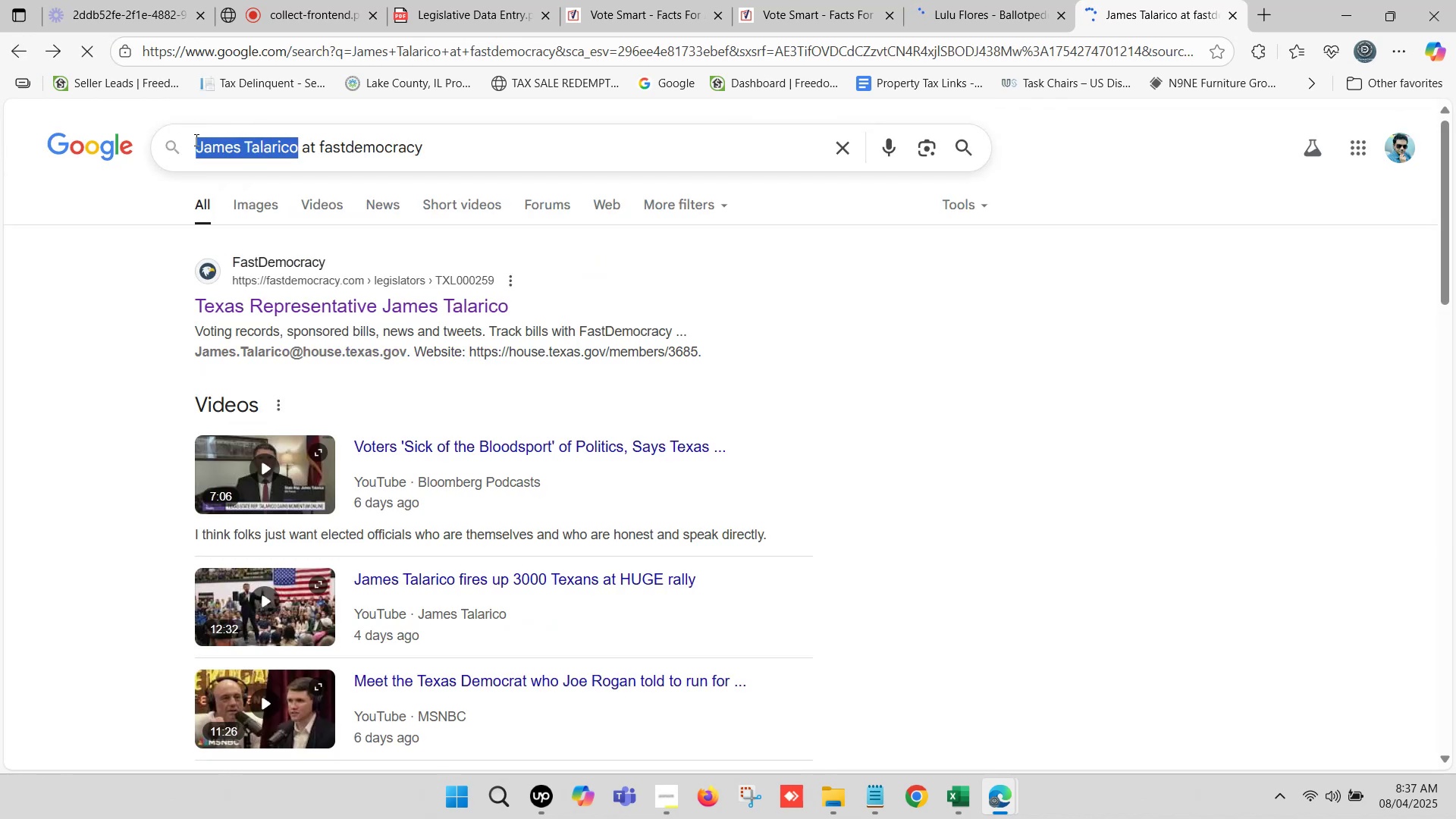 
key(Control+V)
 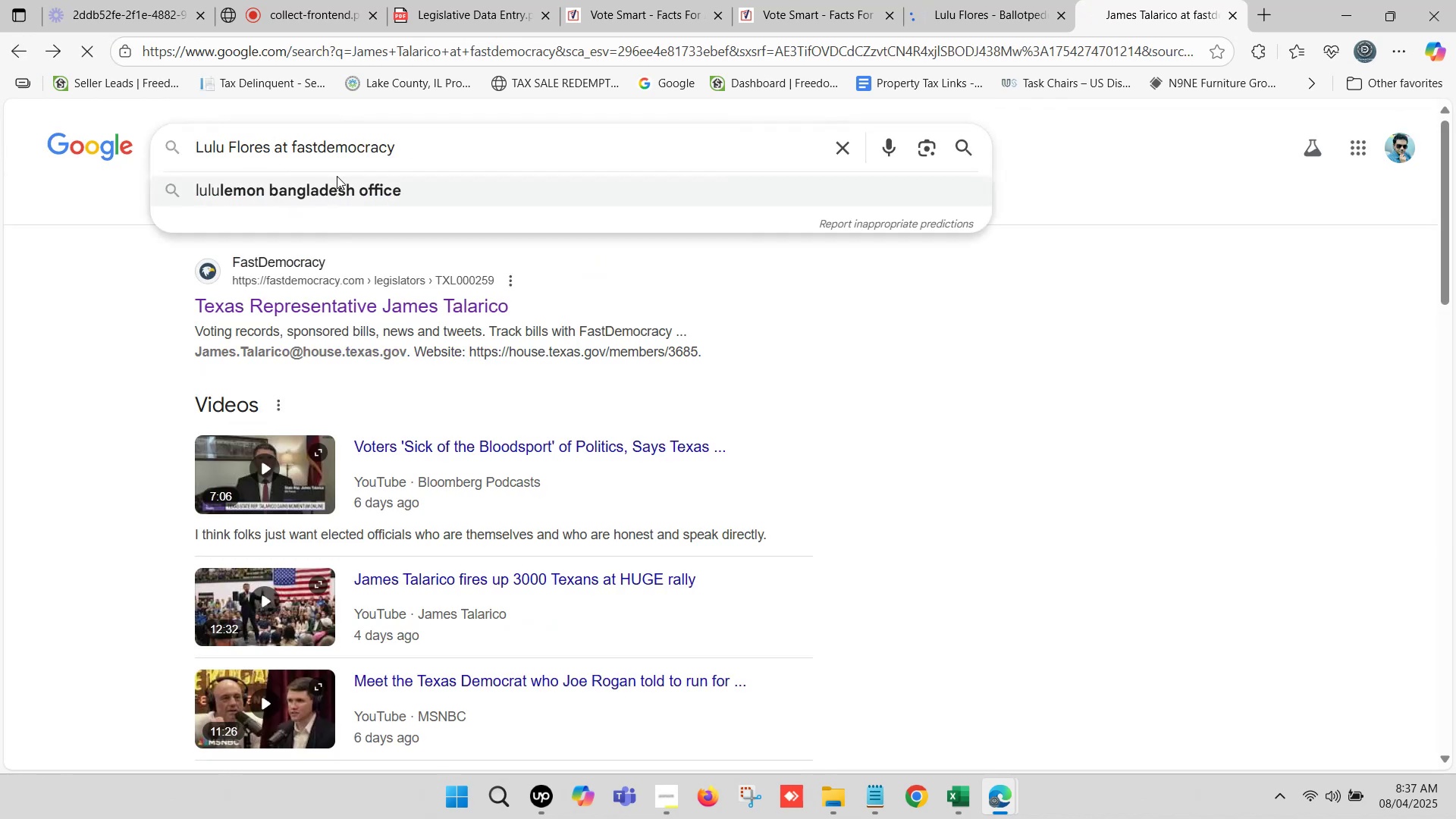 
key(Enter)
 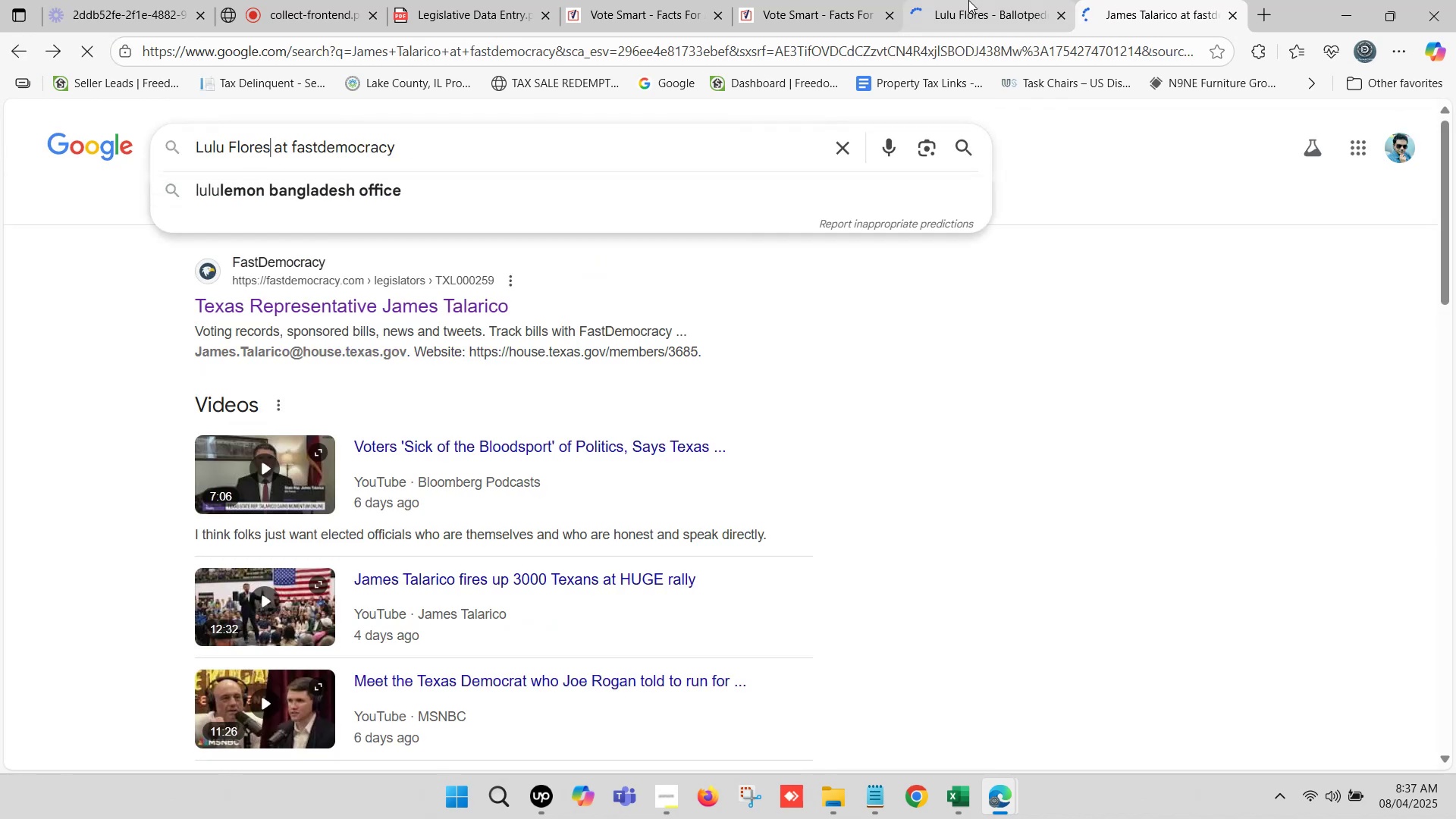 
left_click([968, 0])
 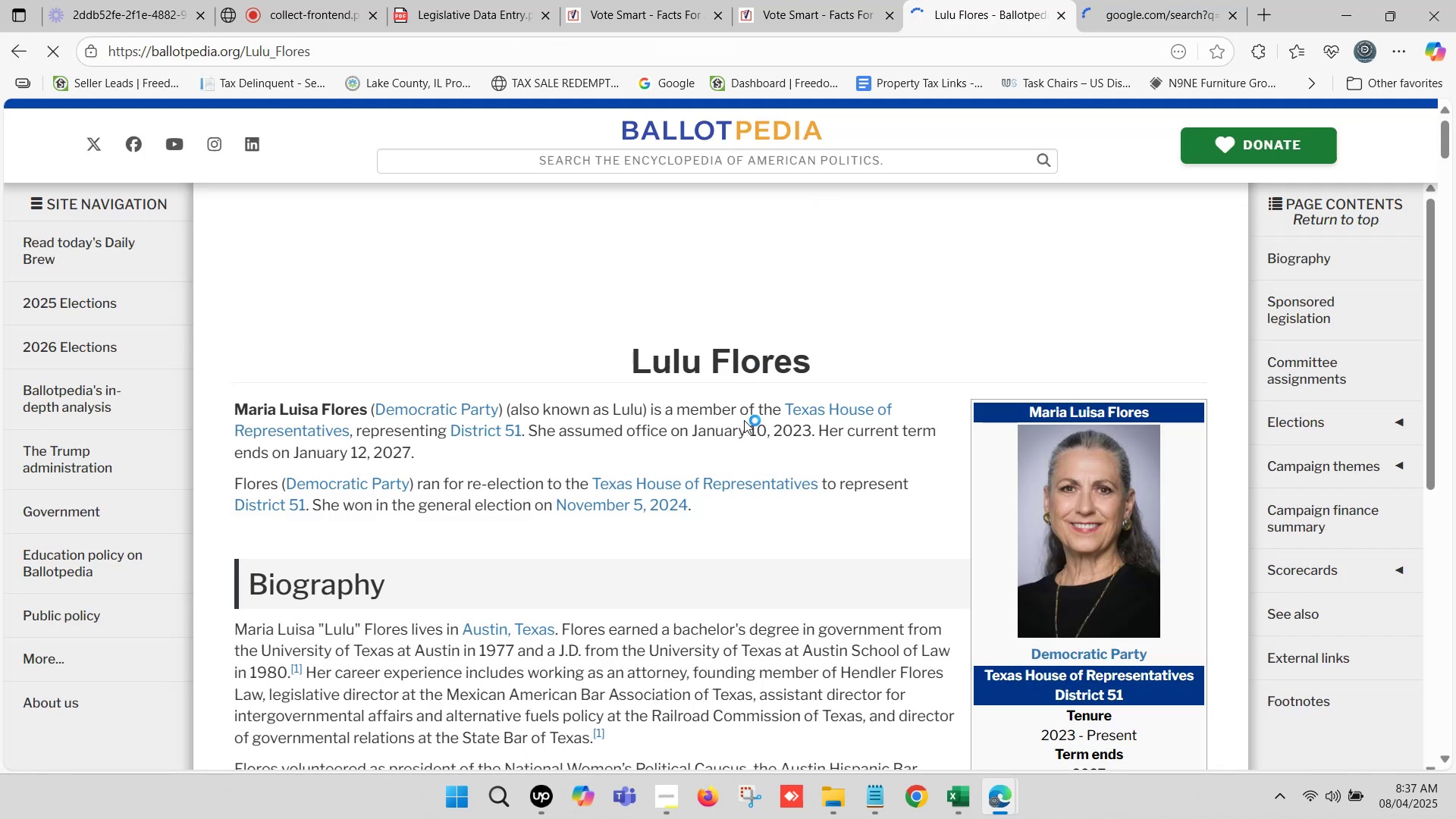 
scroll: coordinate [1102, 394], scroll_direction: down, amount: 6.0
 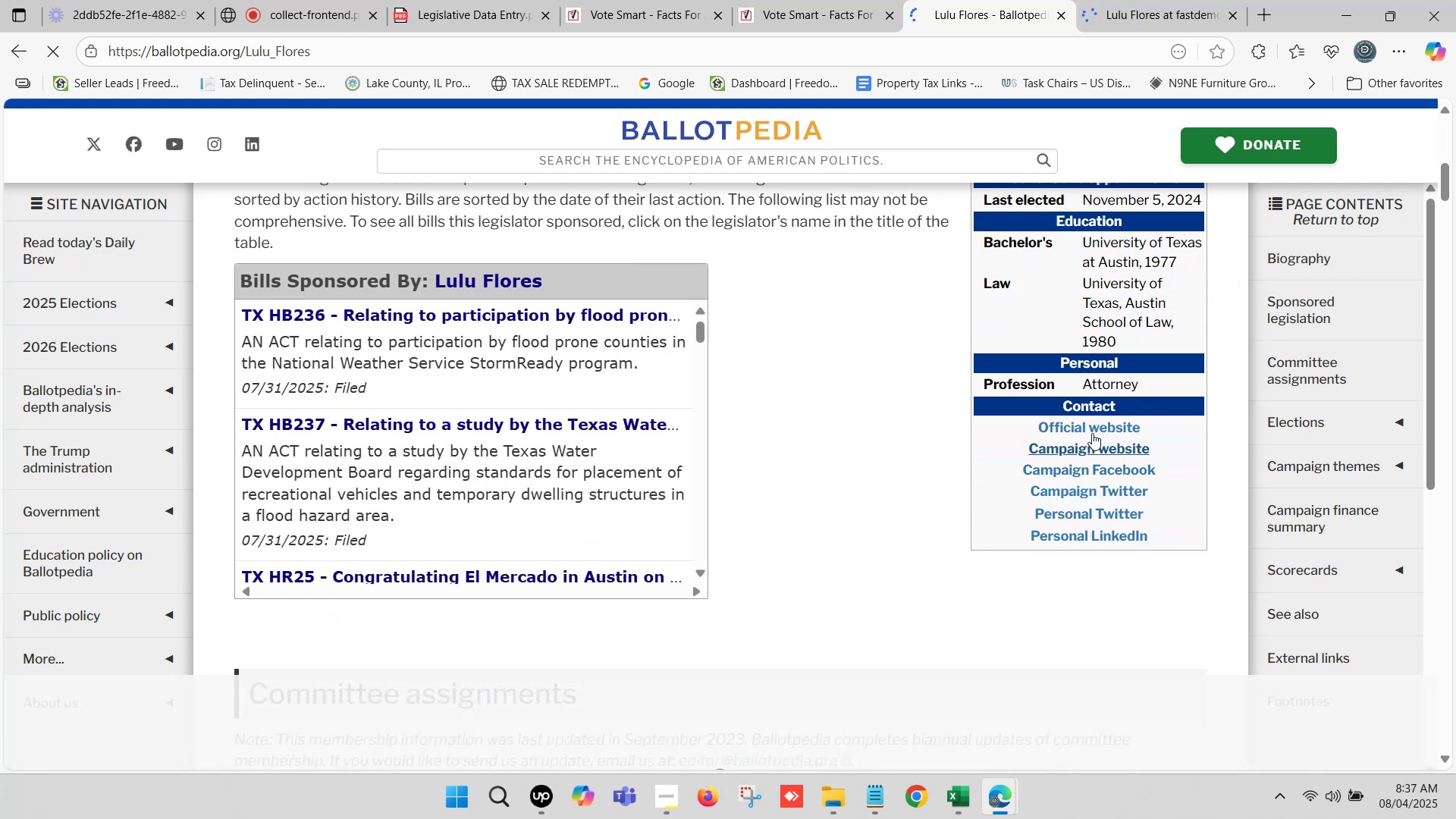 
hold_key(key=ControlLeft, duration=0.98)
left_click([1090, 426])
 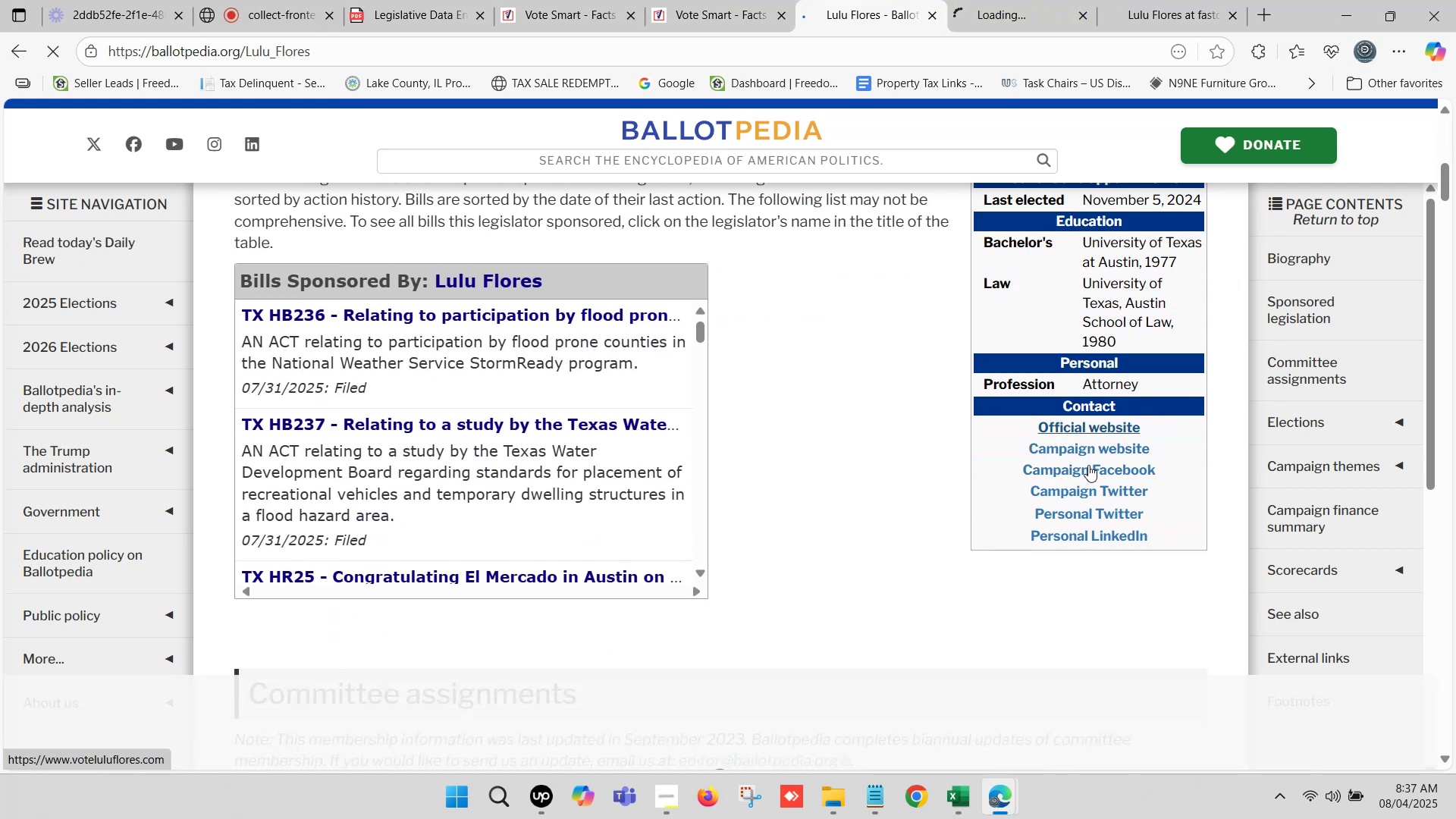 
hold_key(key=ControlLeft, duration=0.71)
left_click([1084, 449])
 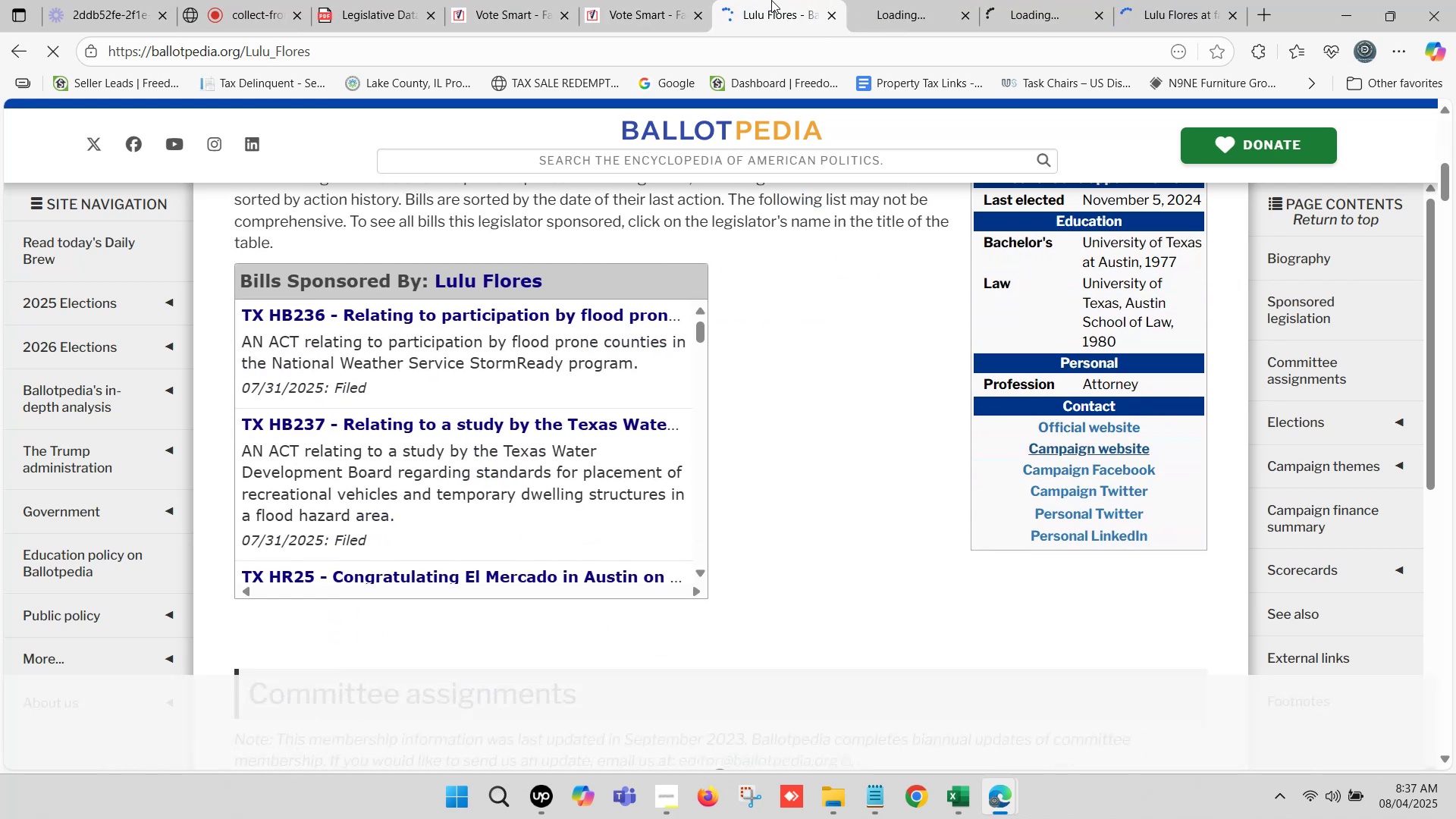 
left_click([771, 0])
 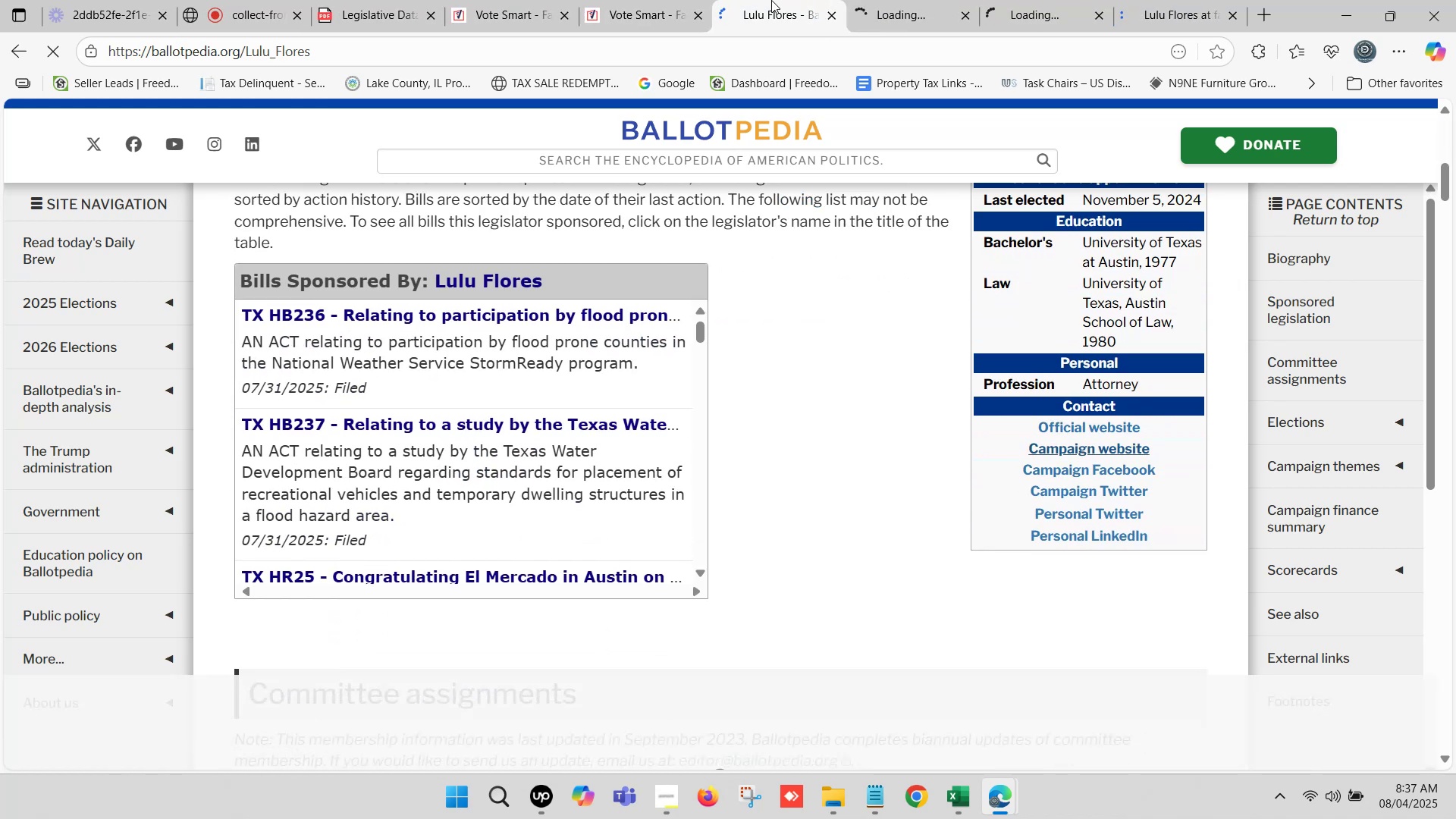 
scroll: coordinate [675, 370], scroll_direction: up, amount: 8.0
 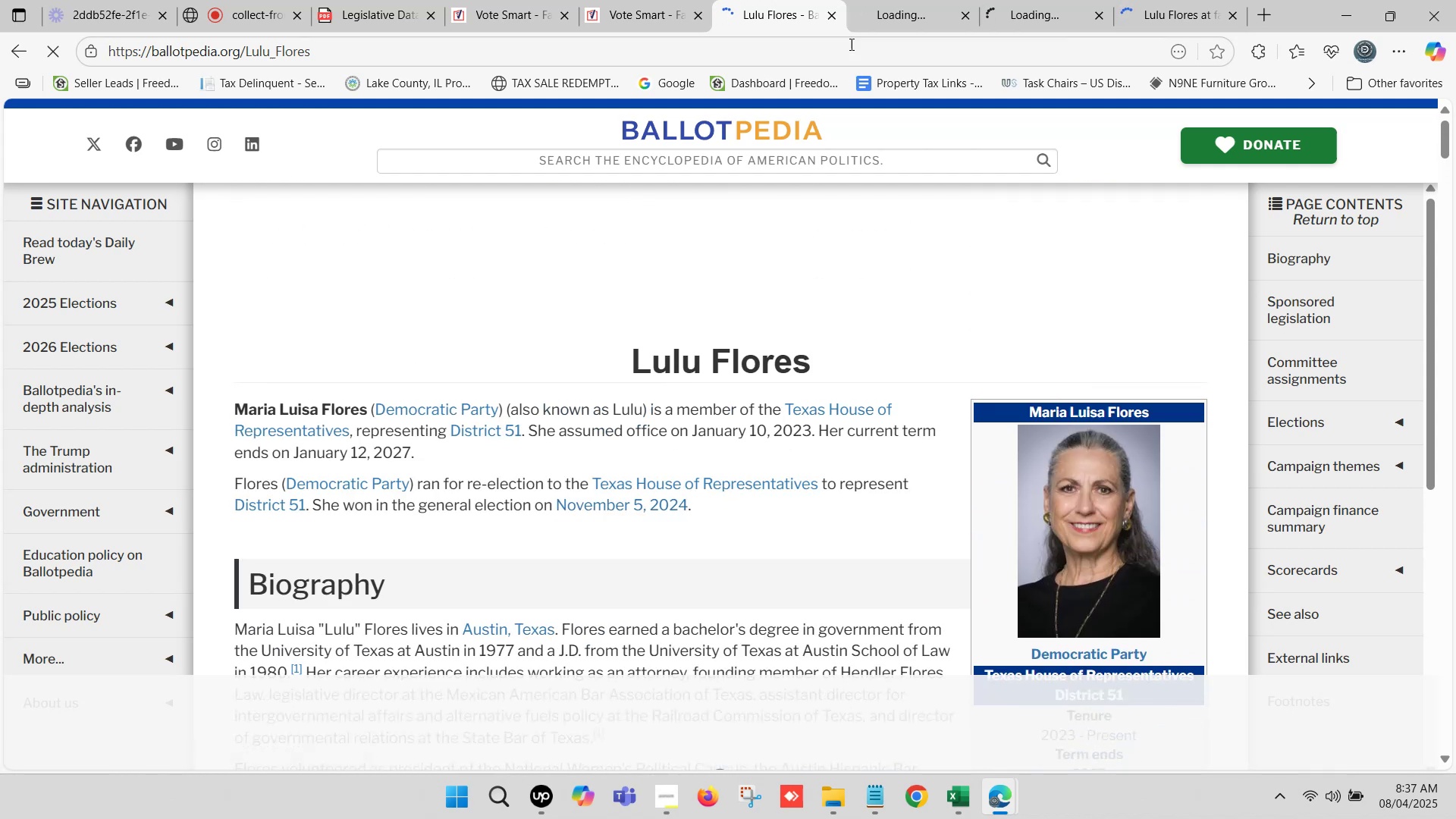 
left_click([880, 0])
 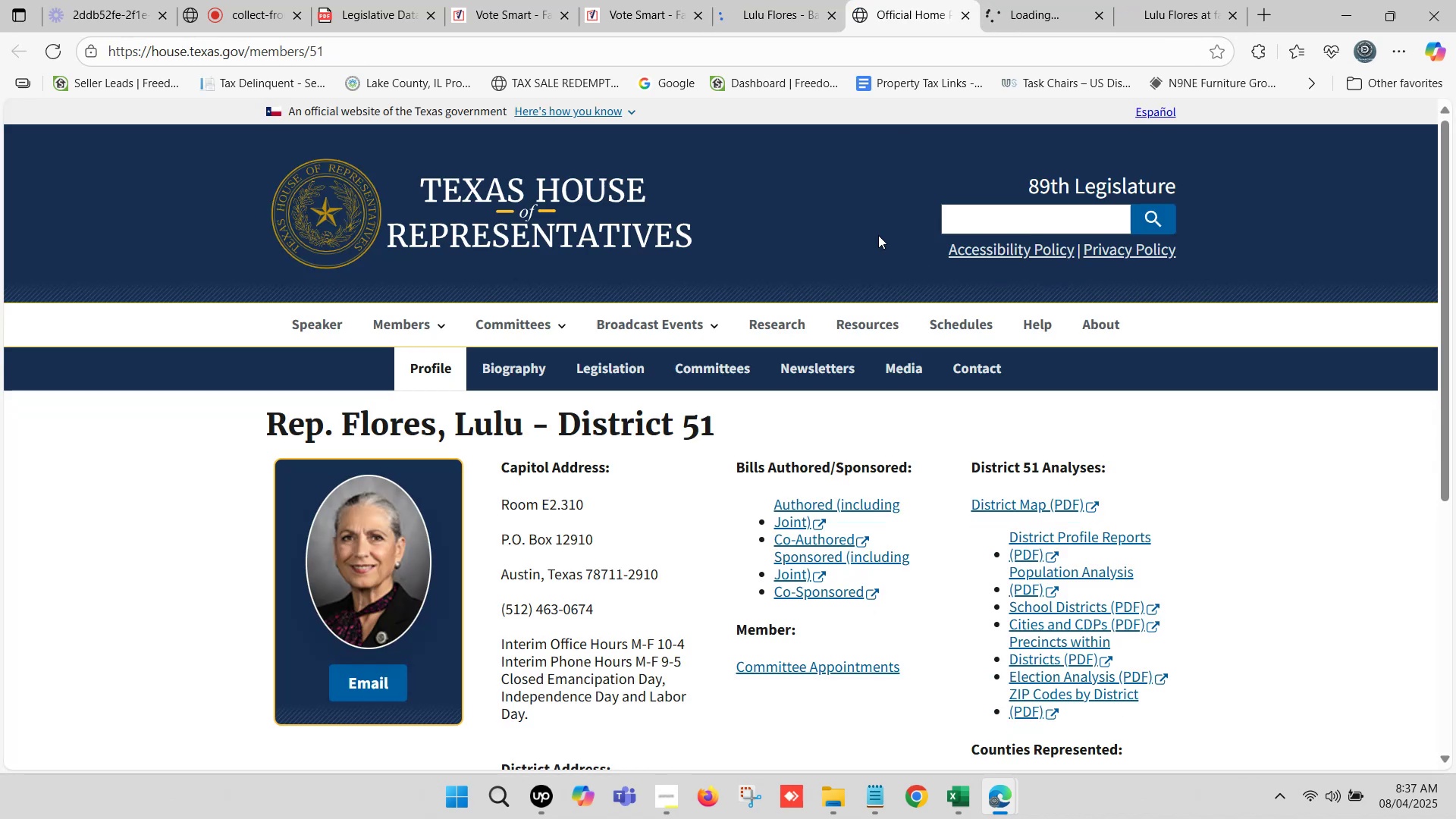 
scroll: coordinate [822, 369], scroll_direction: down, amount: 2.0
 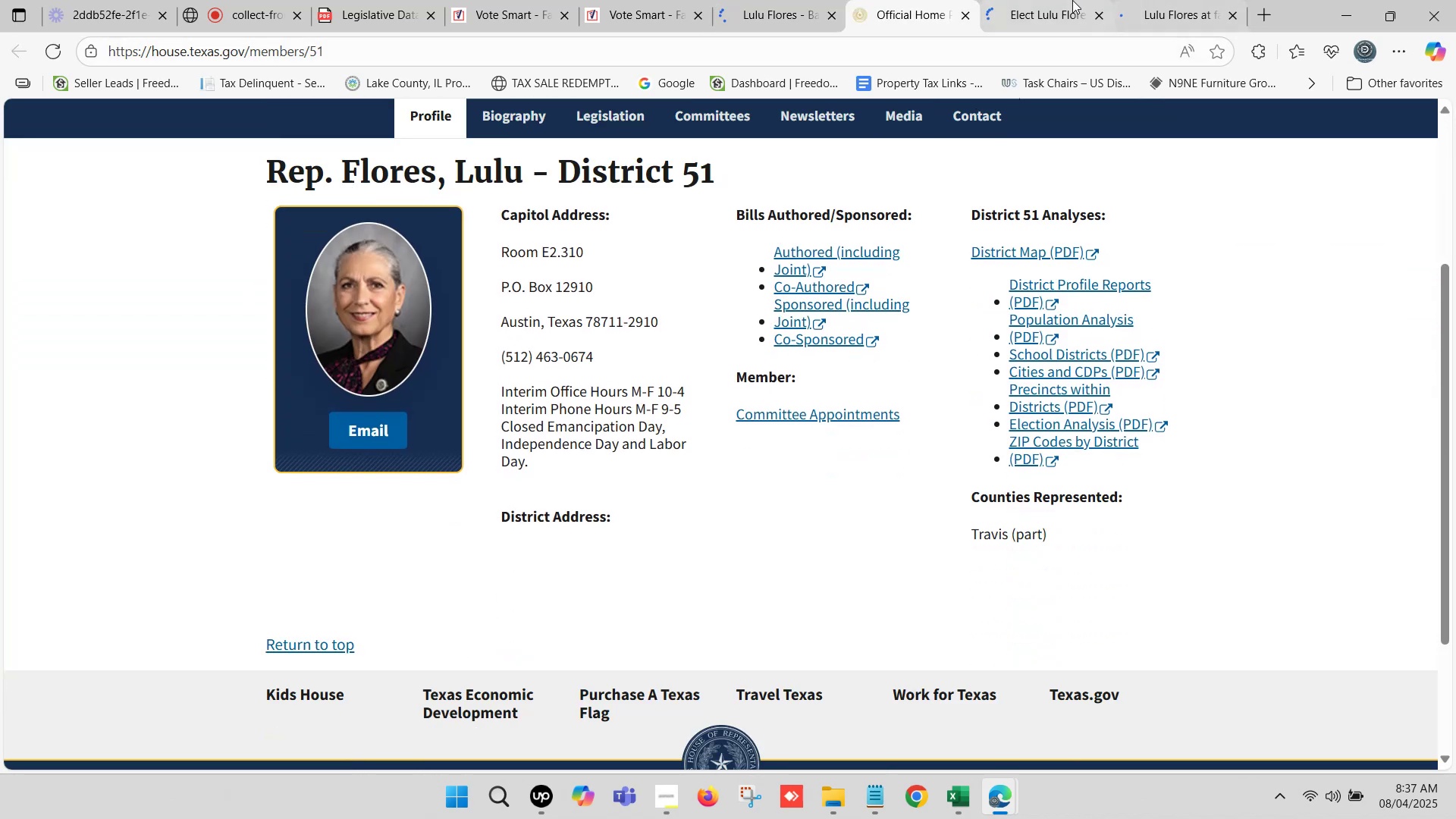 
wait(5.5)
 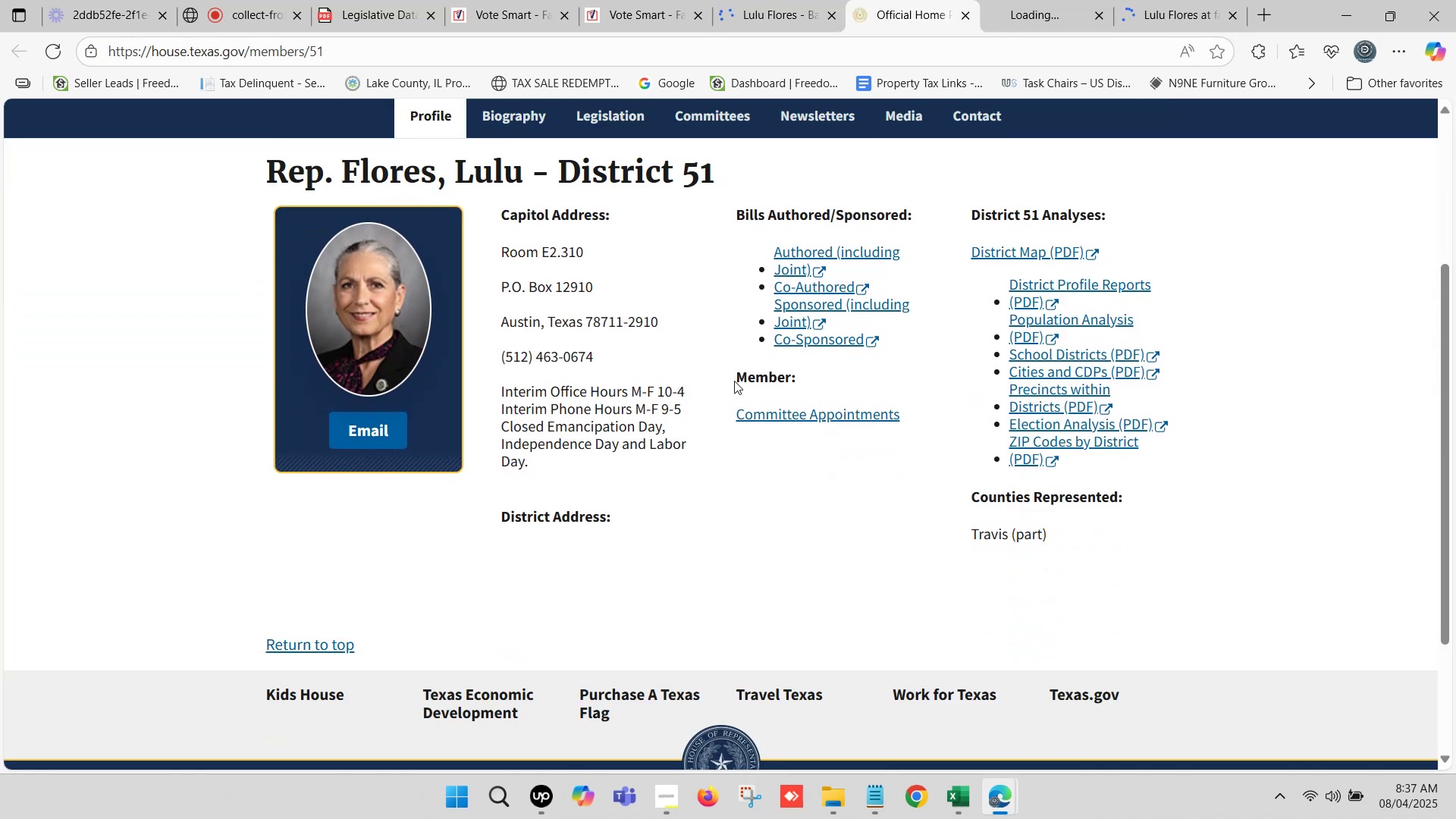 
left_click([1037, 0])
 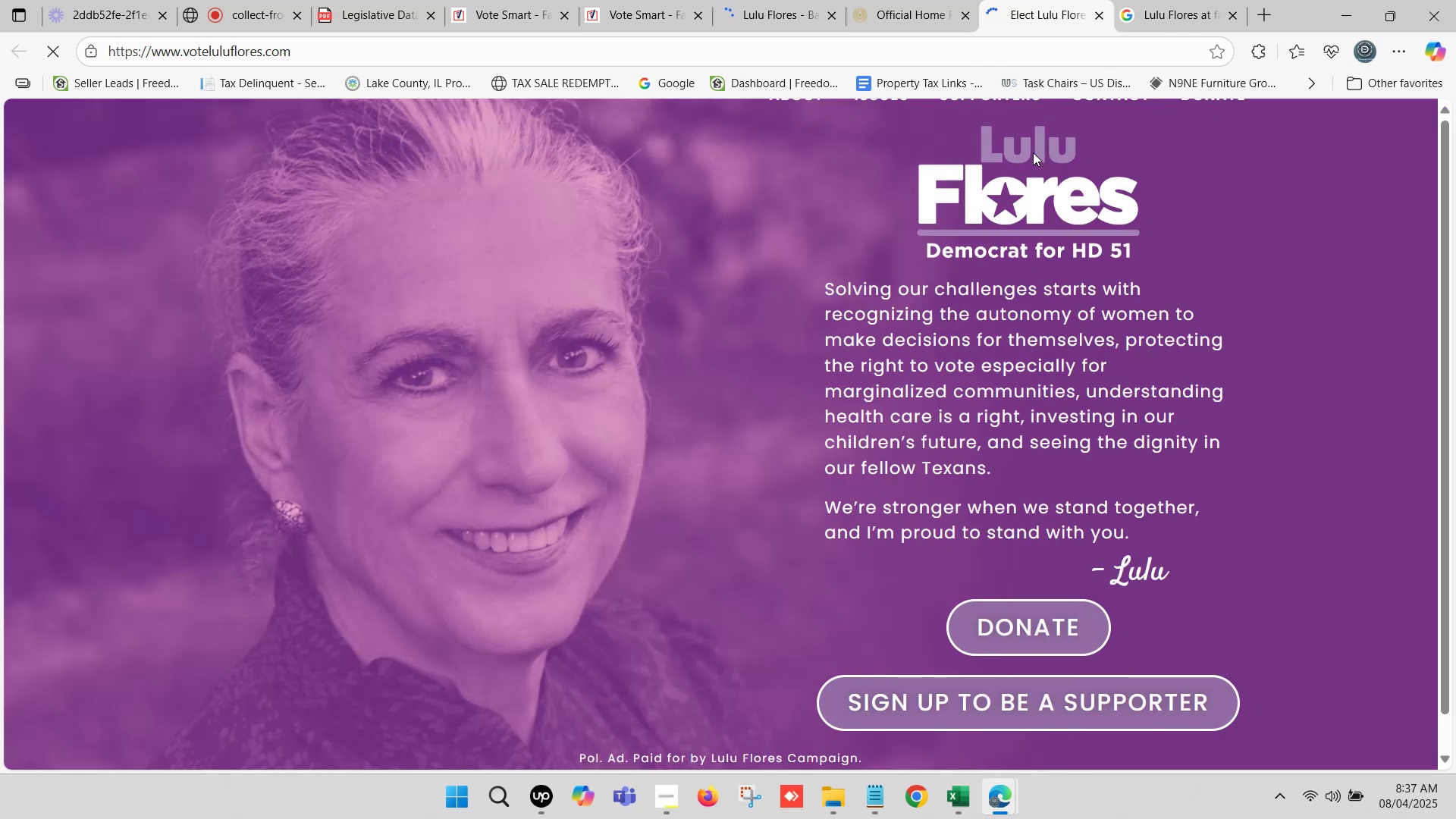 
left_click([1181, 0])
 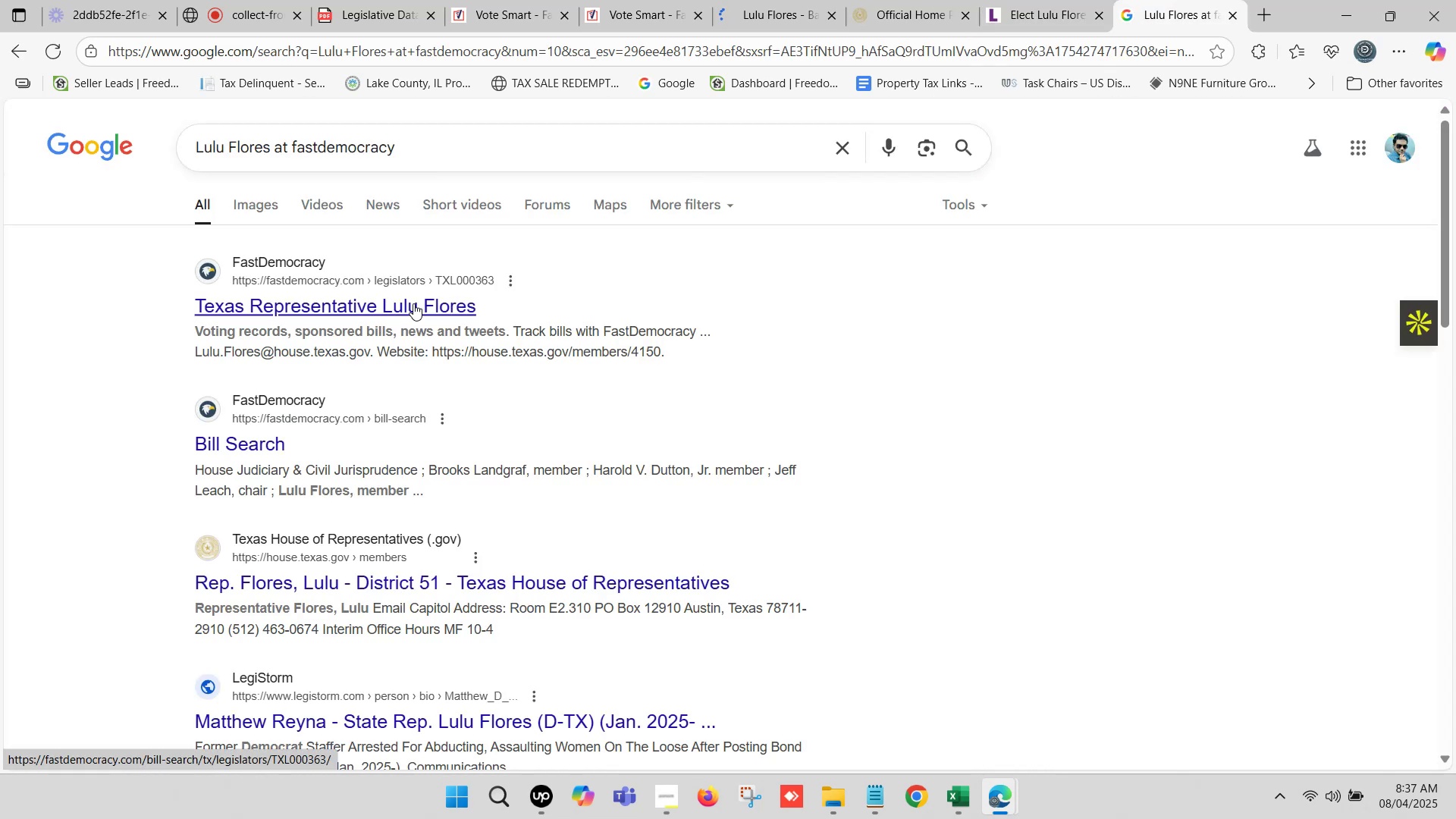 
wait(6.9)
 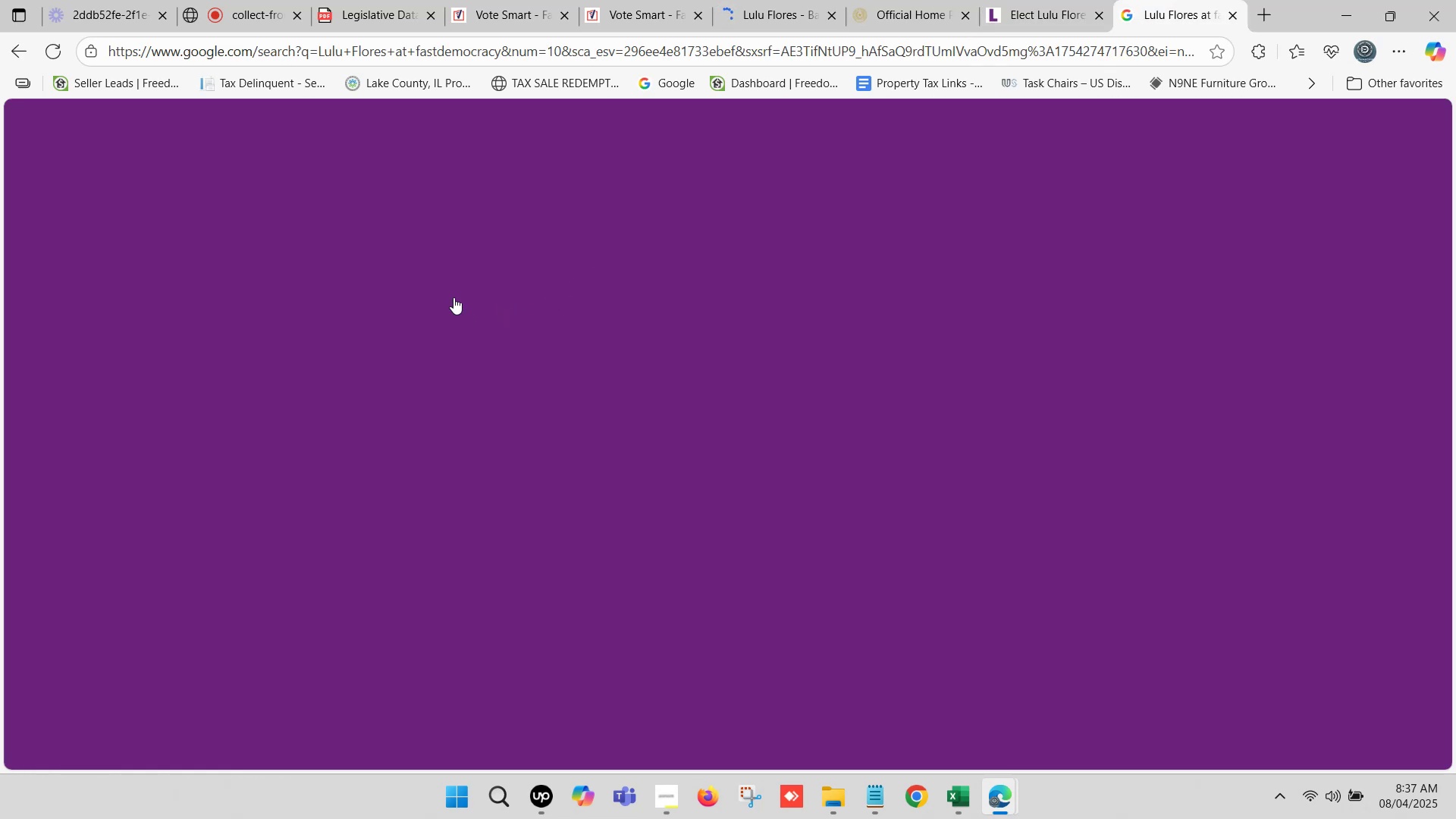 
right_click([404, 300])
 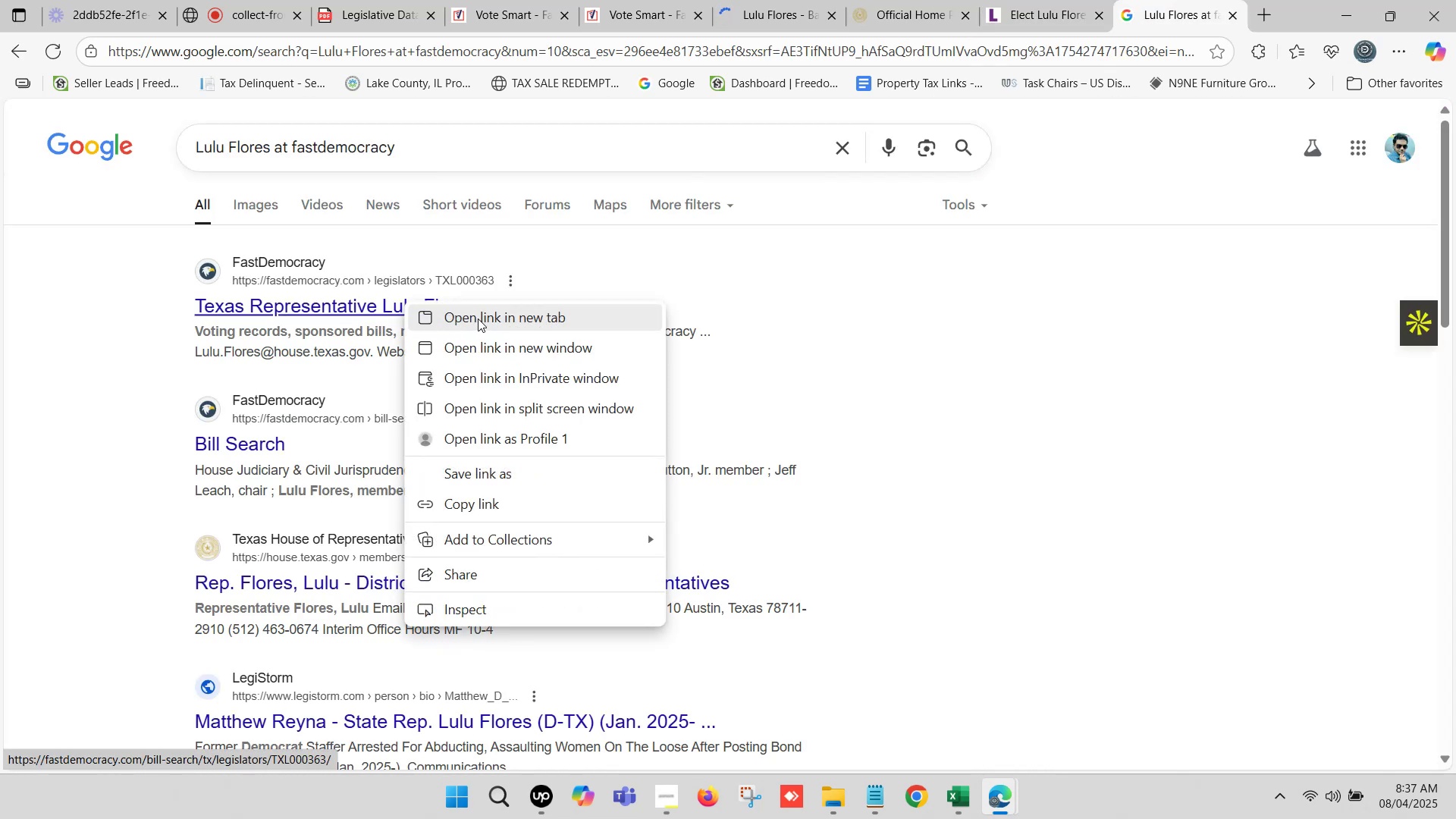 
left_click([478, 318])
 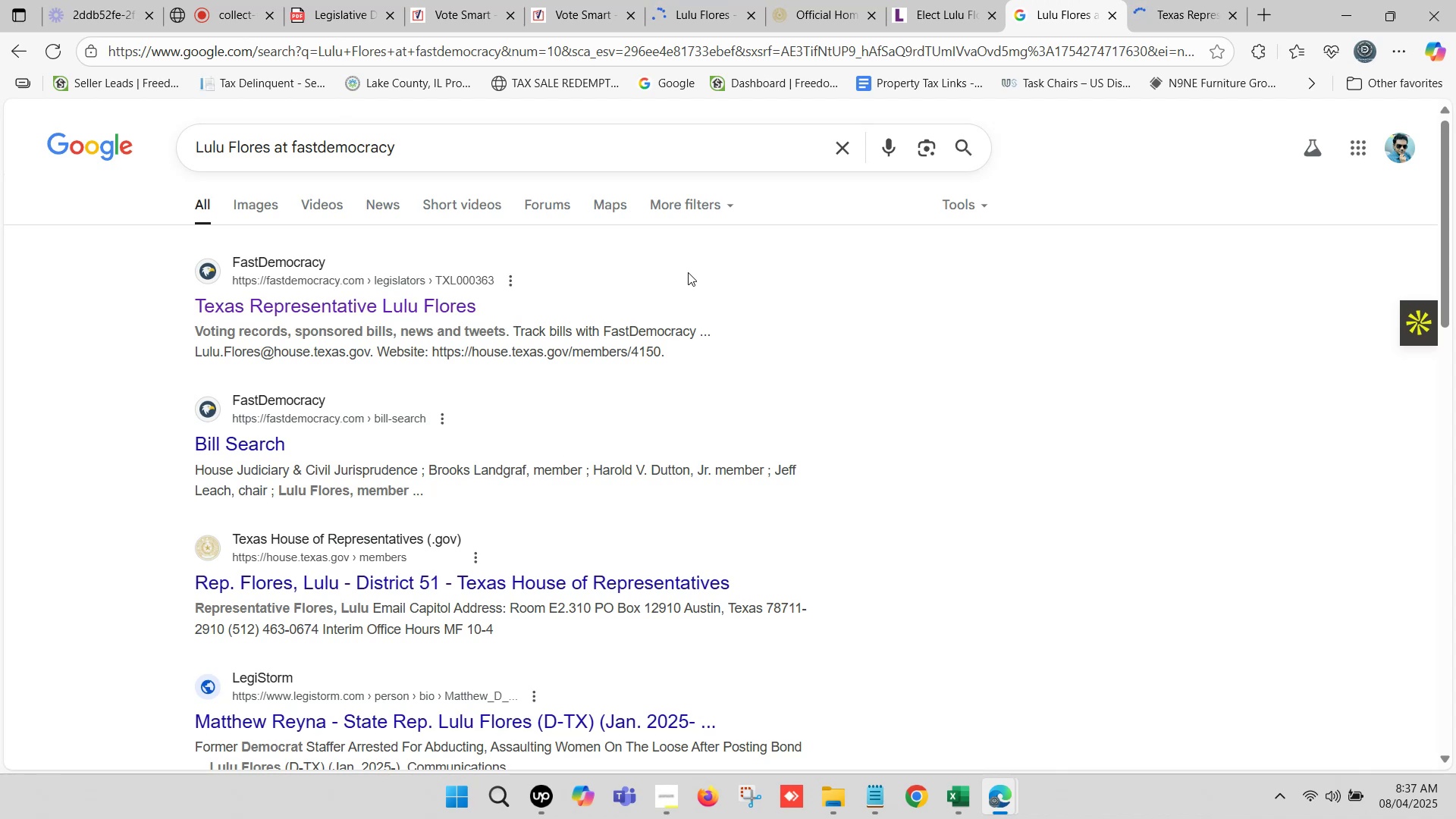 
scroll: coordinate [659, 266], scroll_direction: down, amount: 1.0
 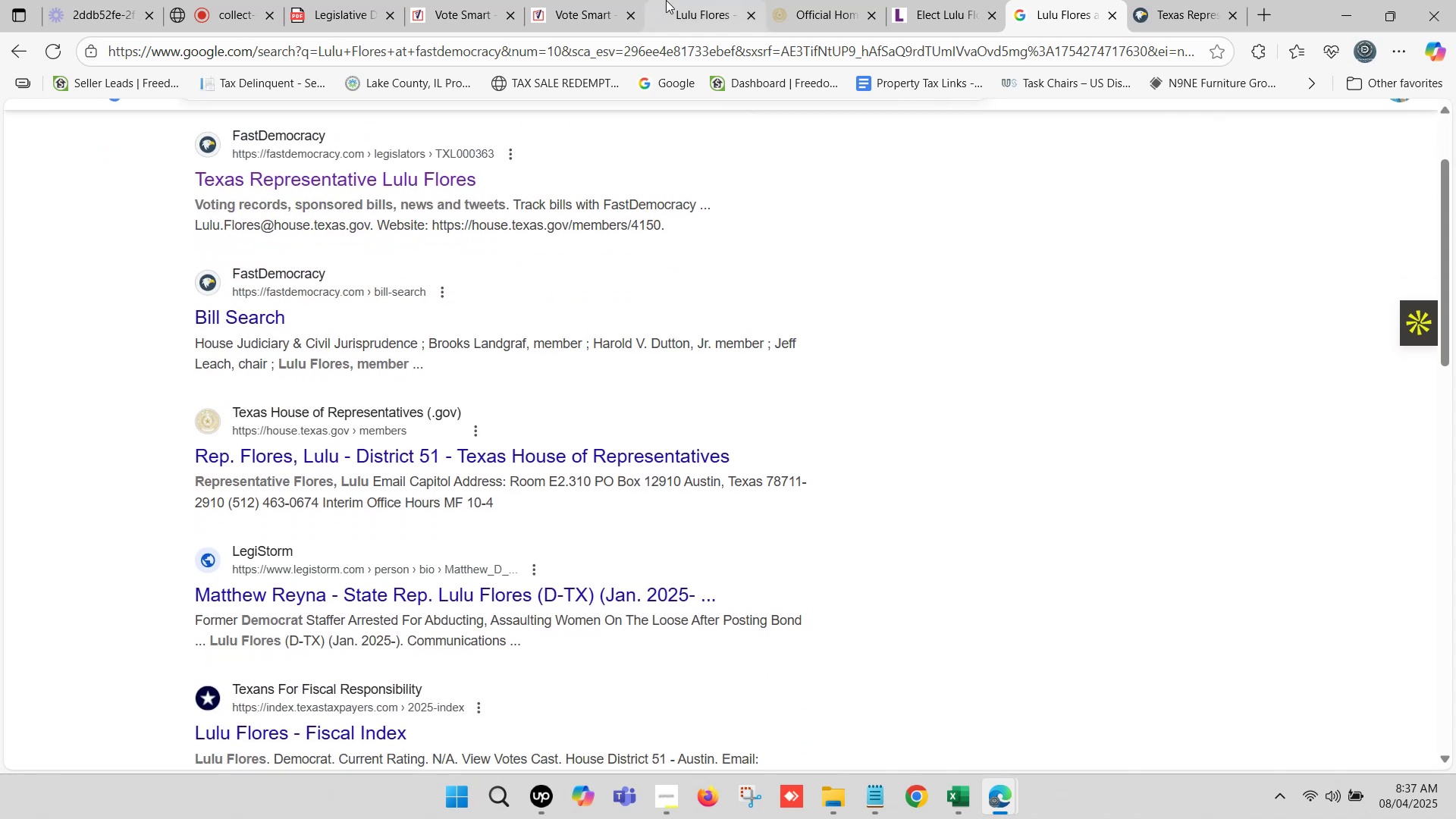 
left_click([585, 0])
 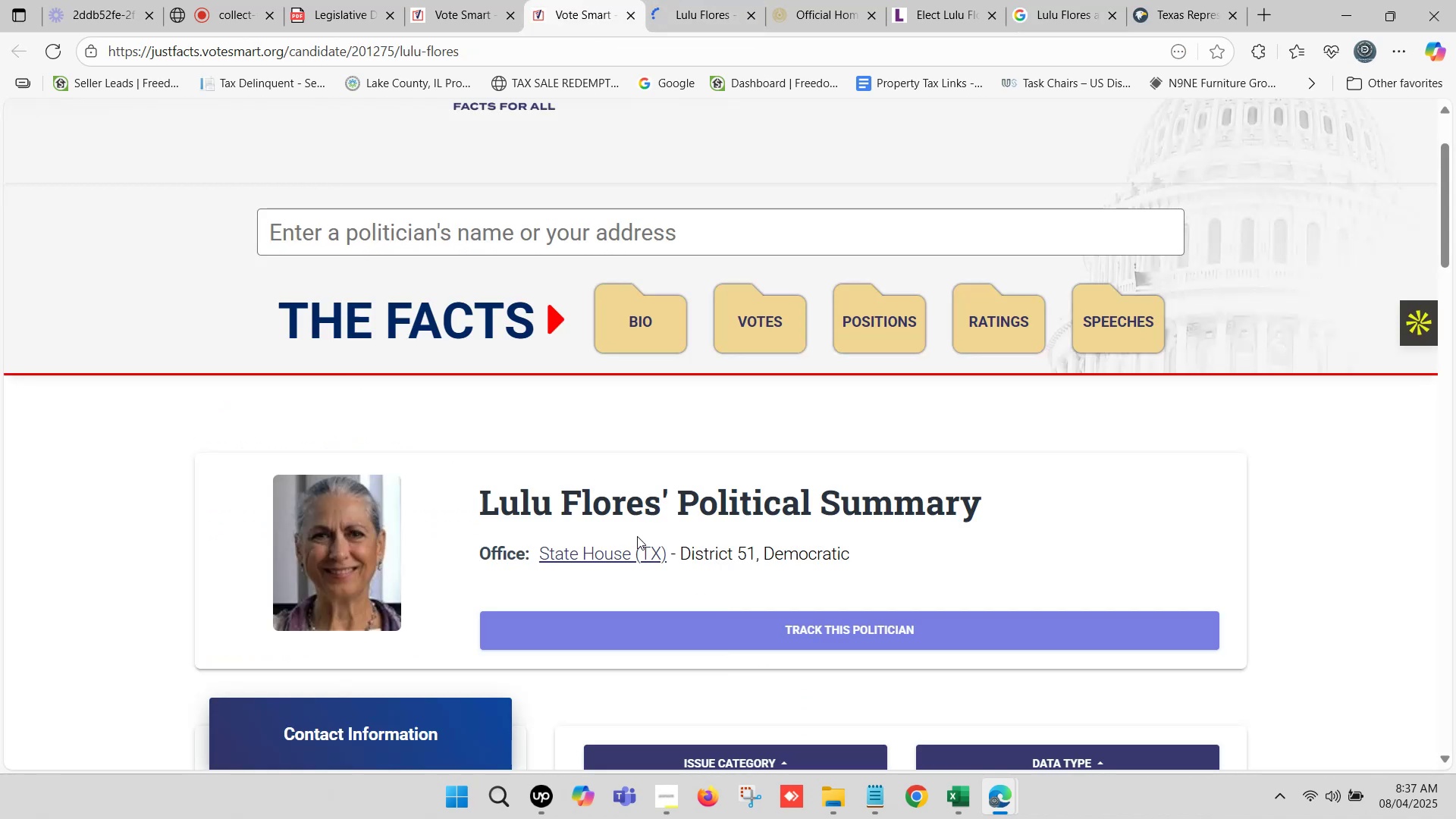 
left_click([710, 0])
 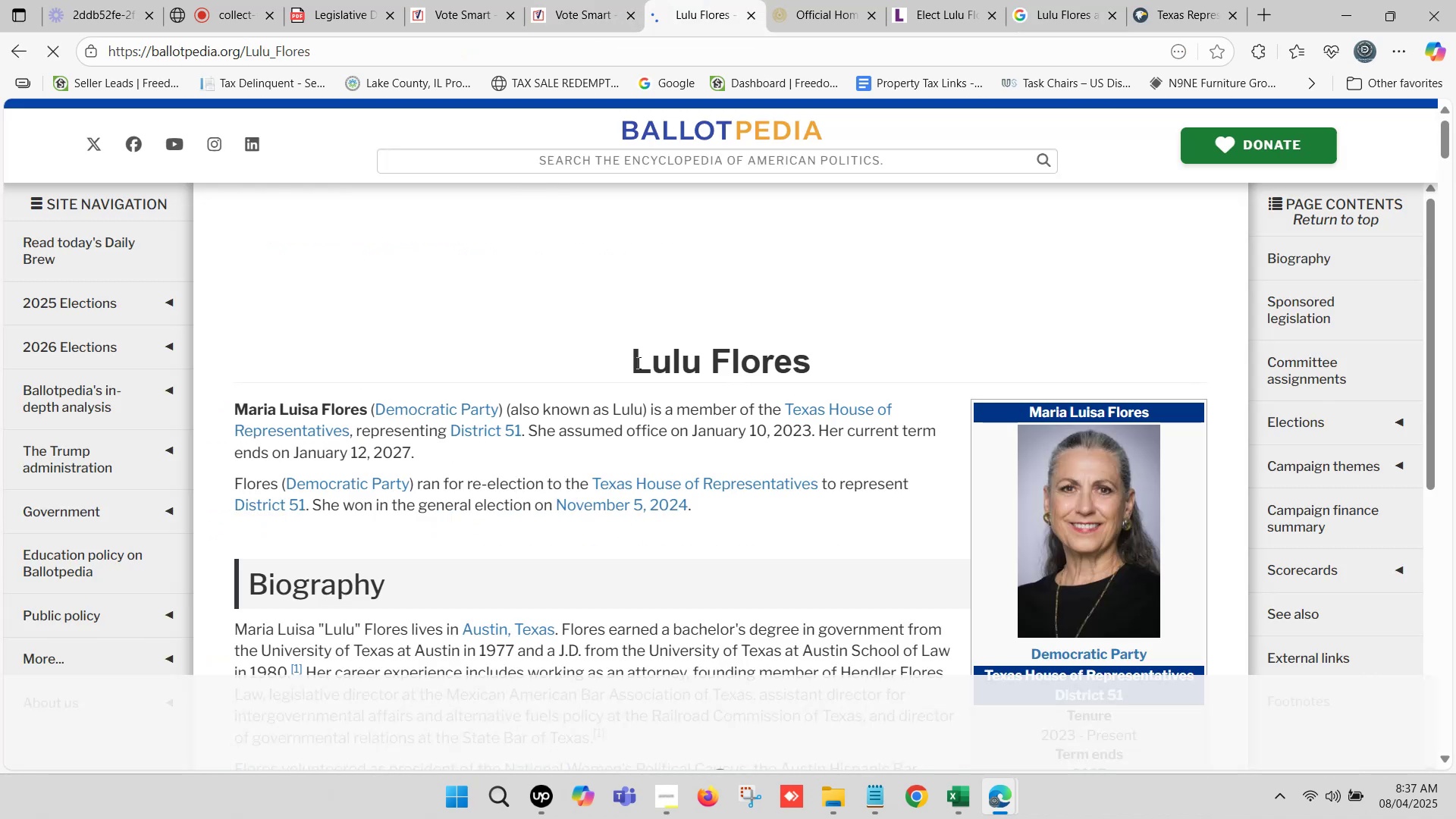 
left_click_drag(start_coordinate=[632, 353], to_coordinate=[813, 361])
 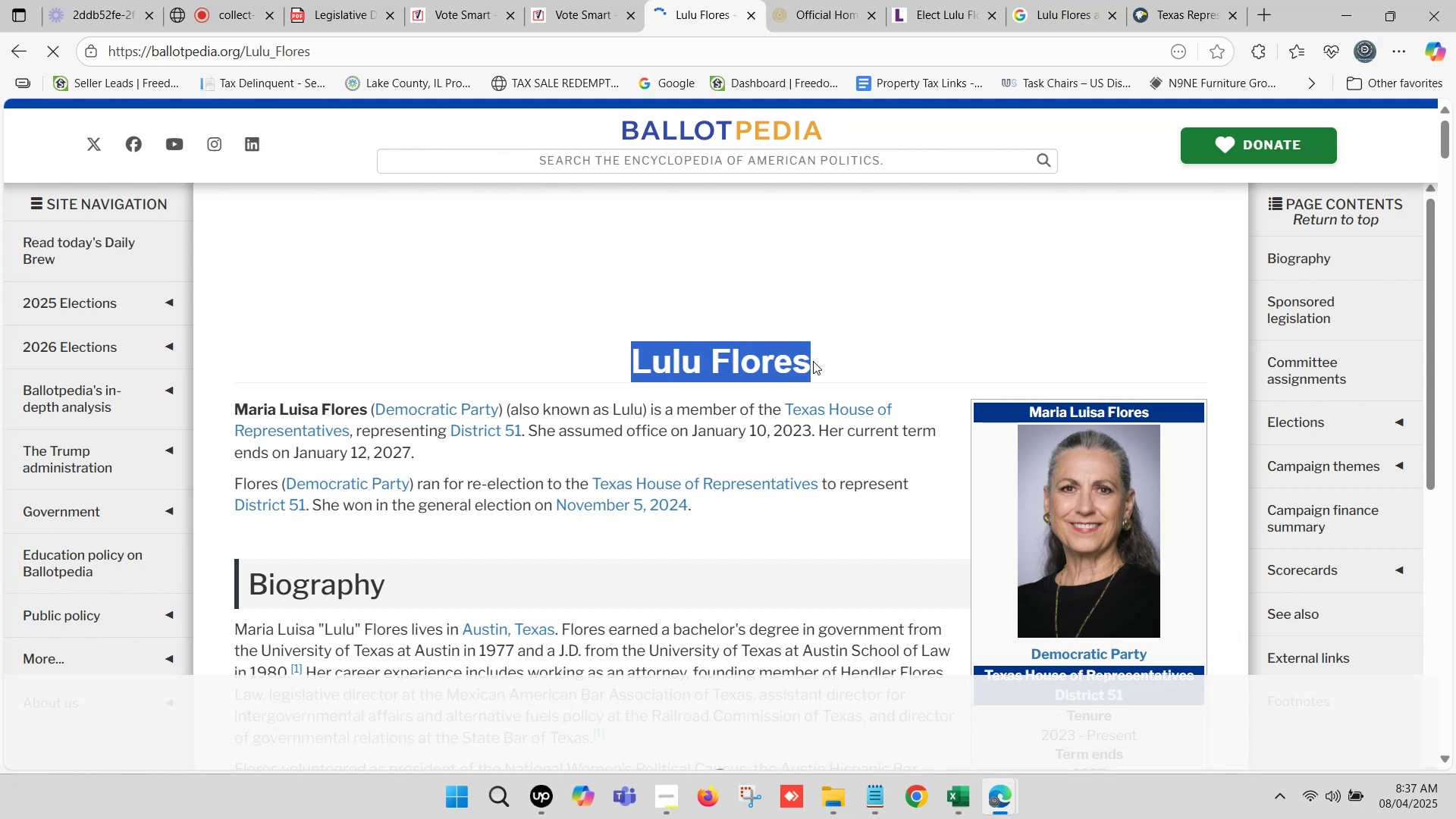 
key(Control+C)
 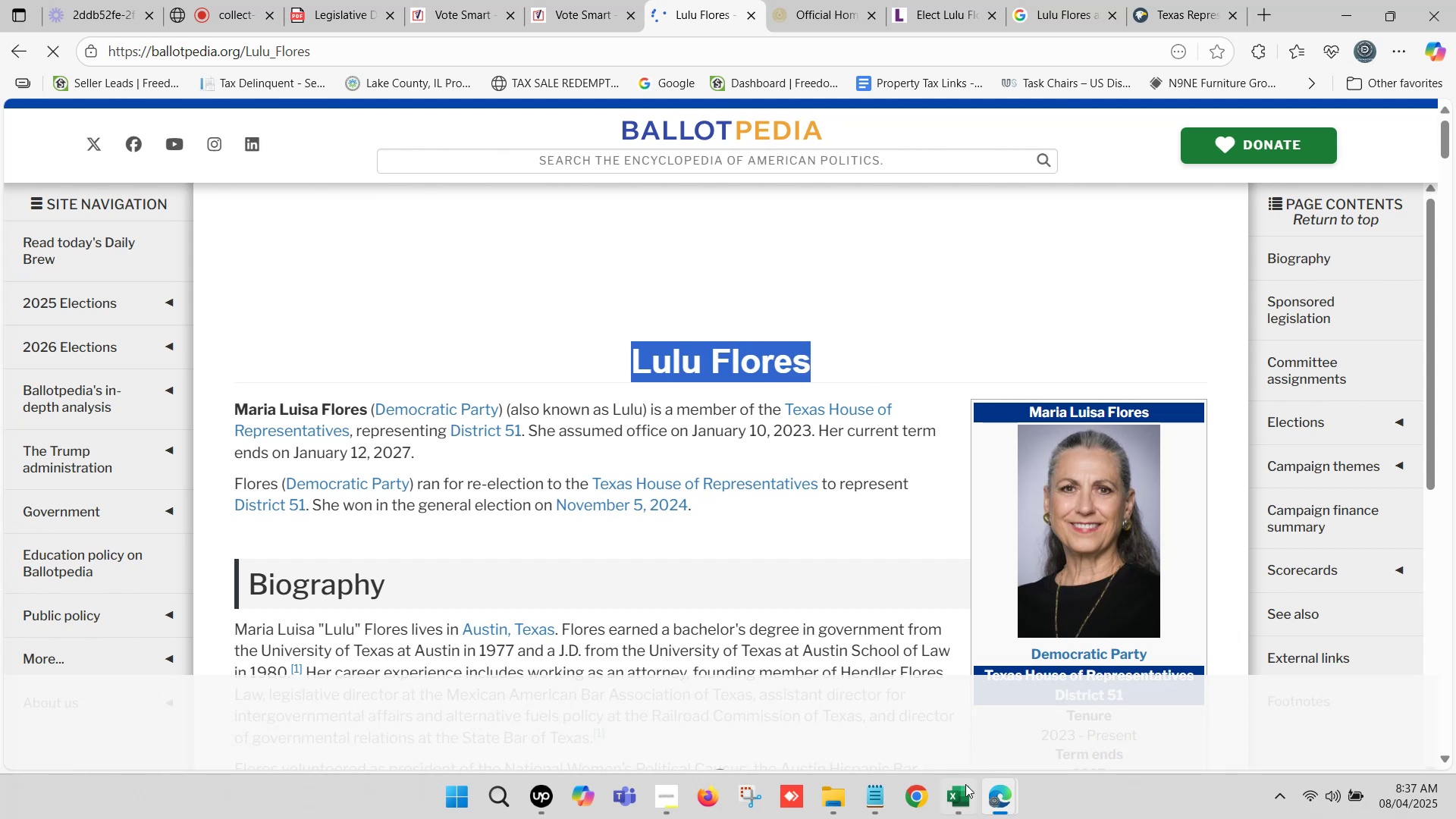 
left_click([964, 790])
 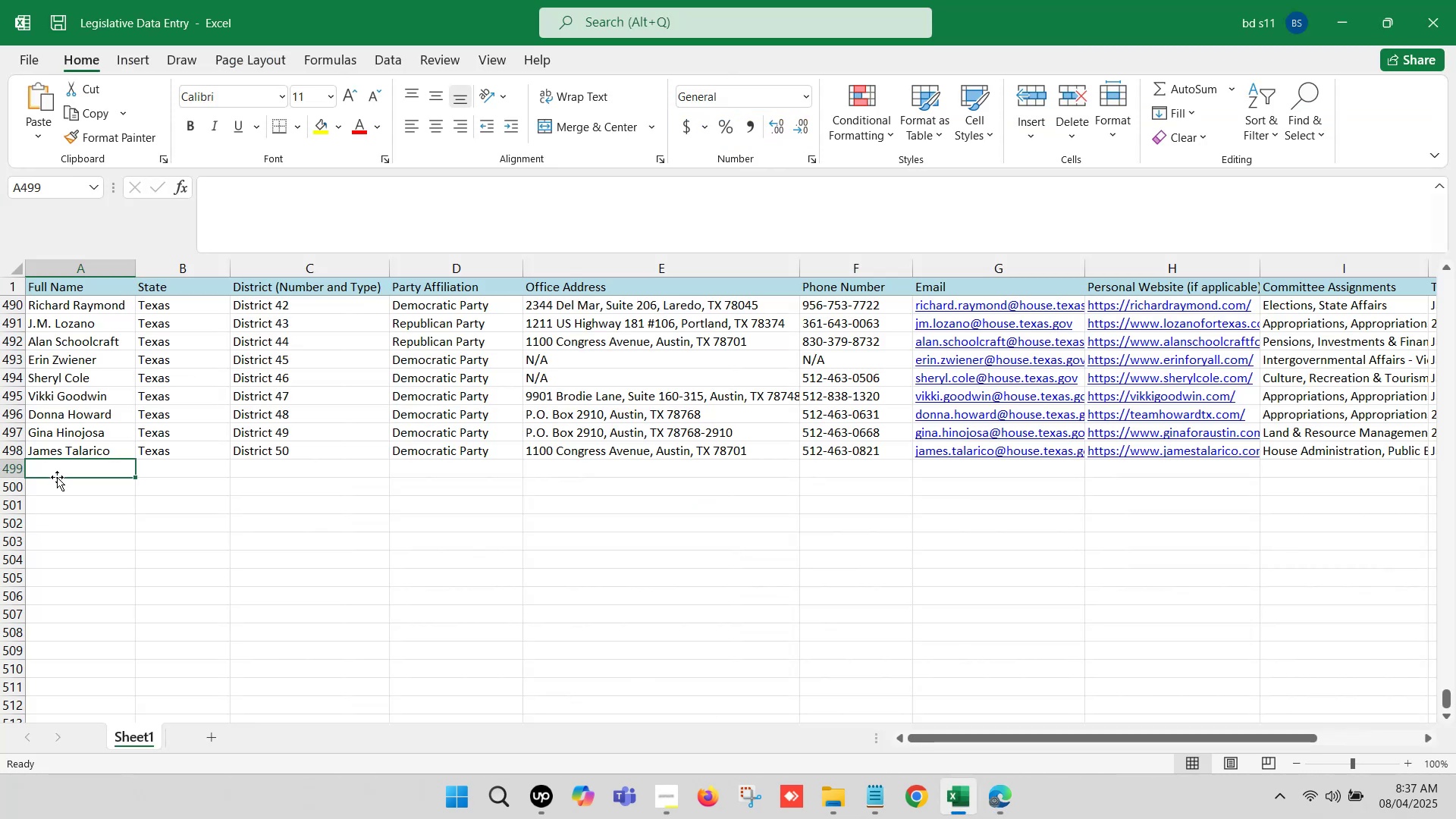 
left_click([58, 472])
 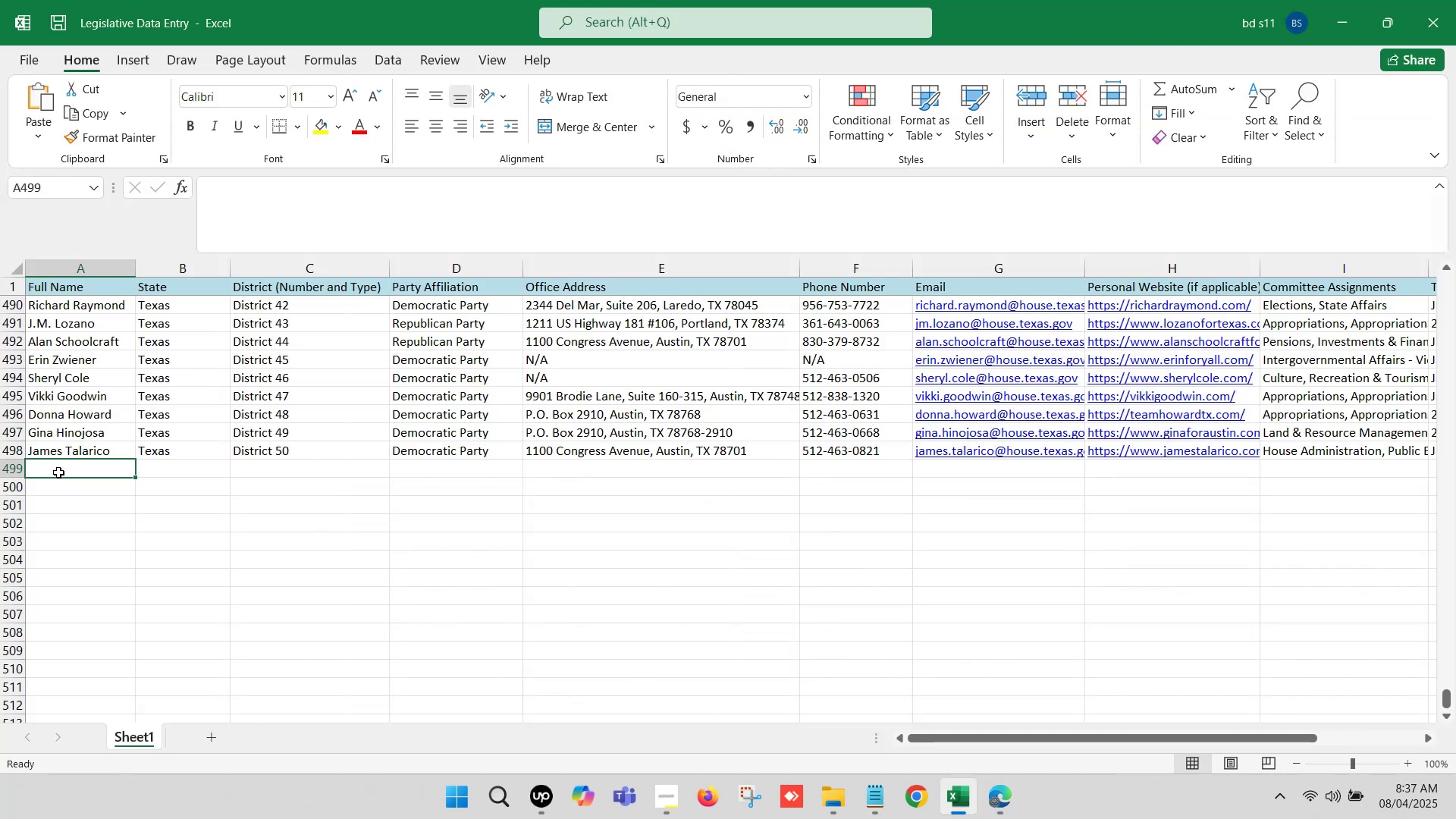 
double_click([58, 472])
 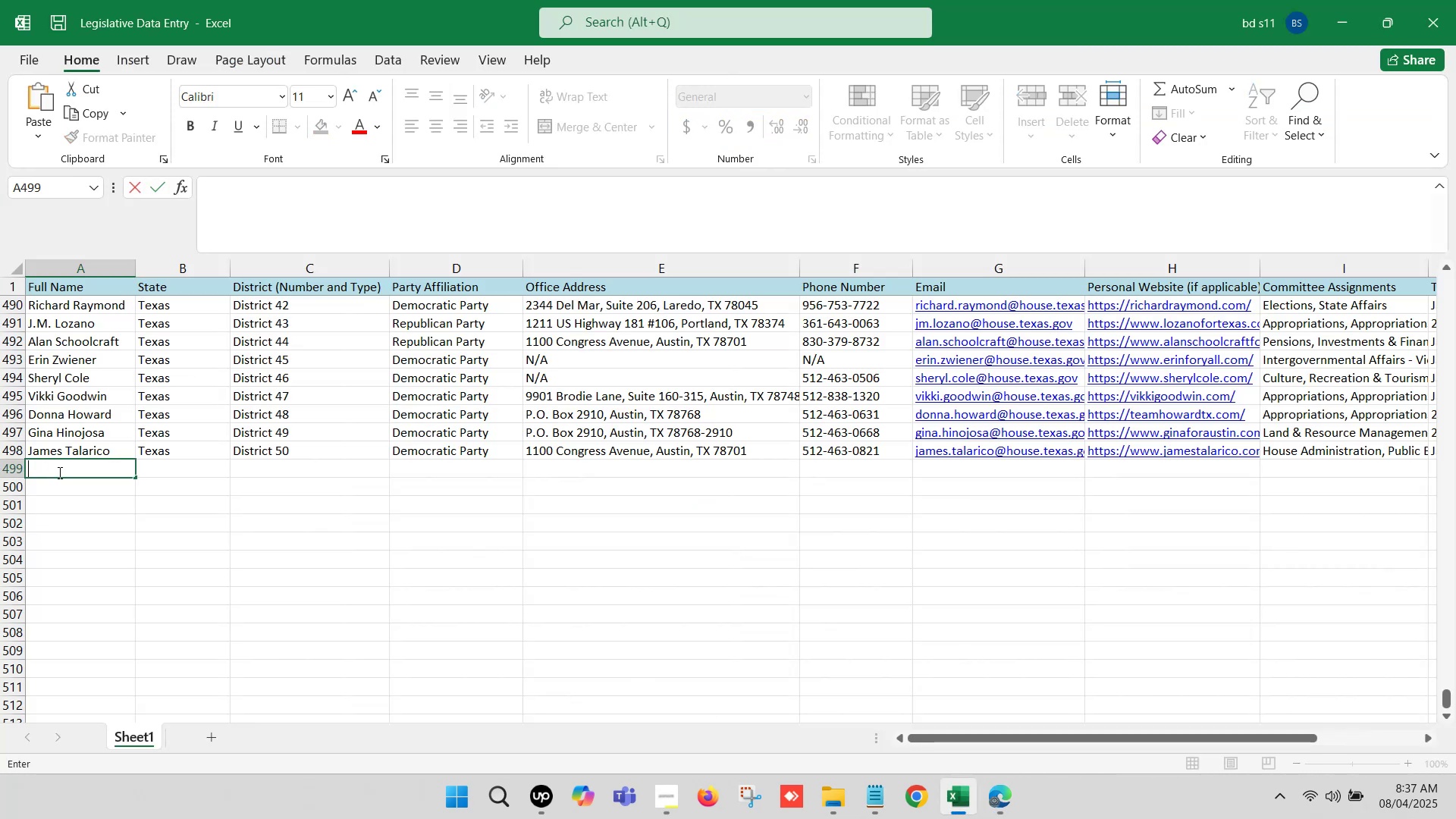 
key(Control+ControlLeft)
 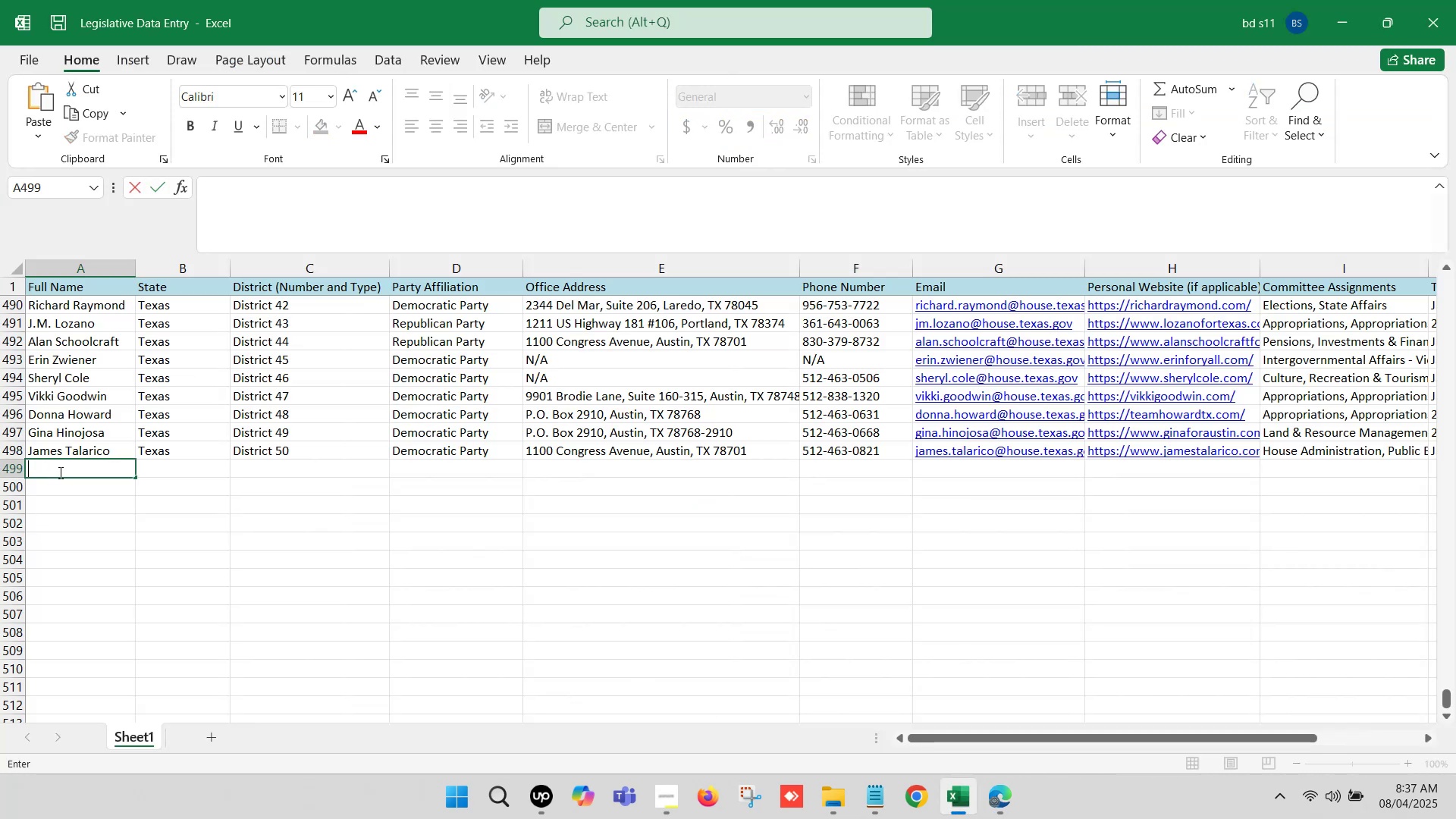 
key(Control+V)
 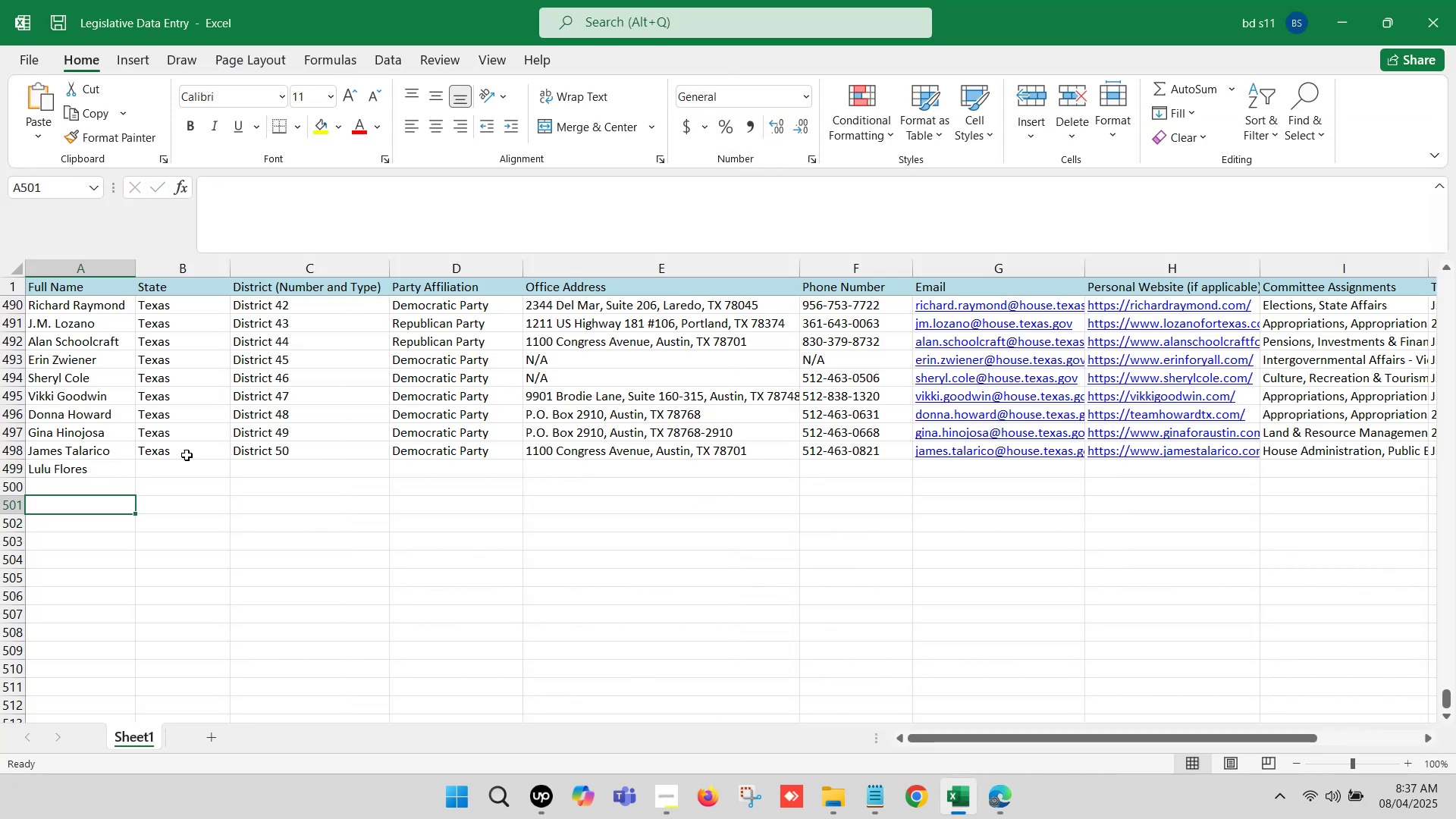 
left_click_drag(start_coordinate=[186, 452], to_coordinate=[410, 447])
 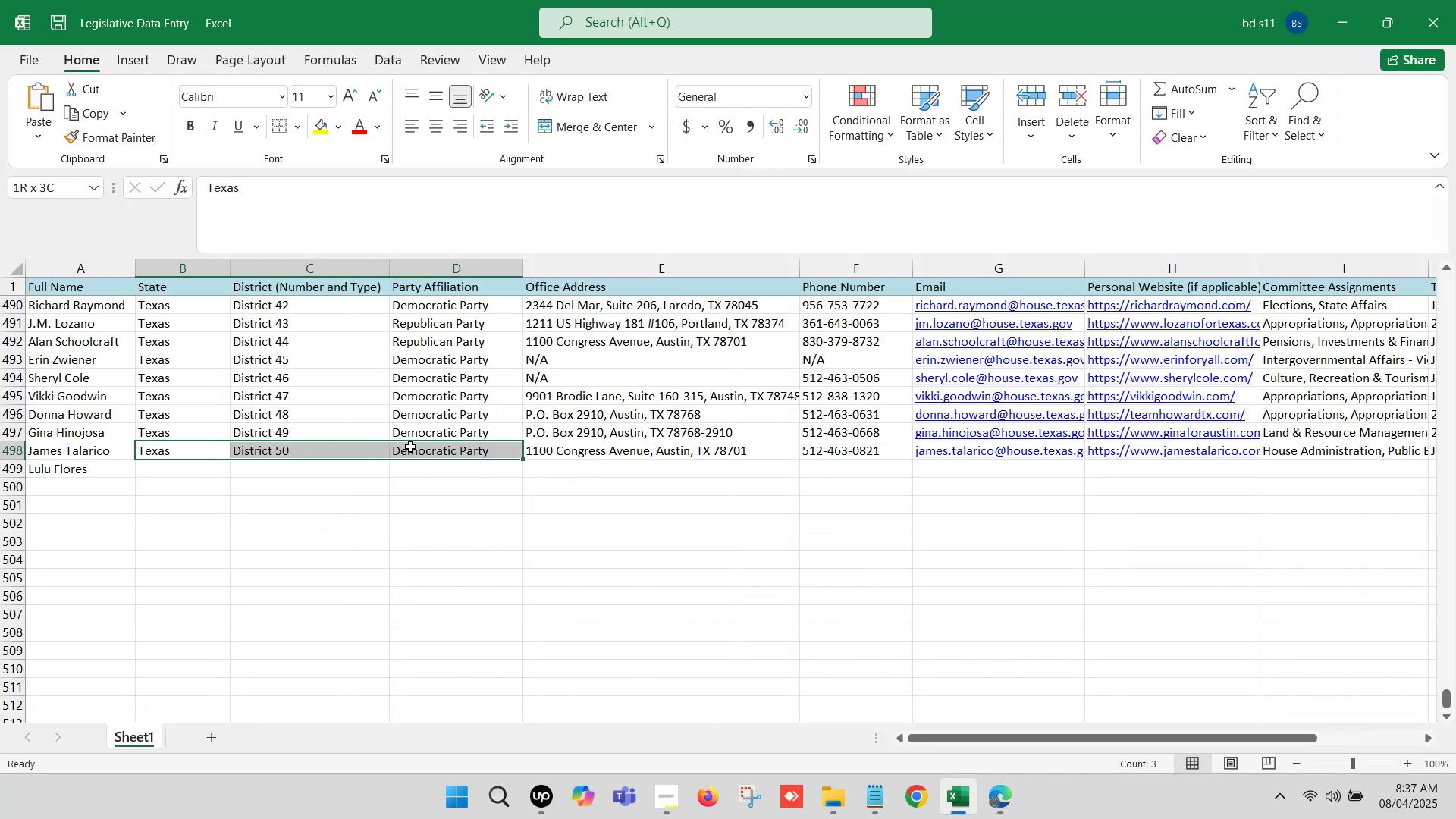 
key(Control+C)
 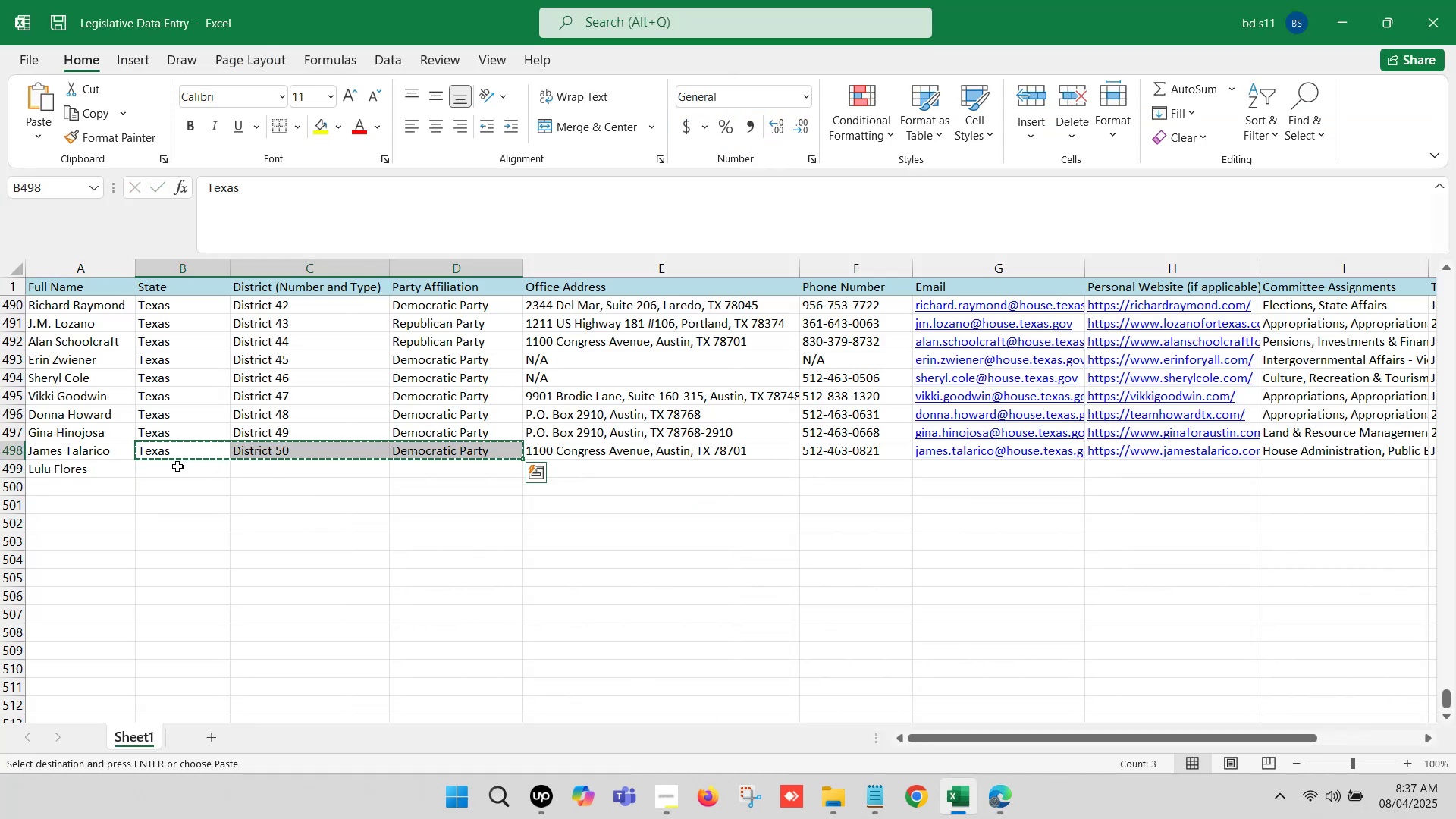 
left_click([176, 467])
 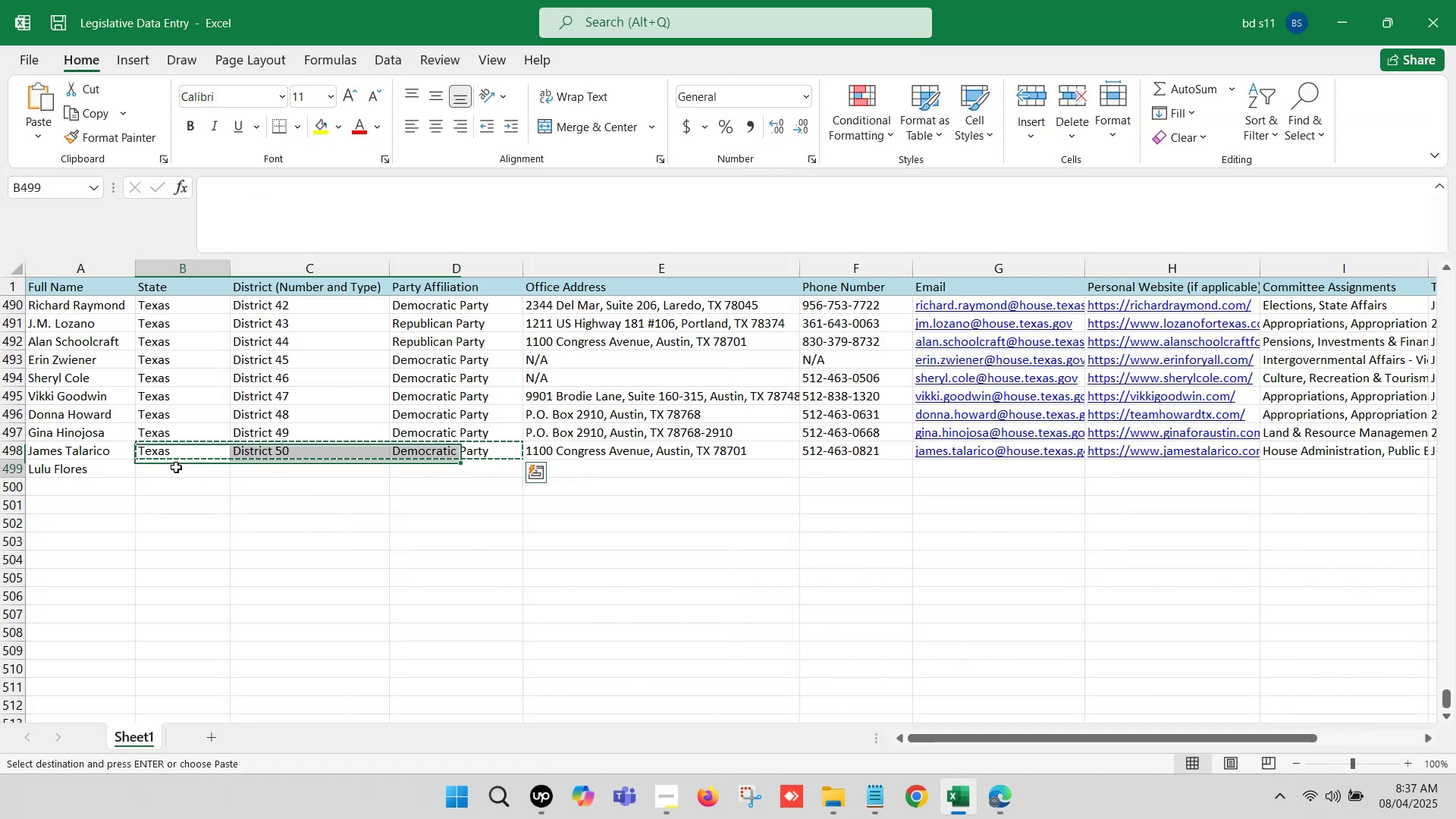 
key(Control+V)
 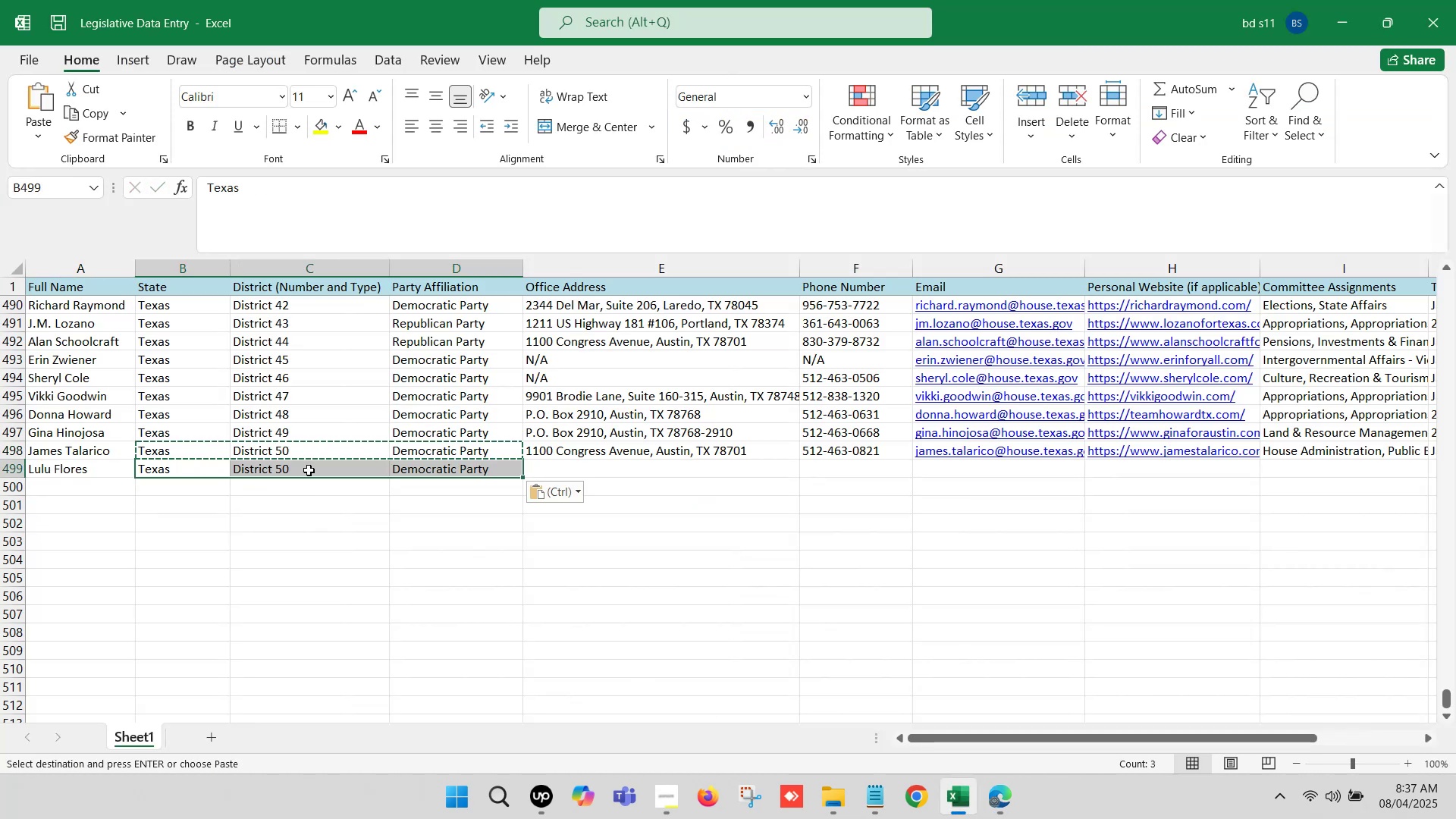 
double_click([309, 470])
 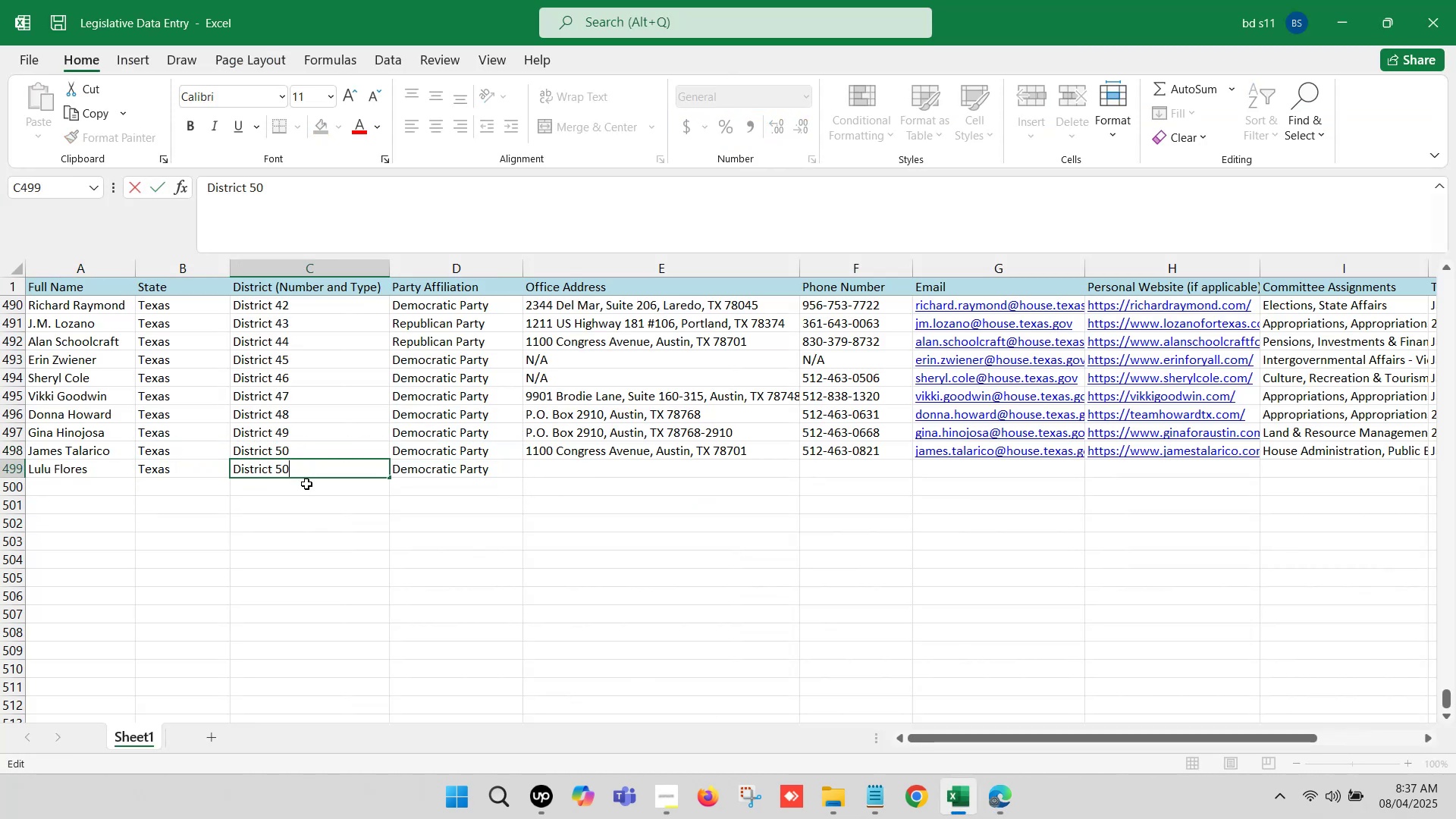 
key(Backspace)
 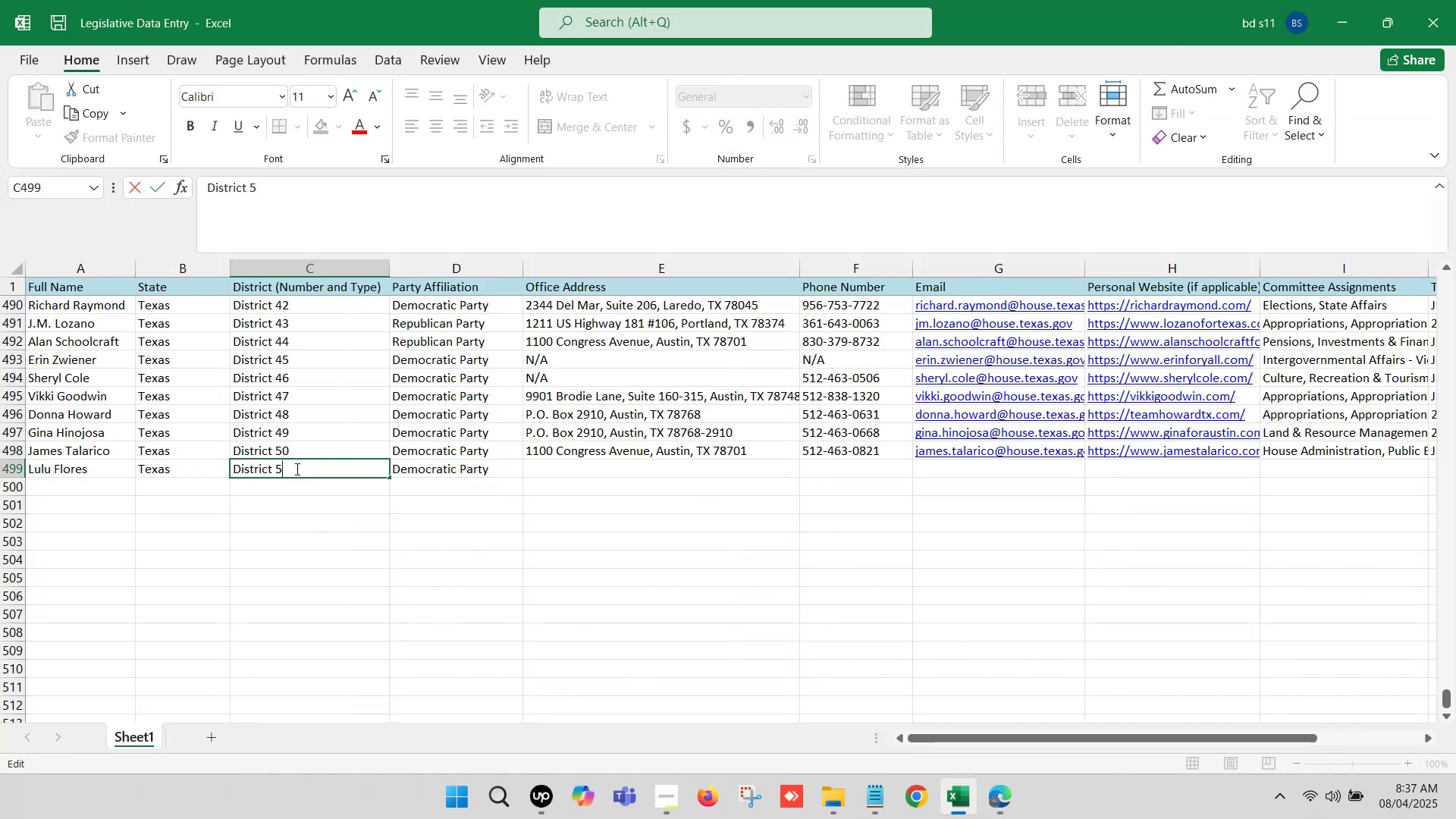 
key(1)
 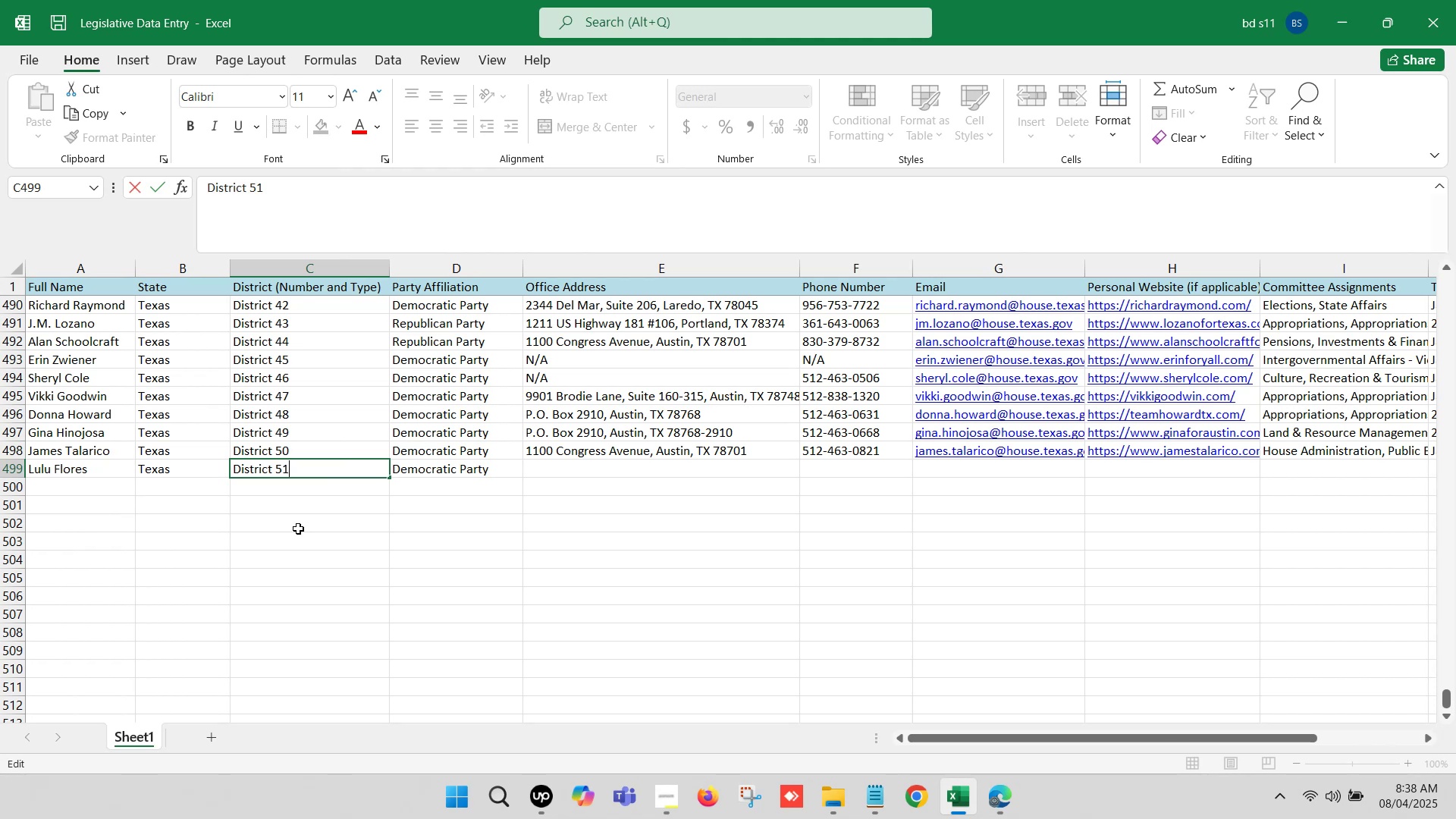 
left_click([293, 530])
 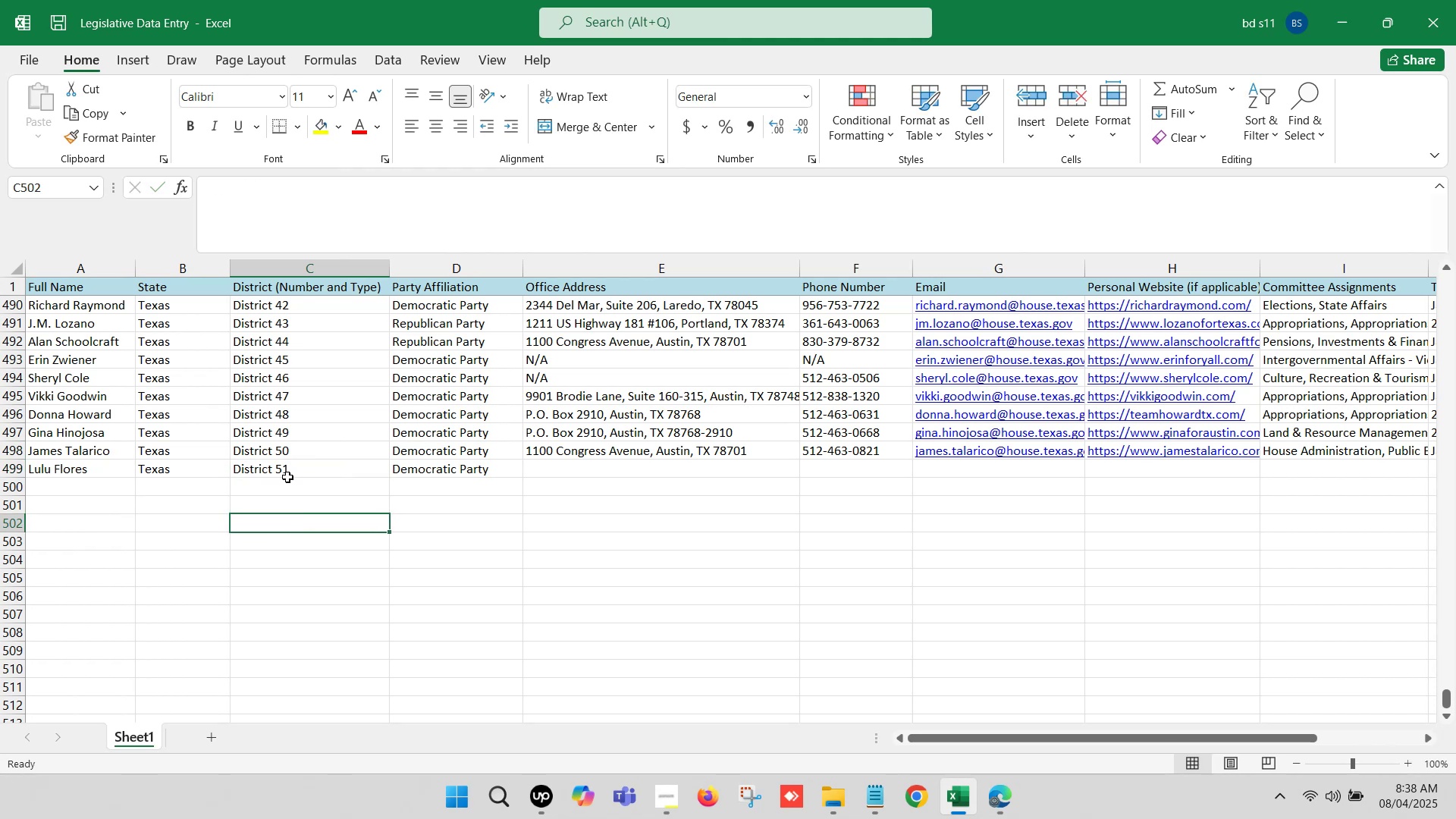 
key(Control+S)
 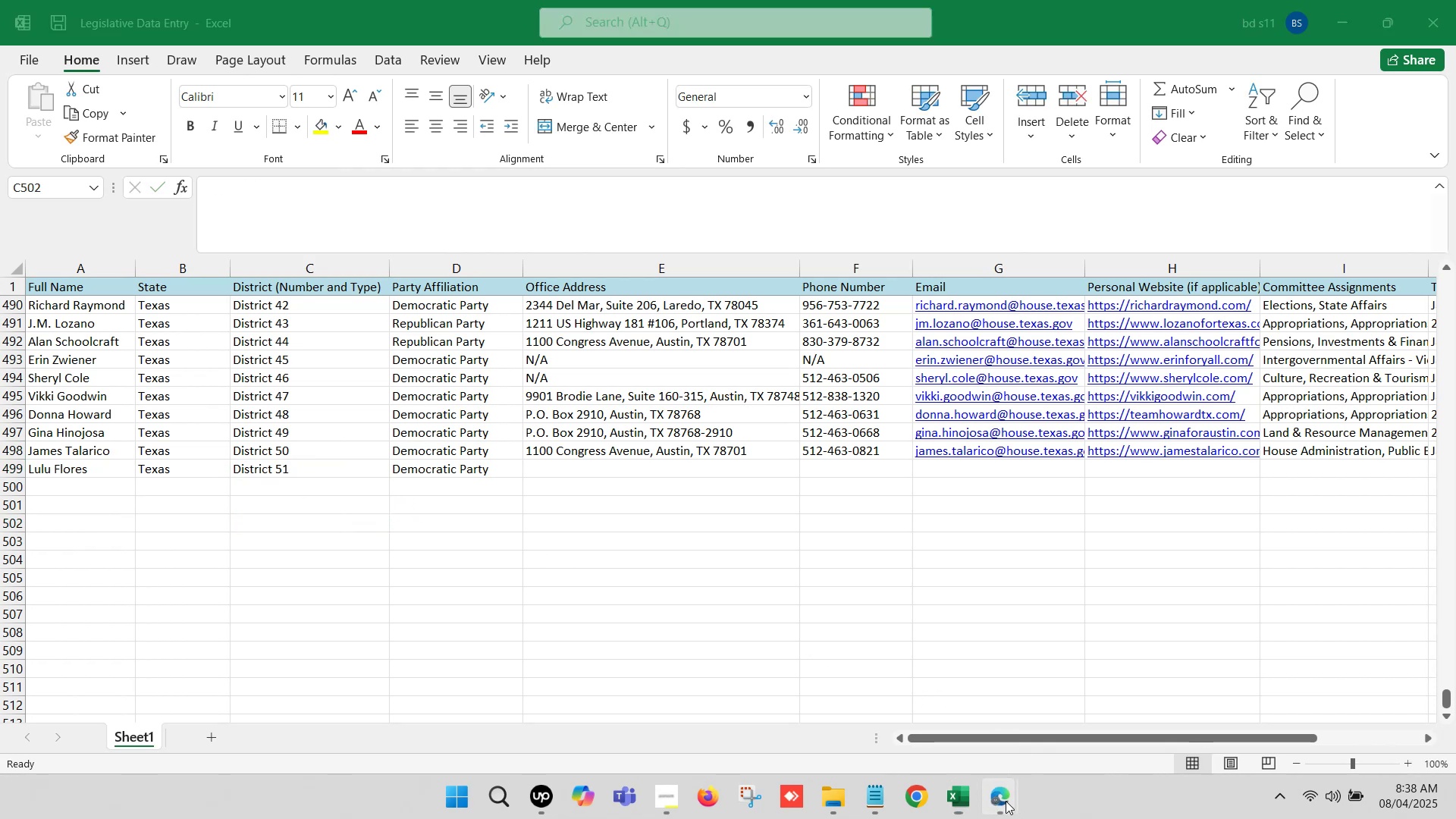 
left_click([902, 724])
 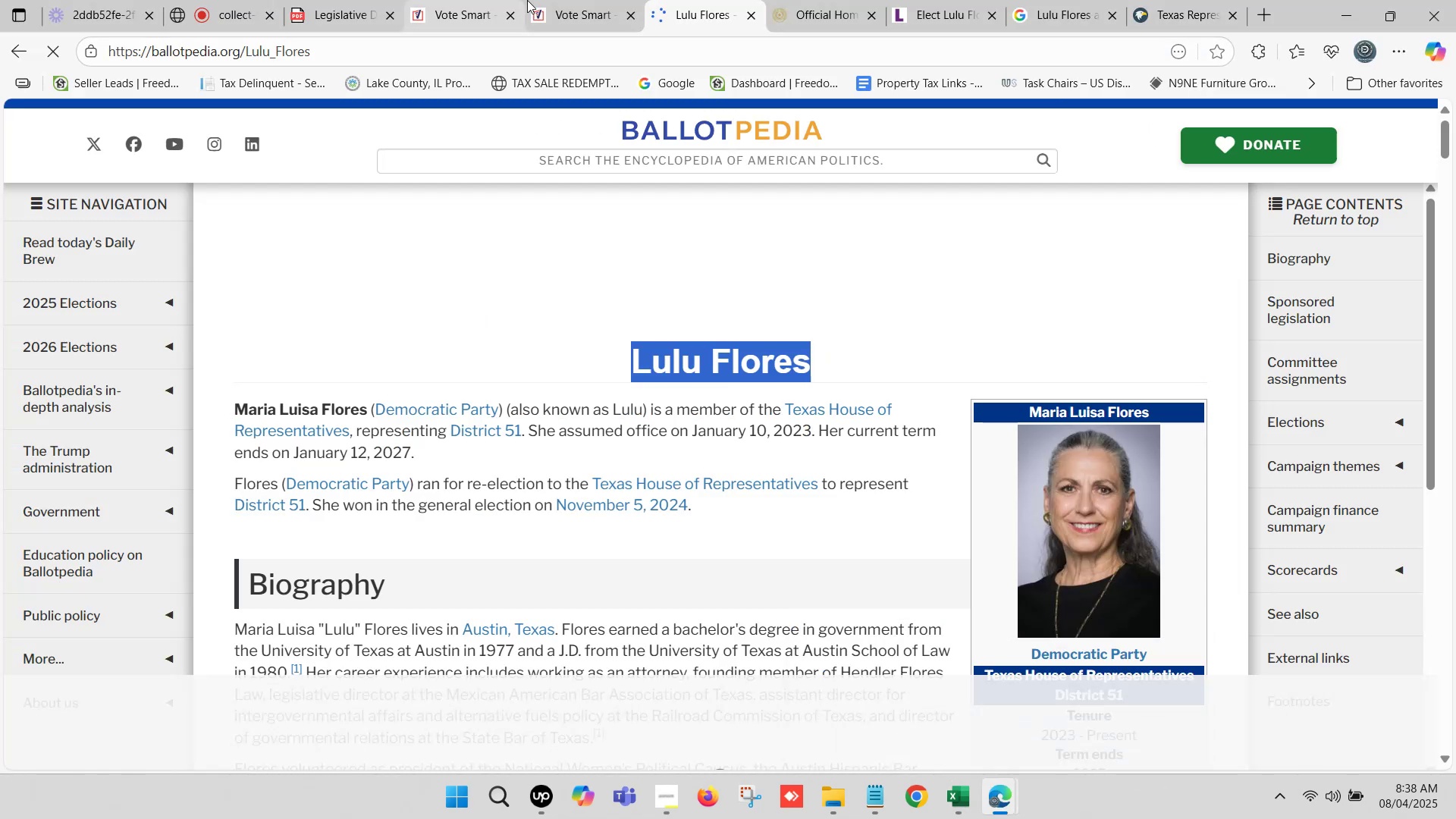 
left_click([485, 0])
 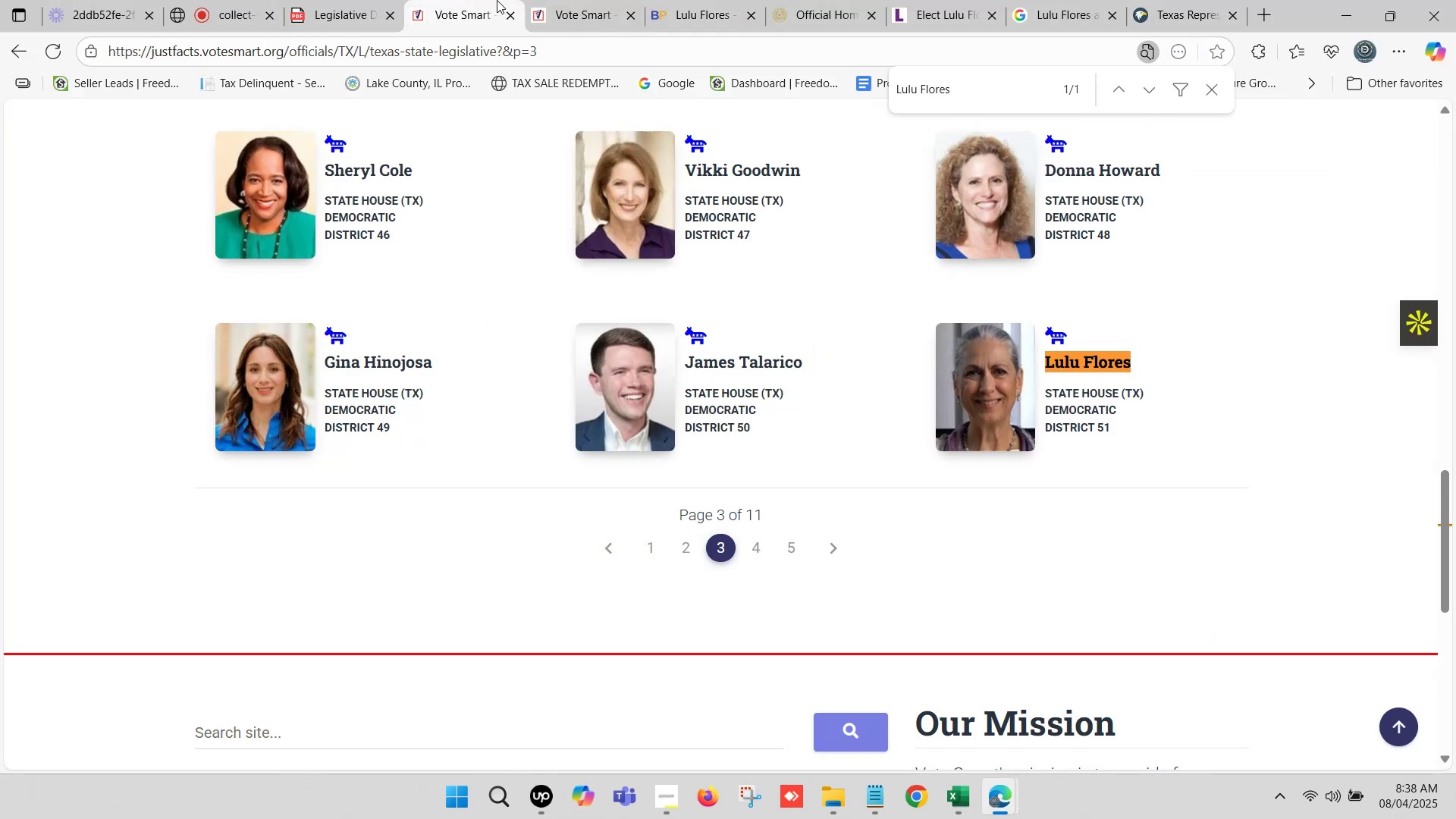 
left_click([580, 0])
 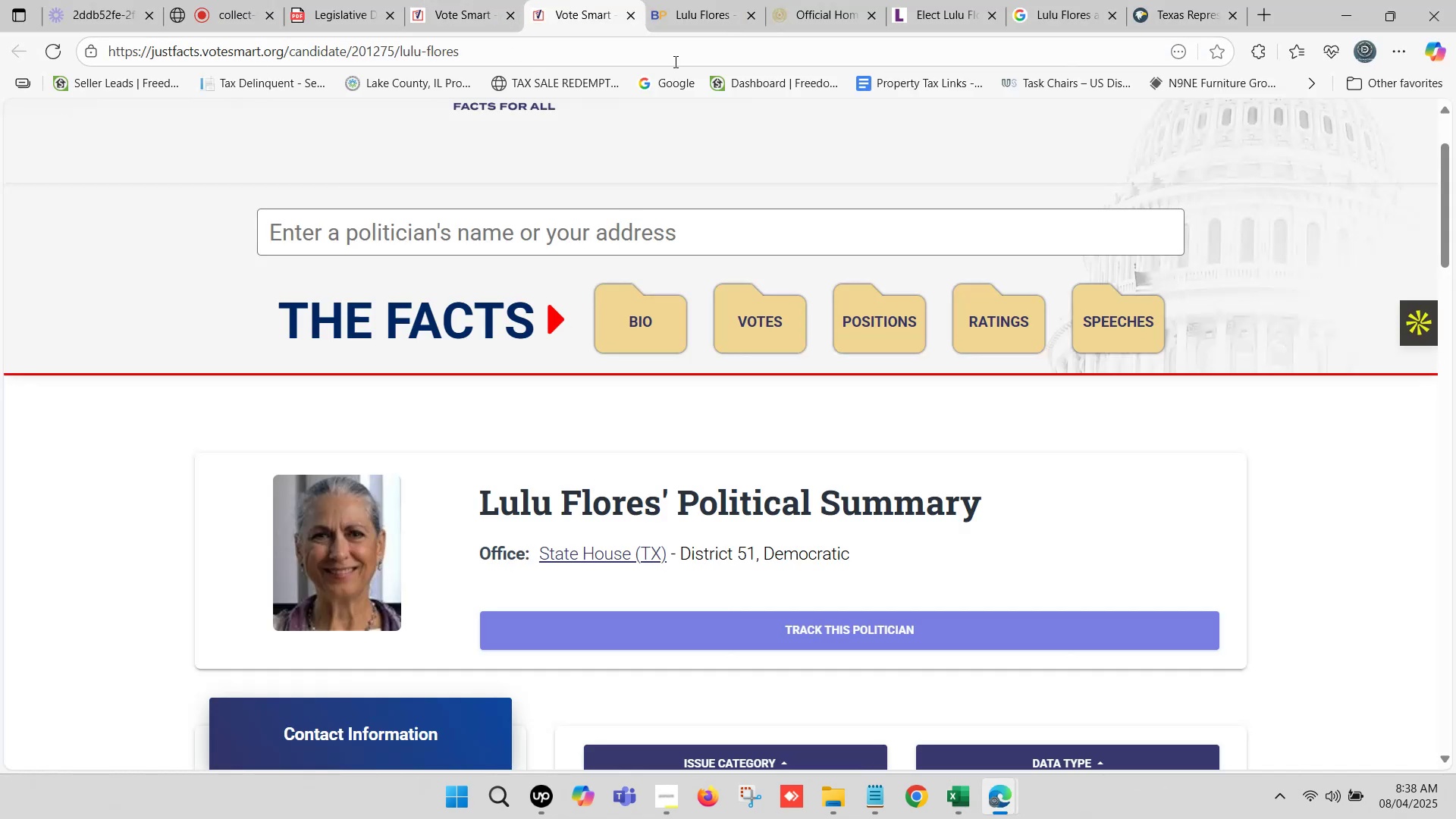 
left_click([696, 0])
 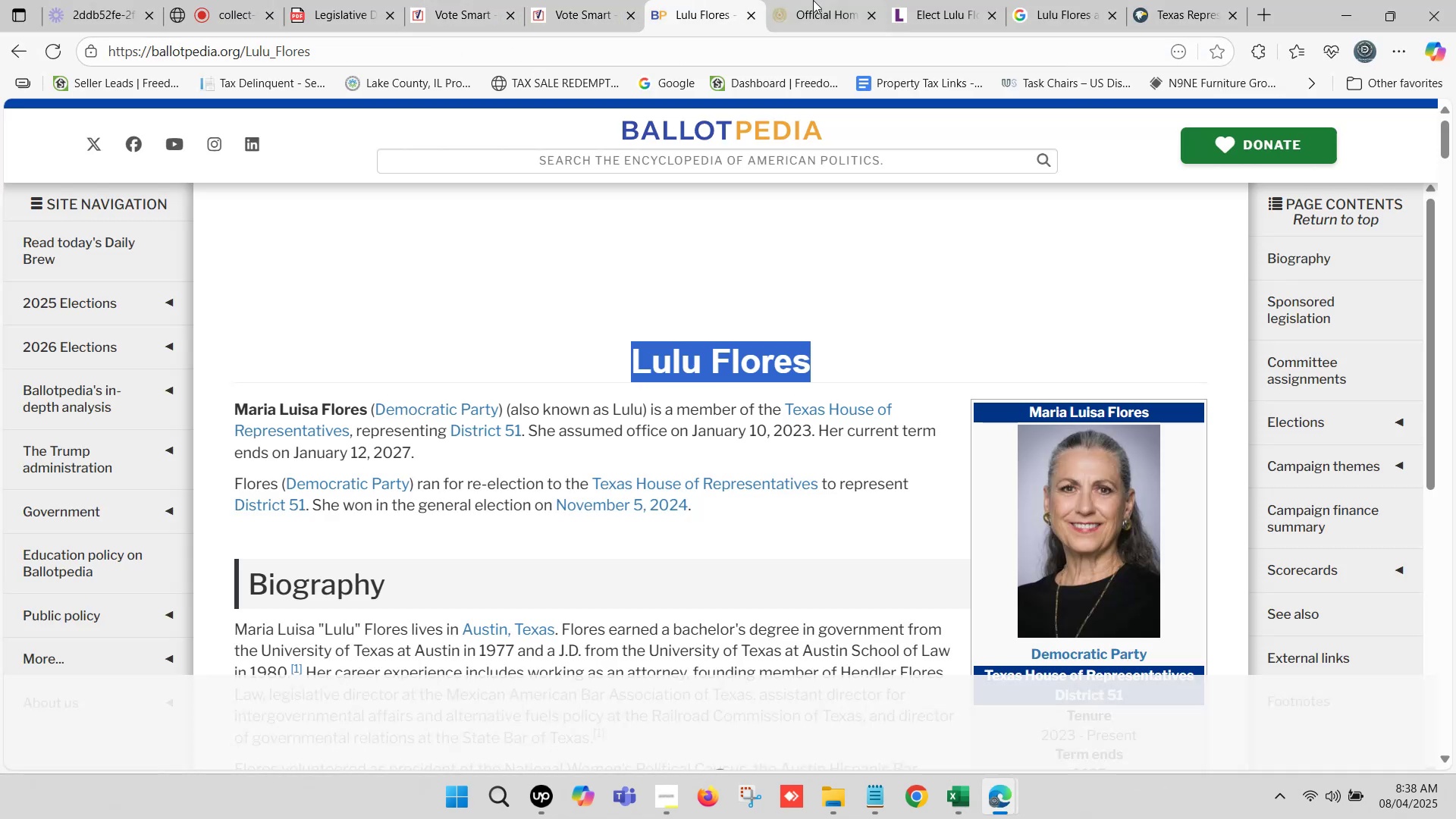 
left_click([817, 0])
 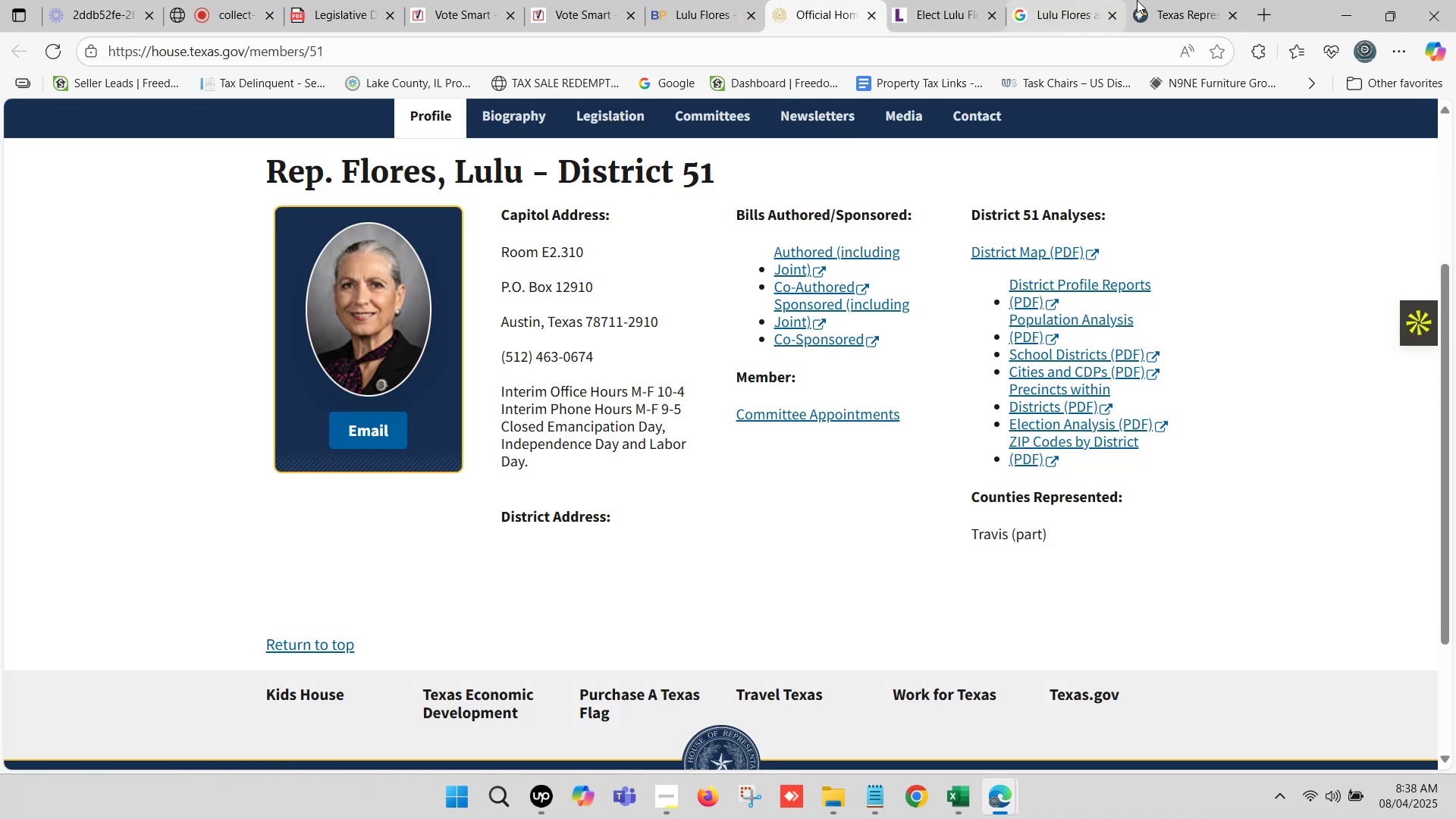 
left_click([1163, 0])
 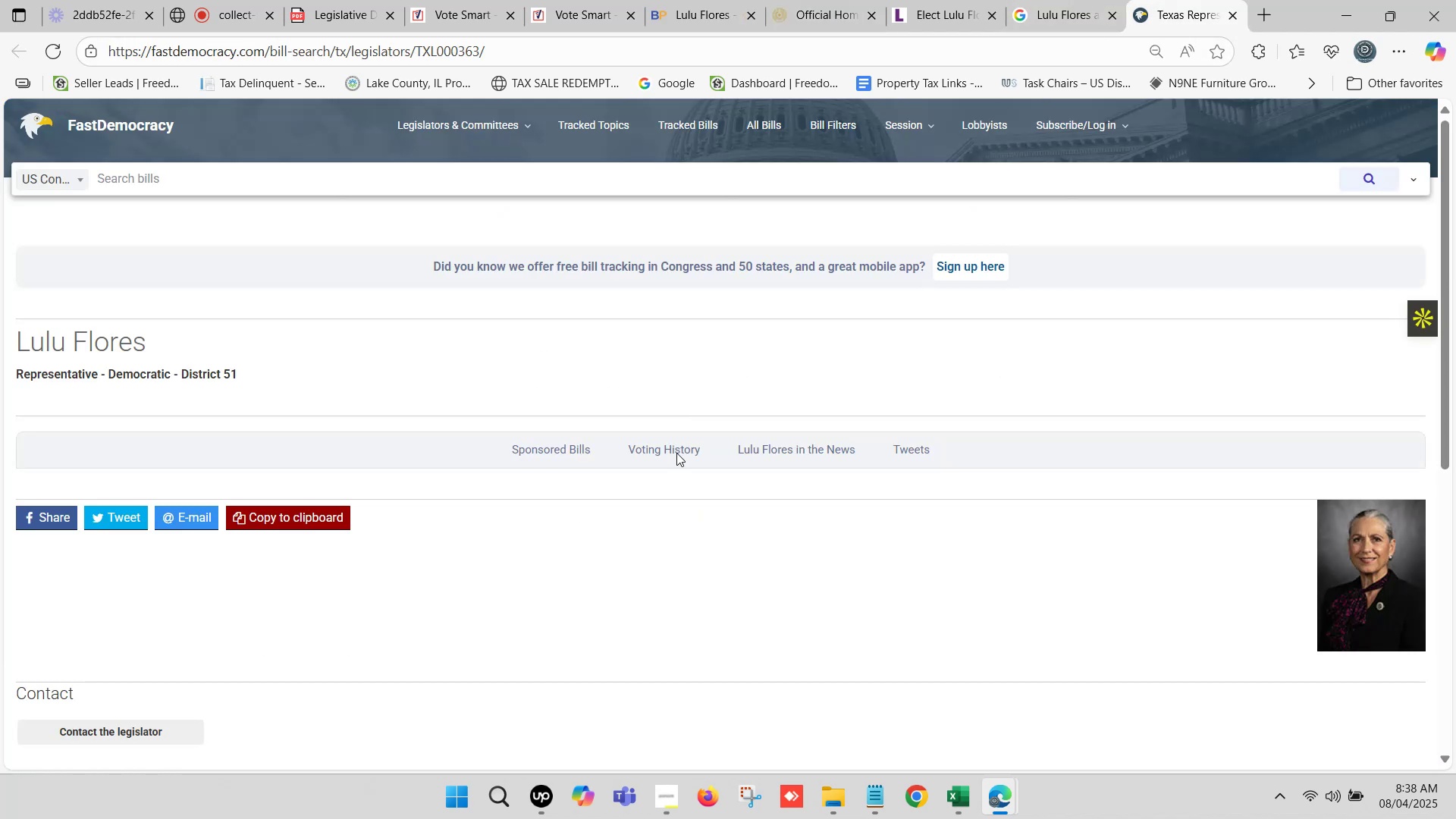 
scroll: coordinate [556, 441], scroll_direction: down, amount: 4.0
 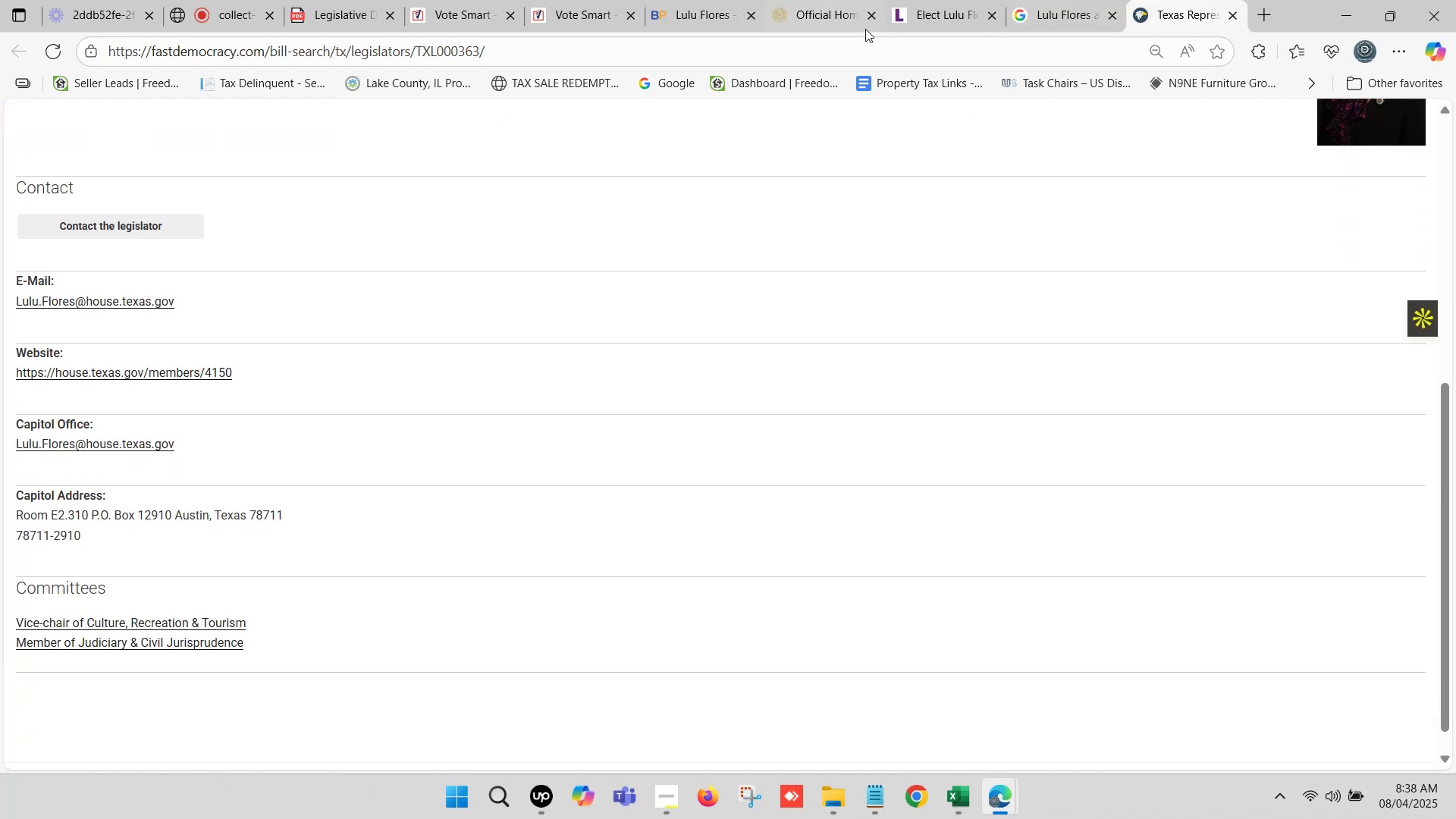 
left_click([846, 0])
 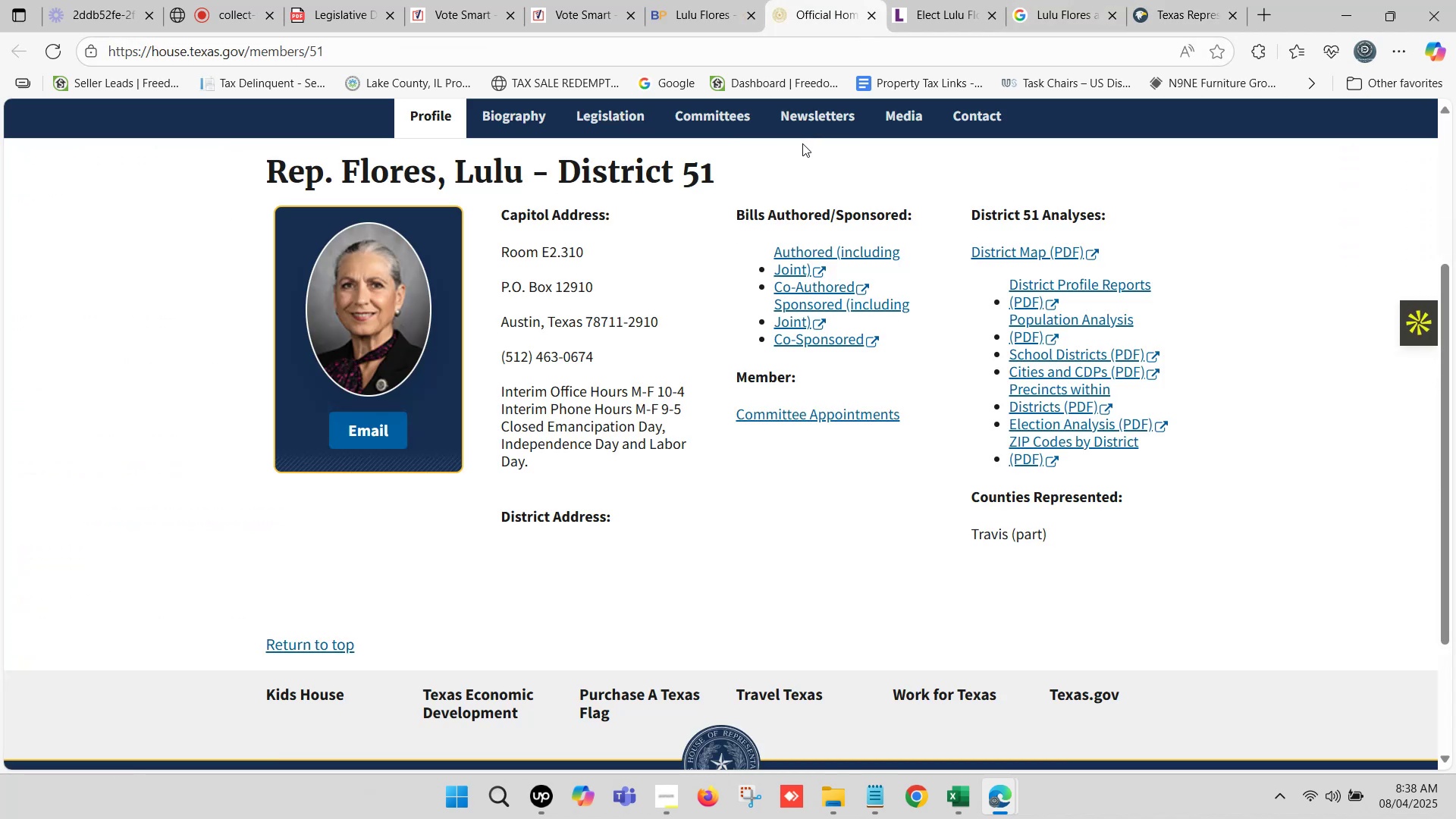 
left_click([995, 0])
 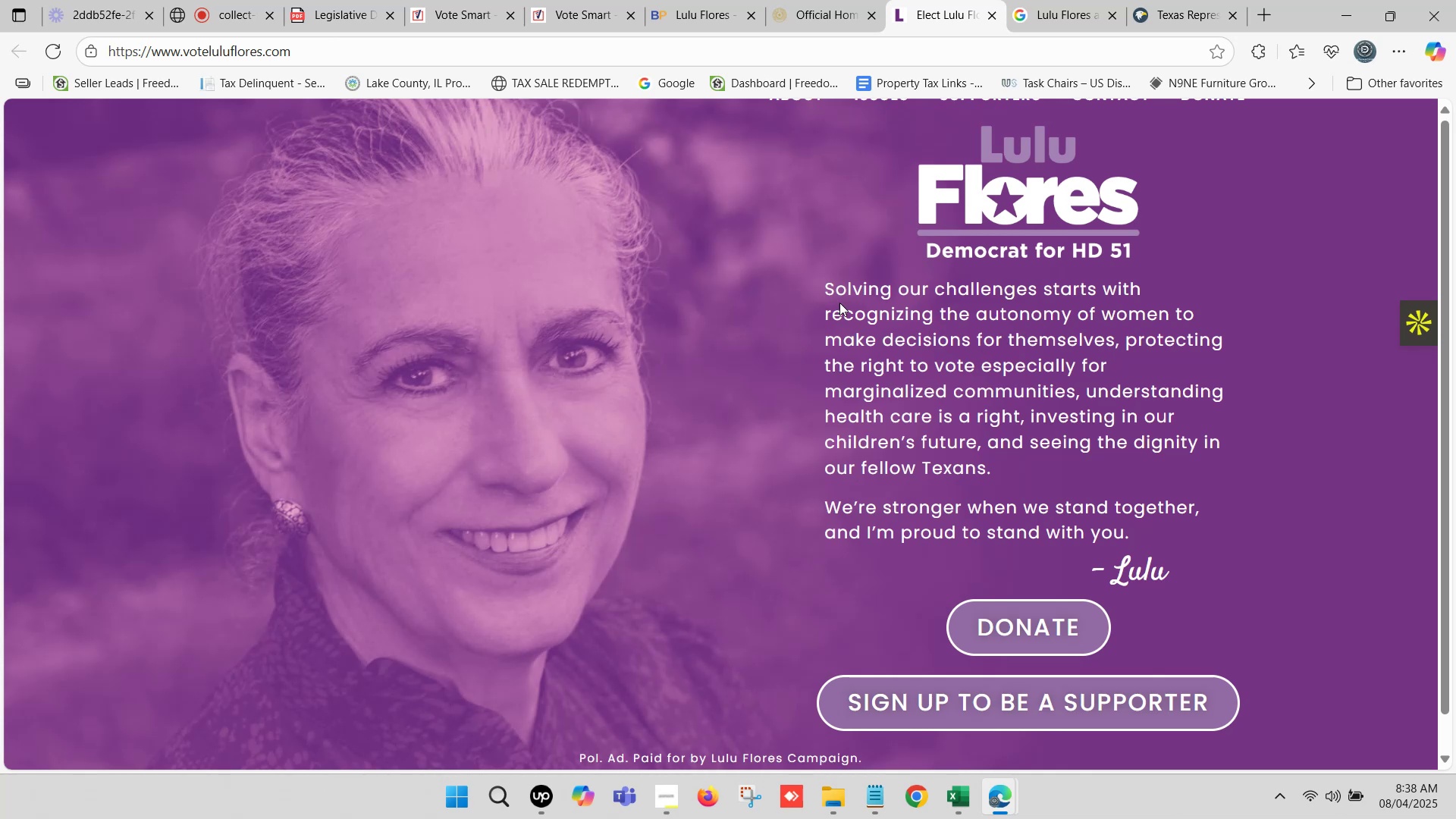 
left_click([1066, 0])
 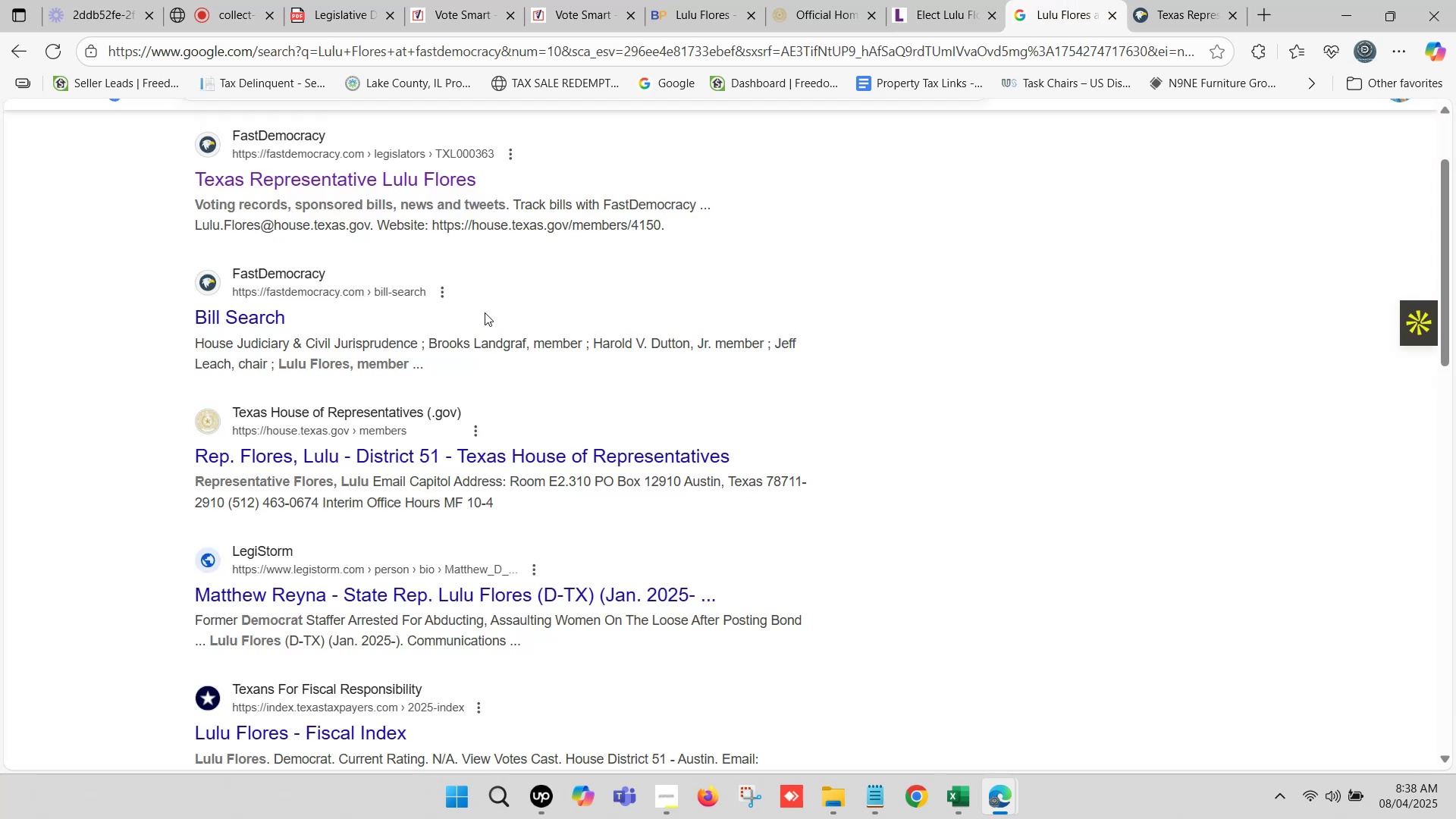 
scroll: coordinate [438, 256], scroll_direction: up, amount: 8.0
 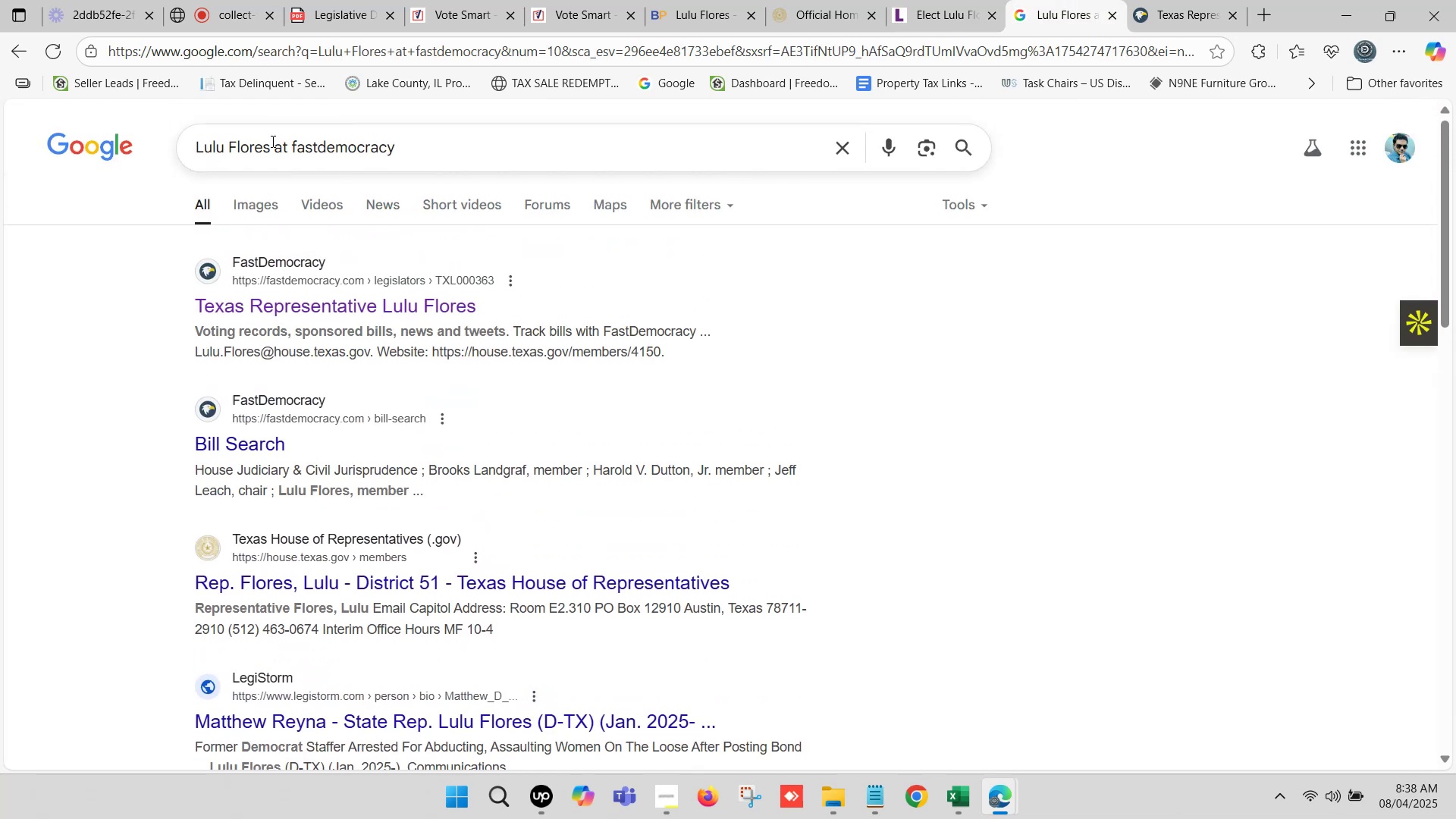 
left_click_drag(start_coordinate=[278, 150], to_coordinate=[1115, 147])
 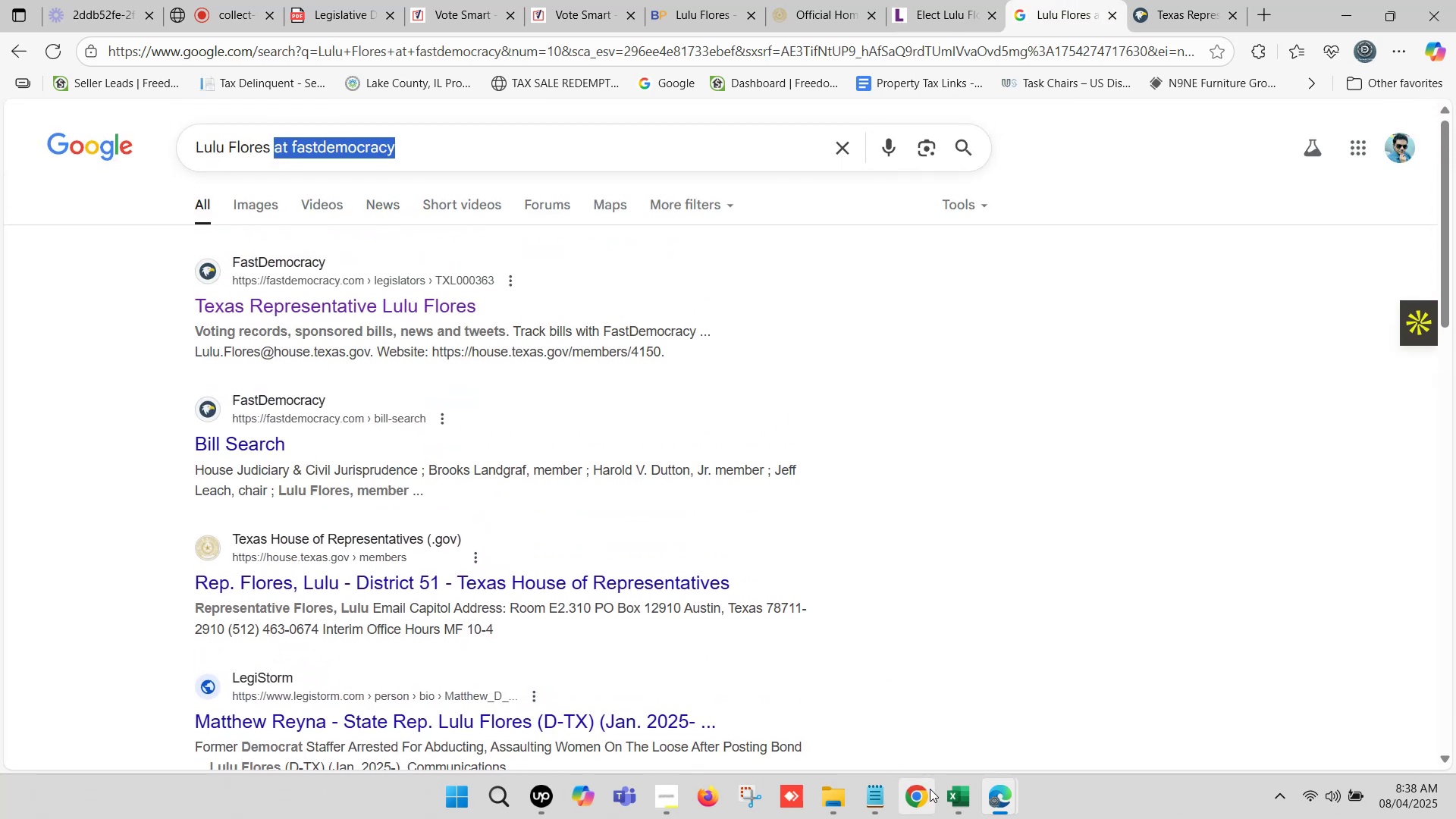 
left_click([942, 791])
 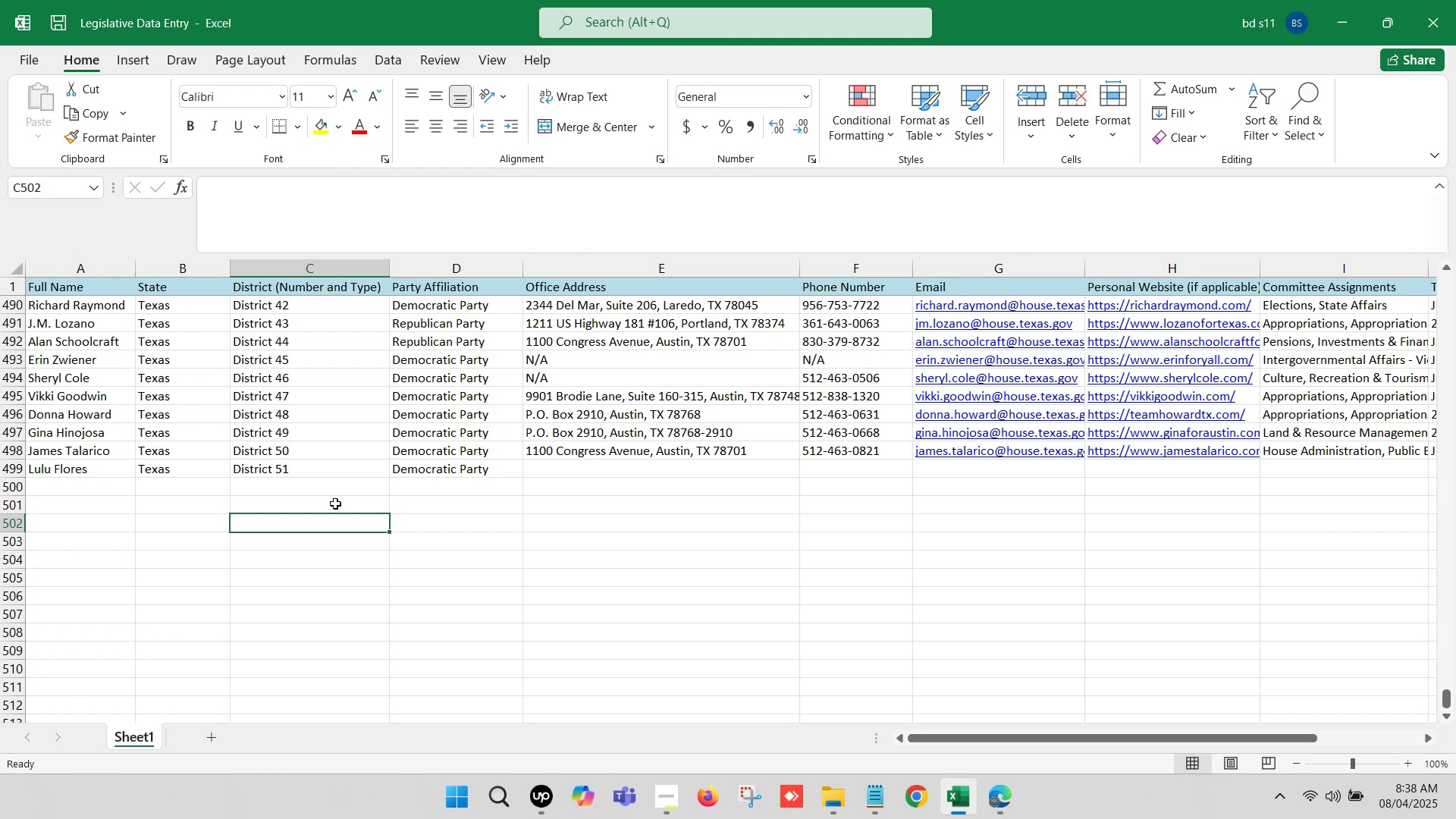 
left_click([989, 793])
 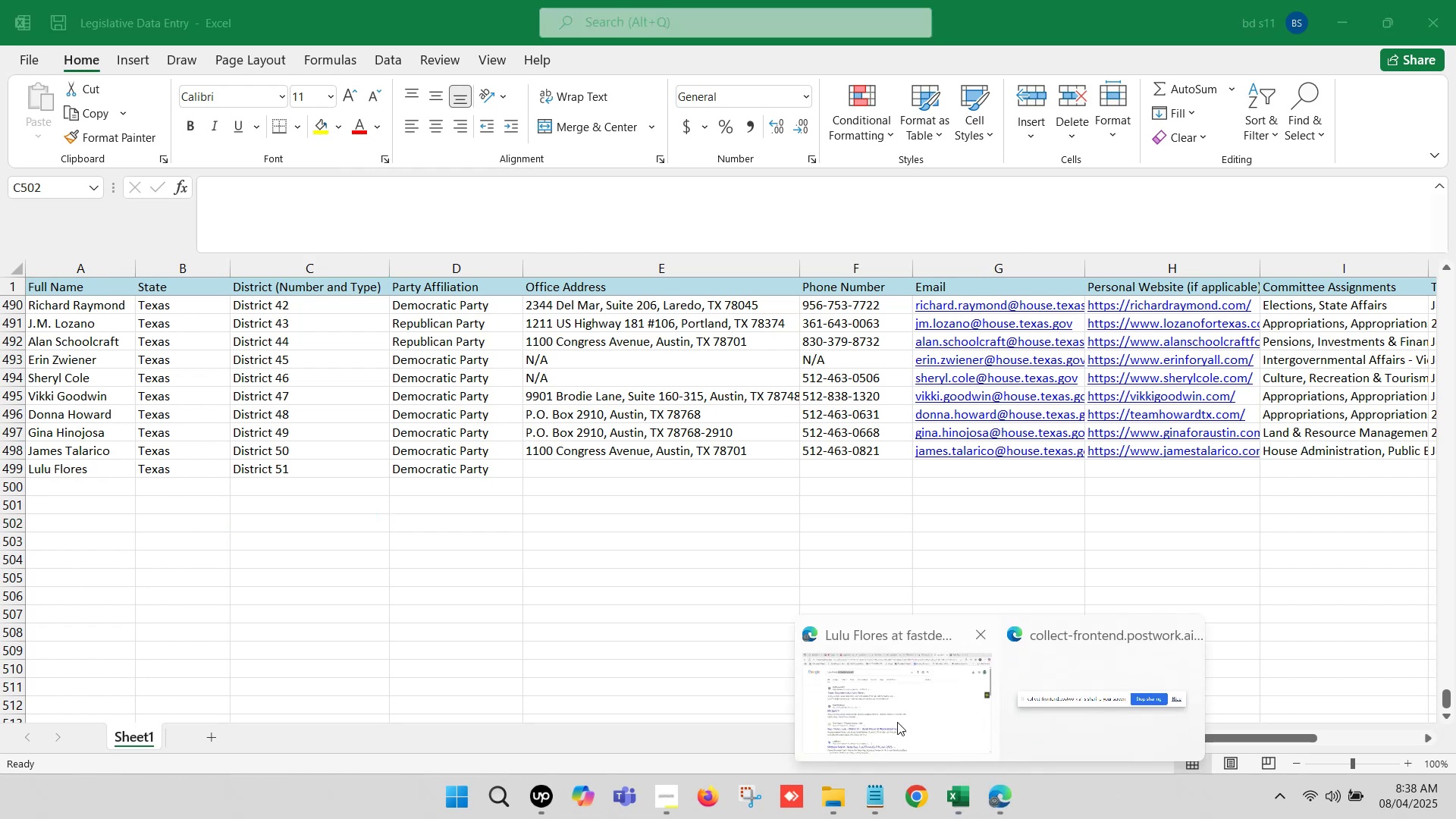 
left_click([897, 722])
 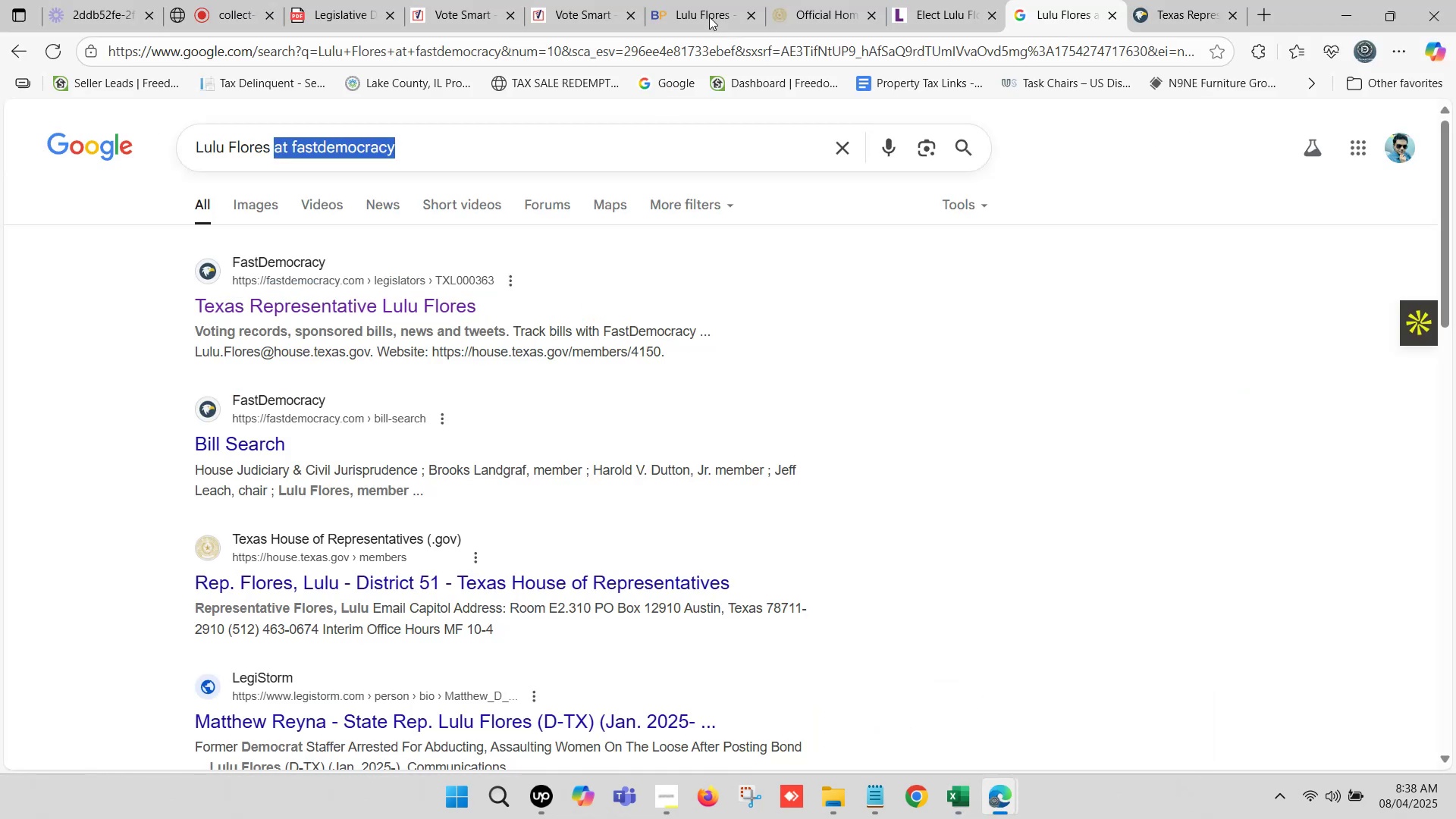 
left_click([712, 0])
 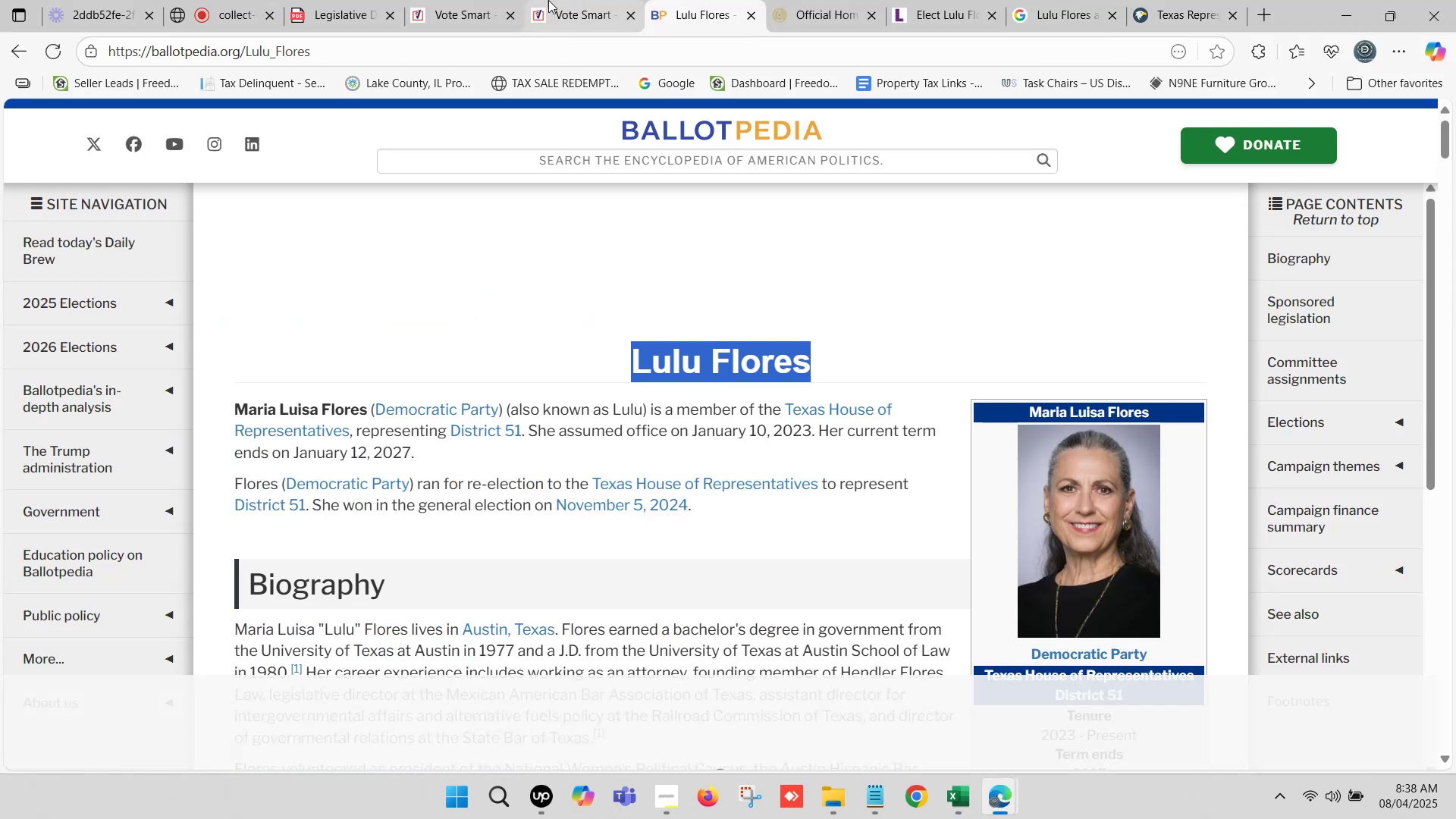 
left_click([528, 0])
 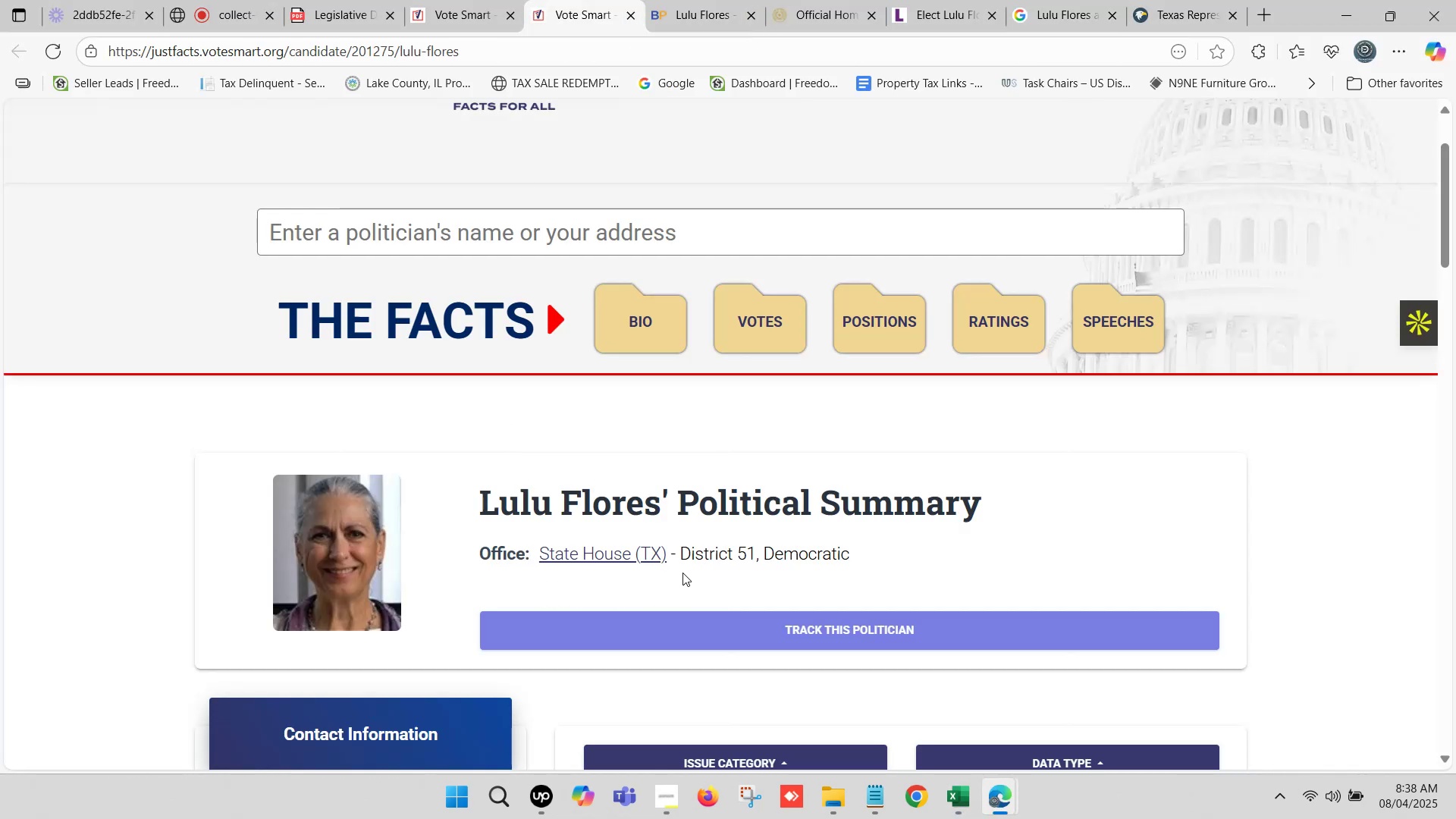 
left_click_drag(start_coordinate=[682, 561], to_coordinate=[754, 567])
 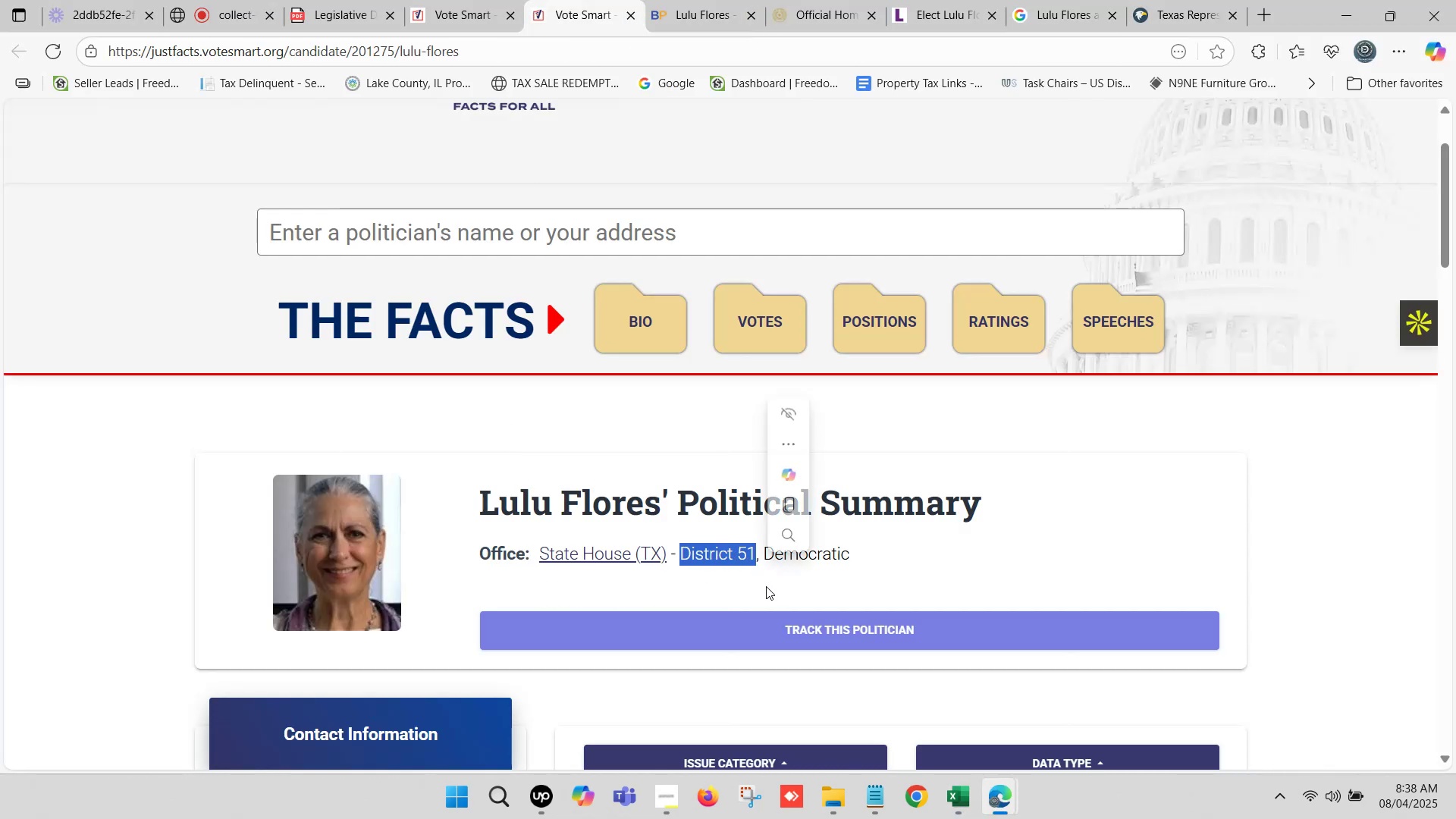 
key(Control+C)
 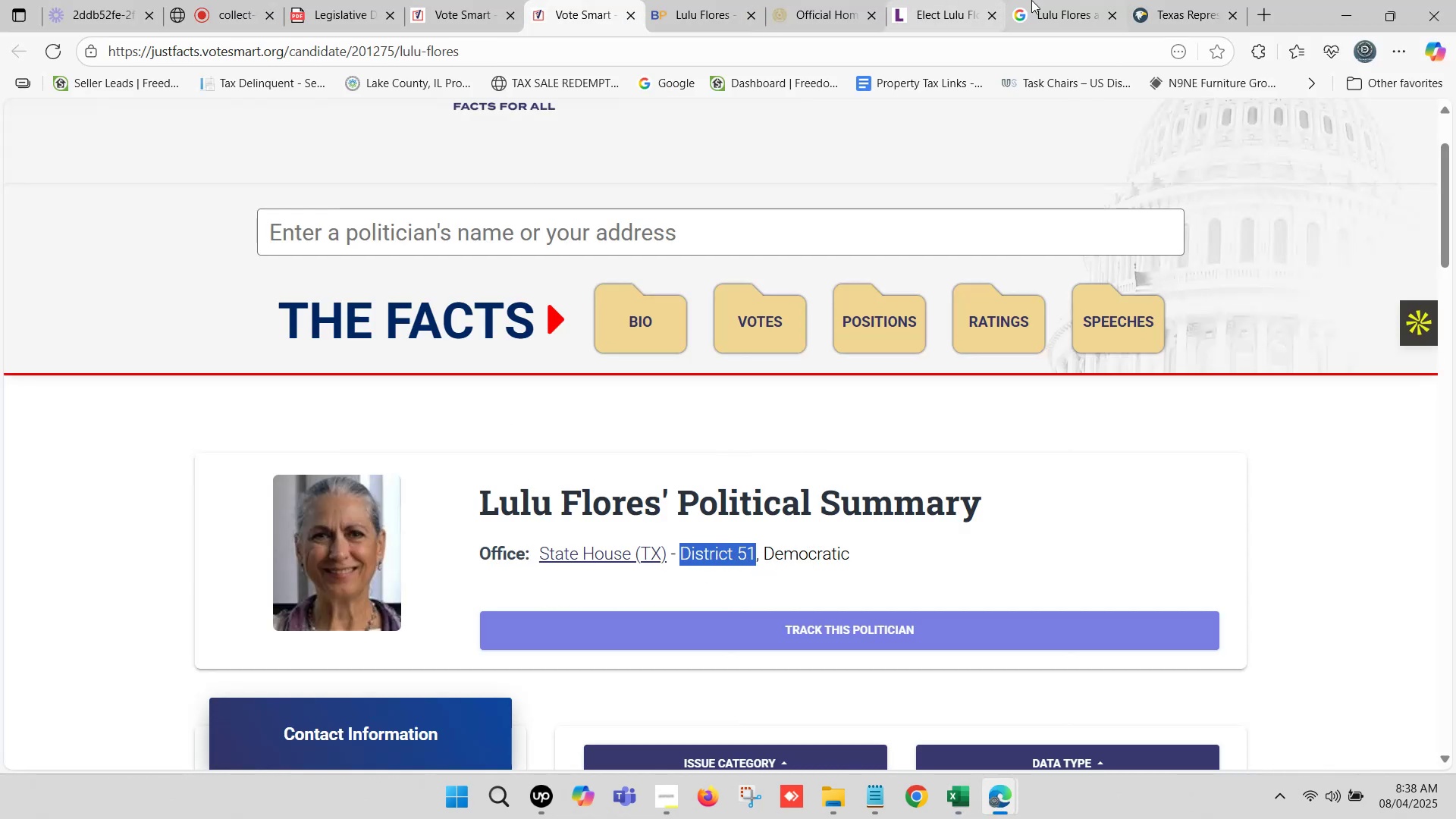 
left_click([1037, 0])
 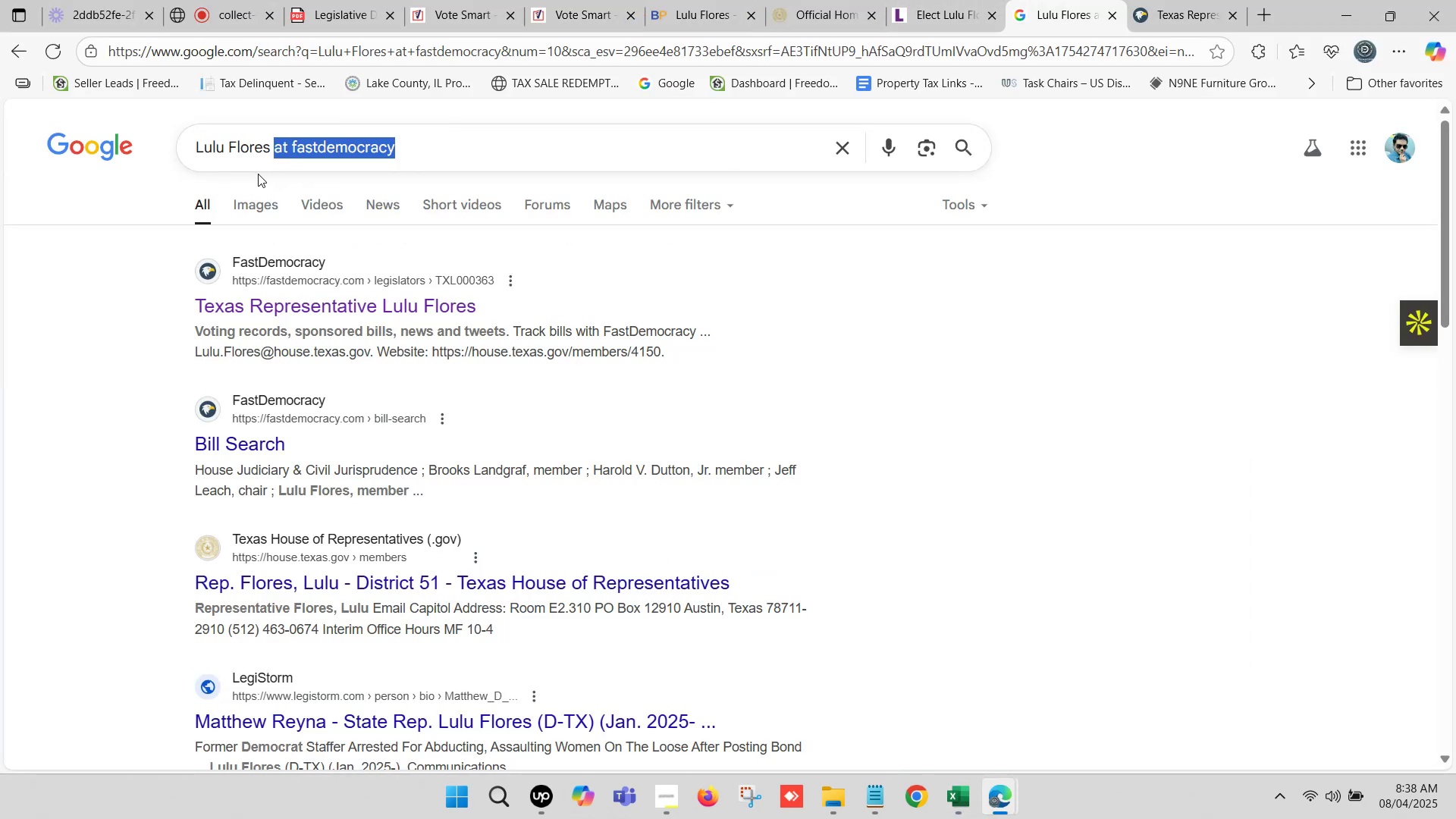 
key(Control+V)
 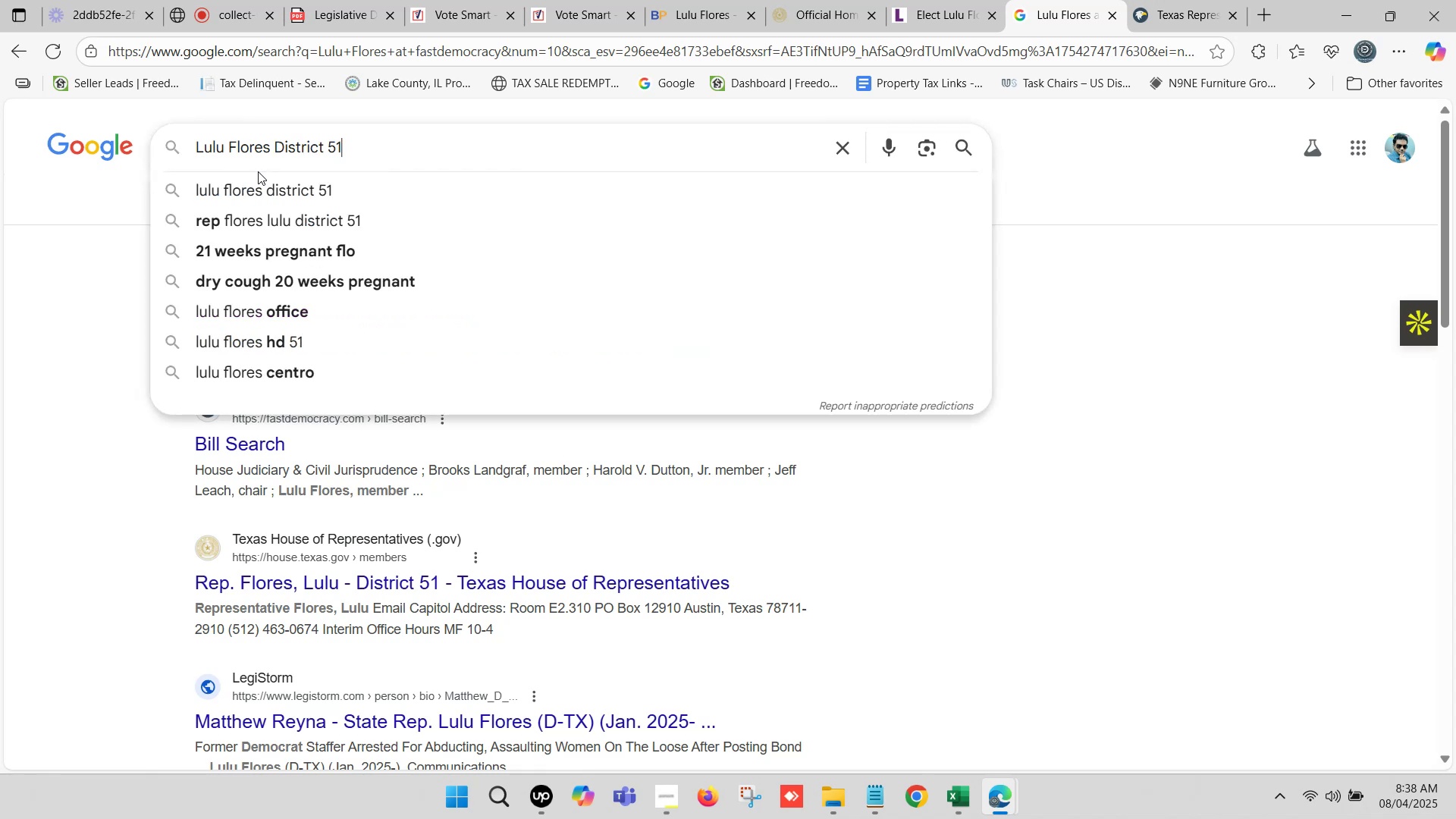 
key(Space)
 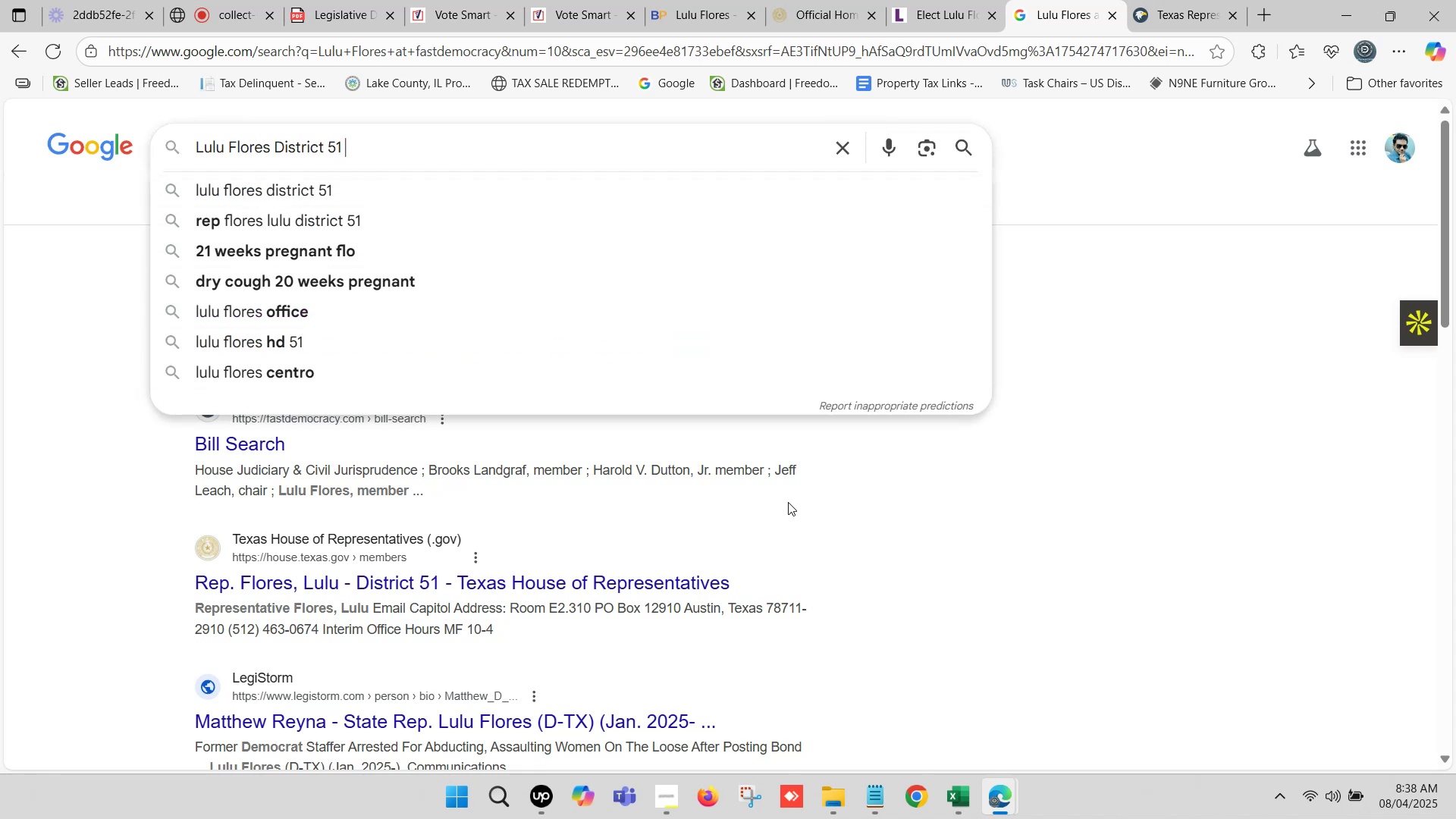 
left_click([1185, 0])
 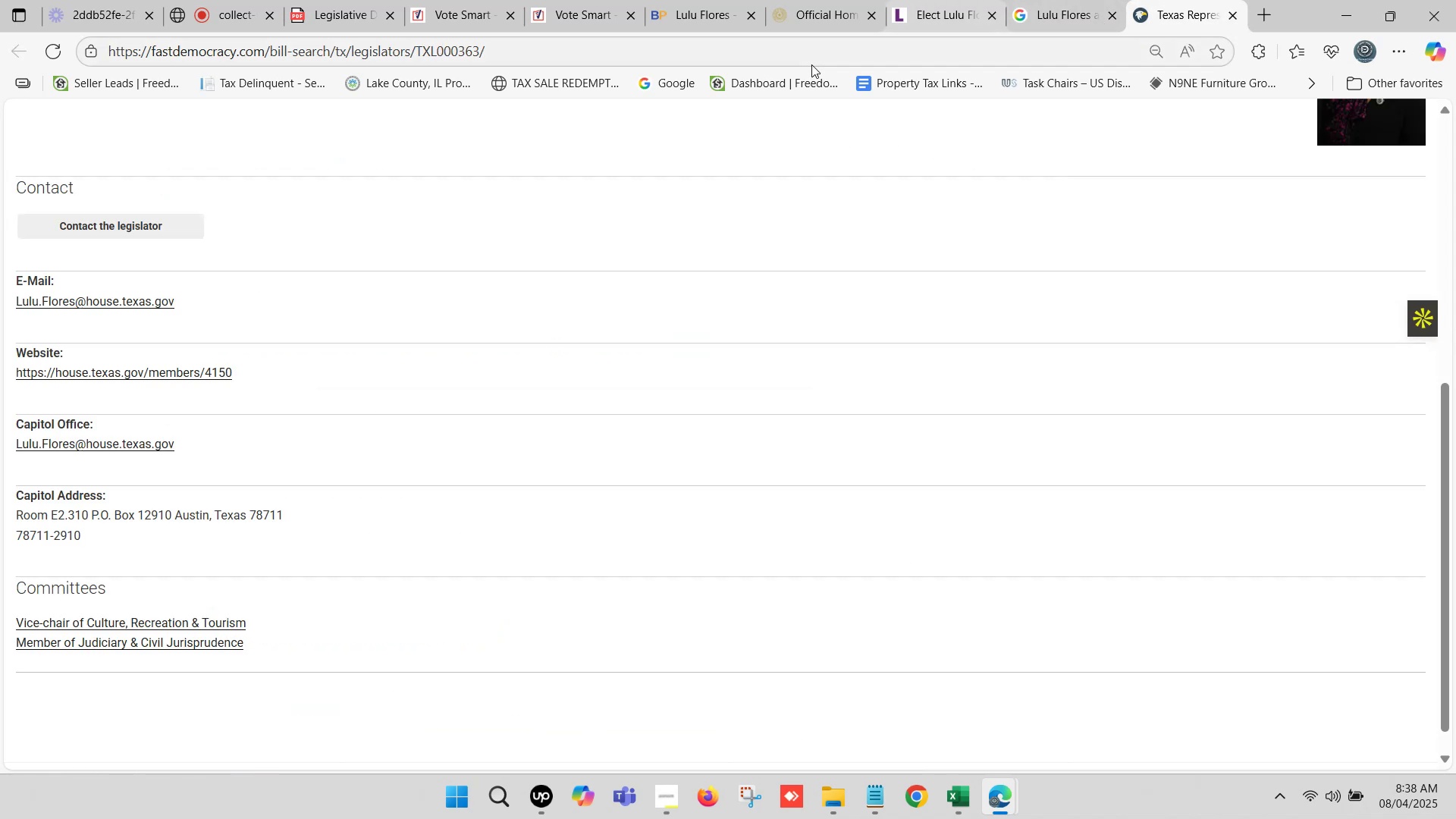 
left_click([884, 9])
 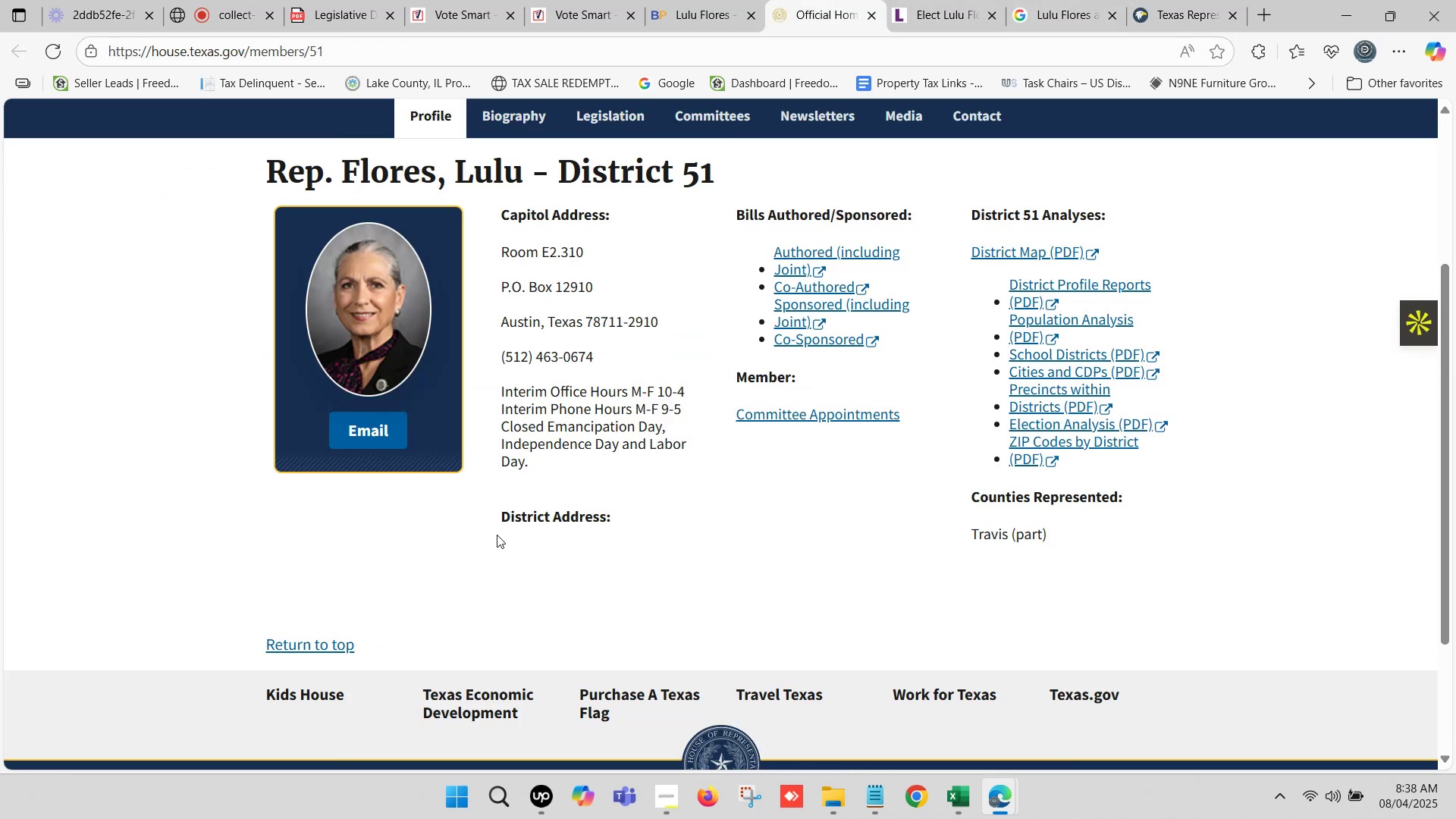 
left_click_drag(start_coordinate=[502, 516], to_coordinate=[607, 525])
 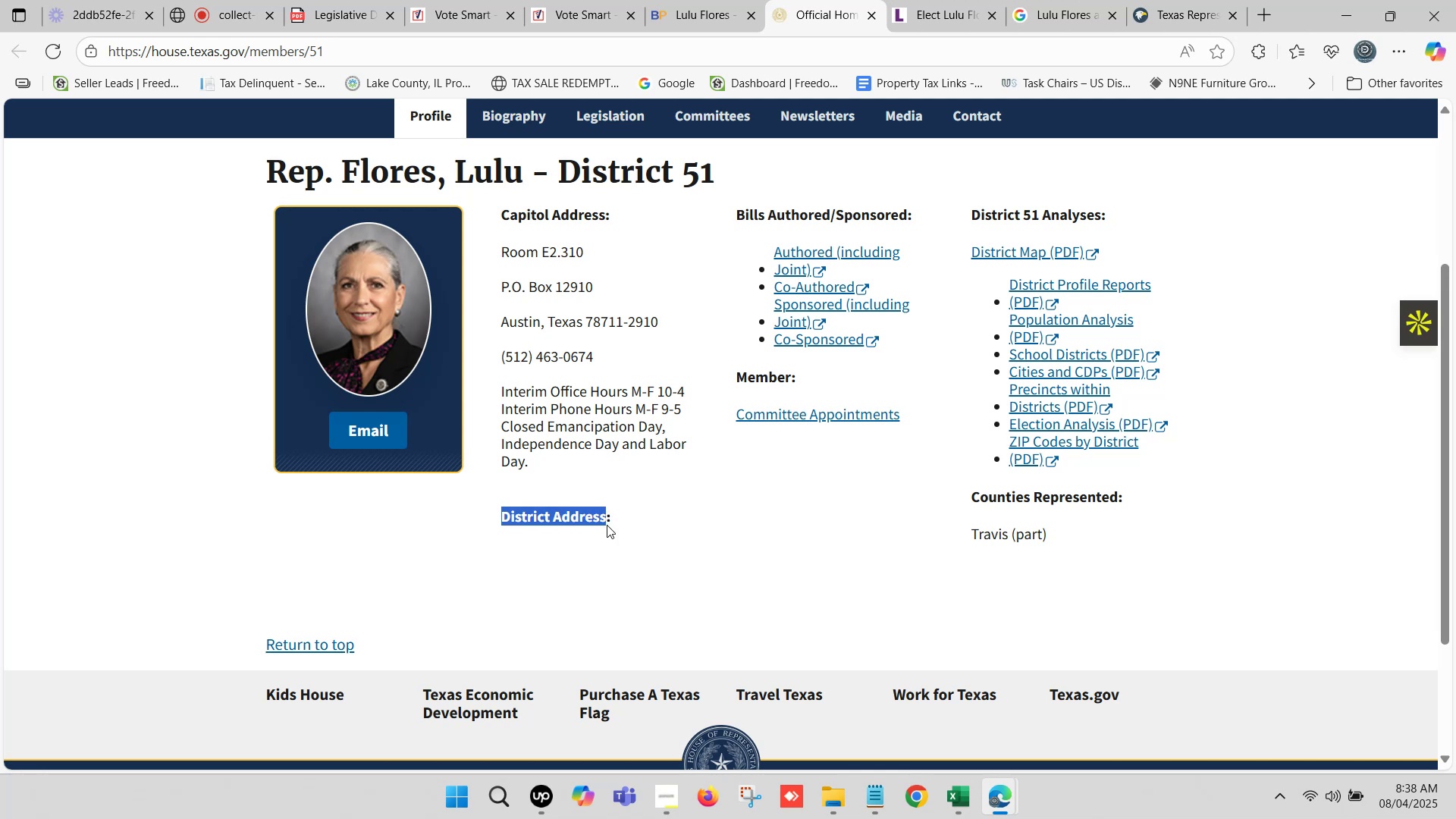 
key(Control+C)
 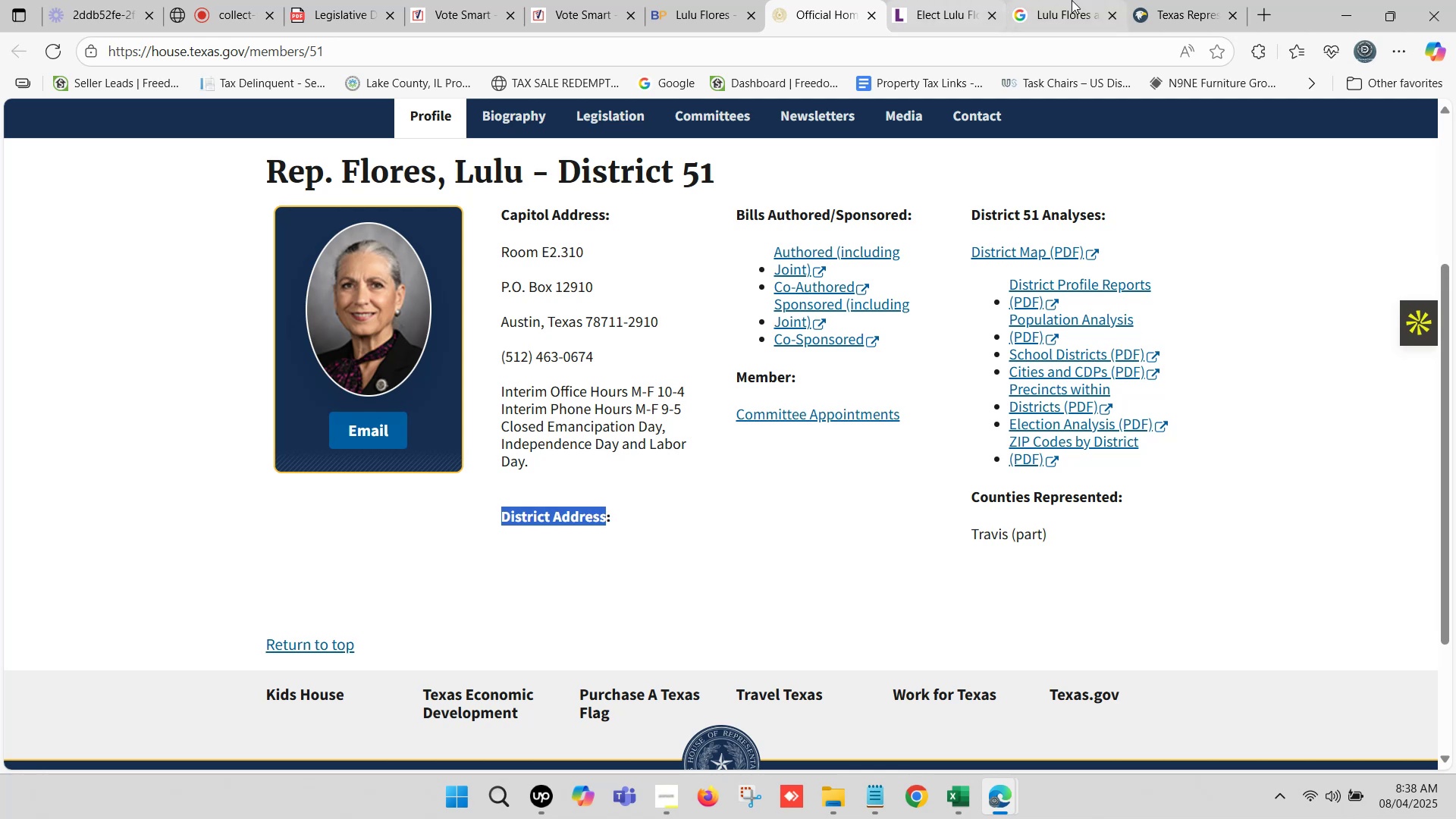 
left_click([1073, 0])
 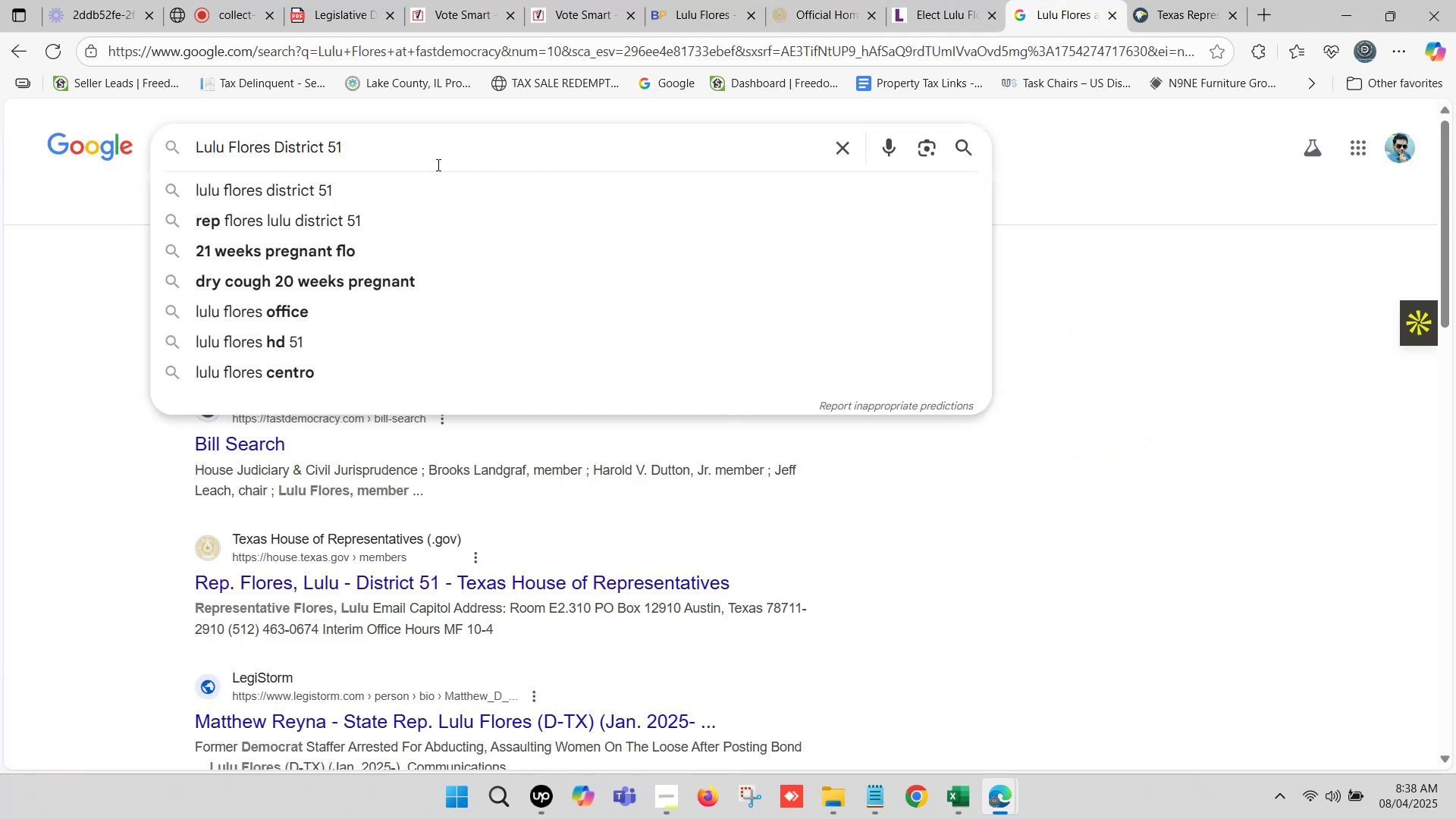 
key(Control+ControlLeft)
 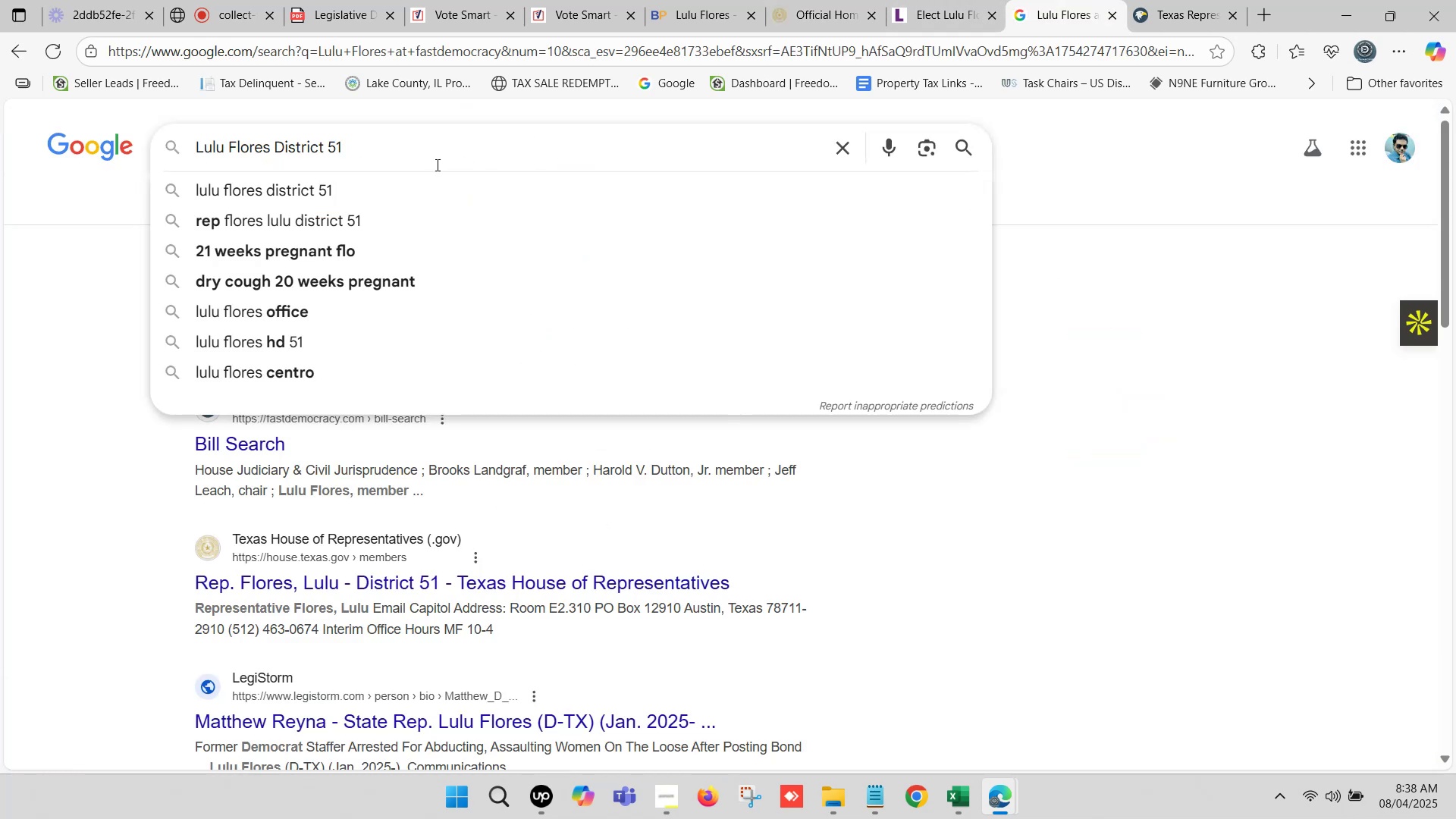 
key(Control+V)
 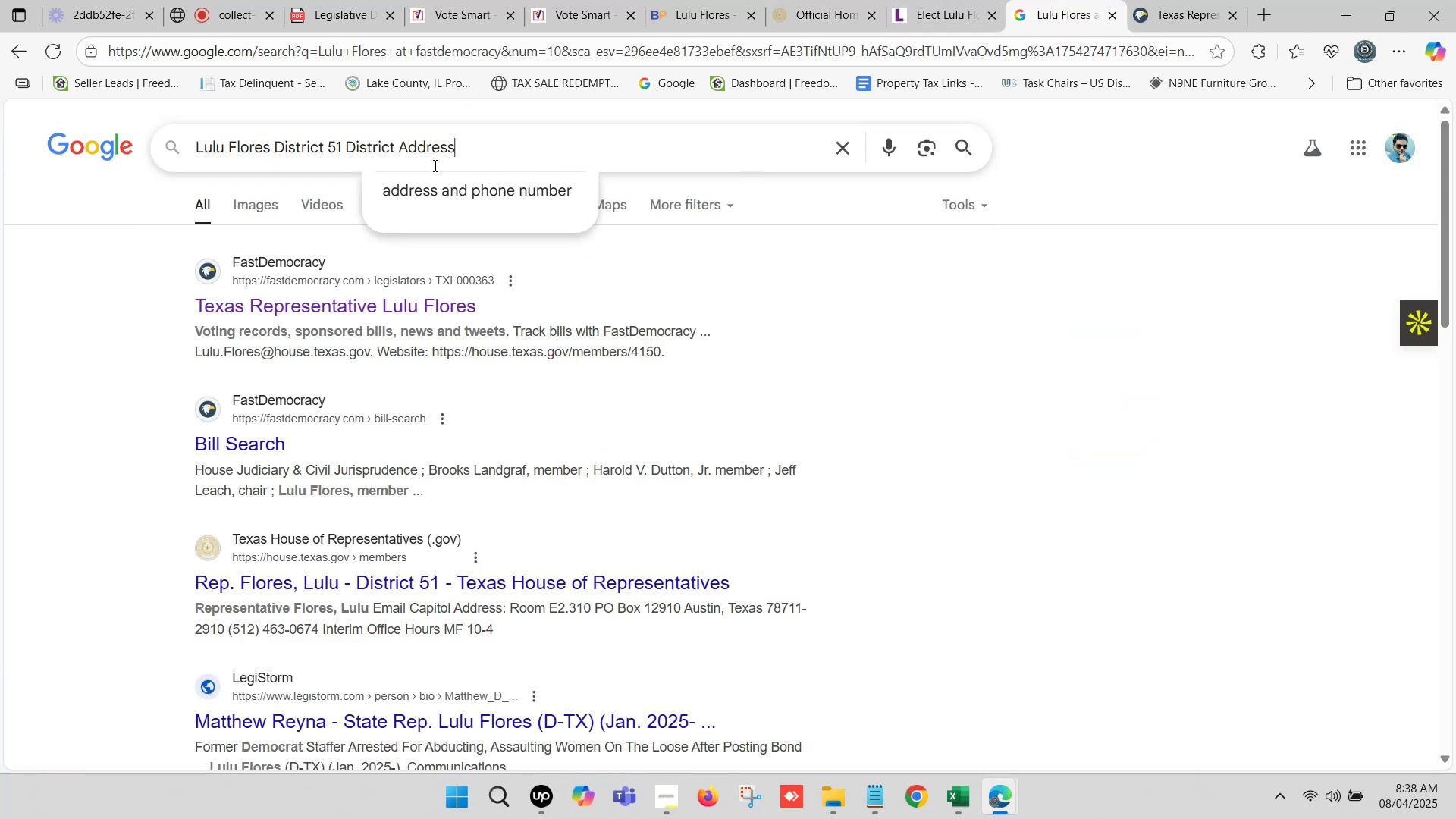 
key(Enter)
 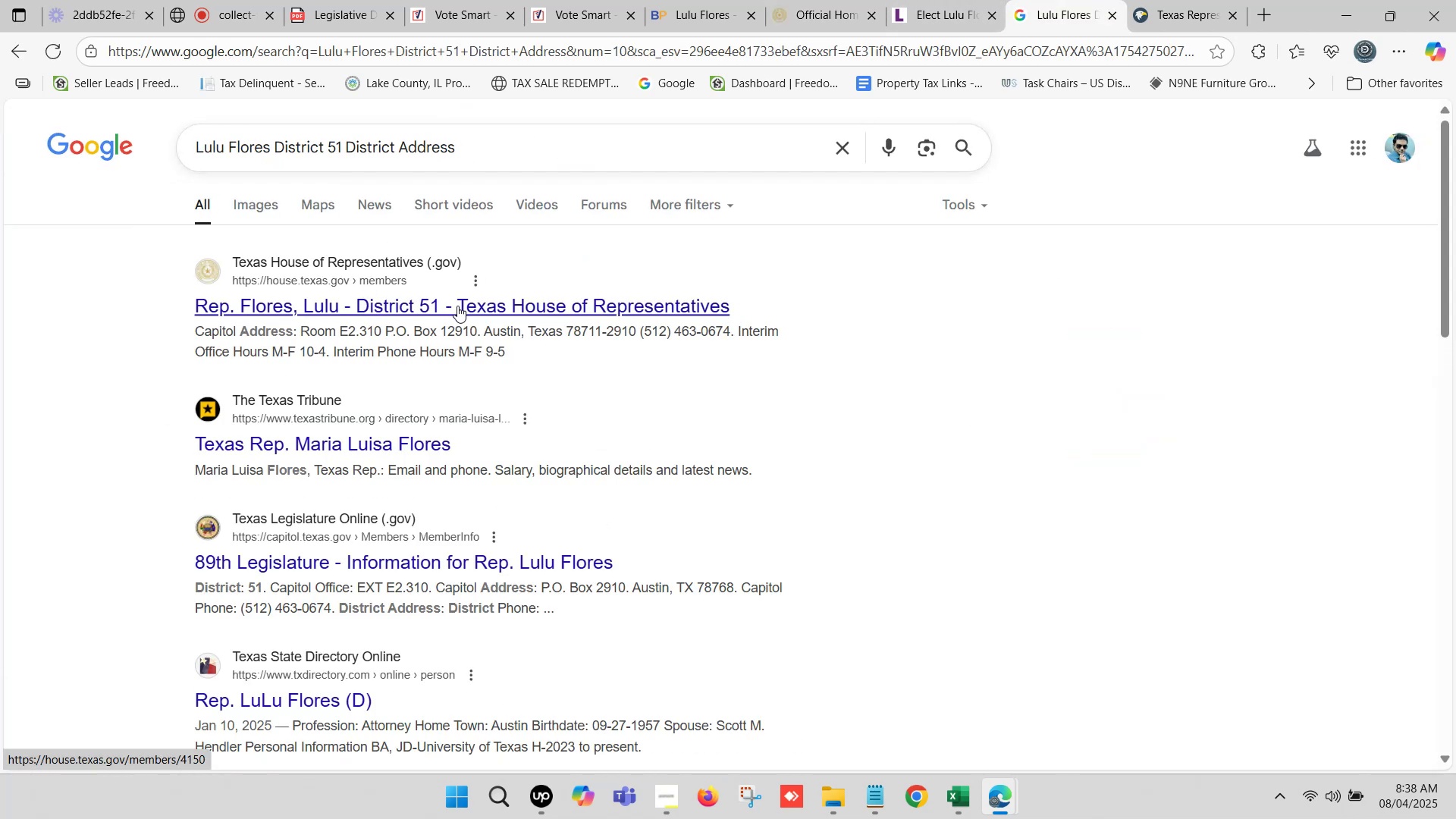 
scroll: coordinate [418, 290], scroll_direction: down, amount: 1.0
 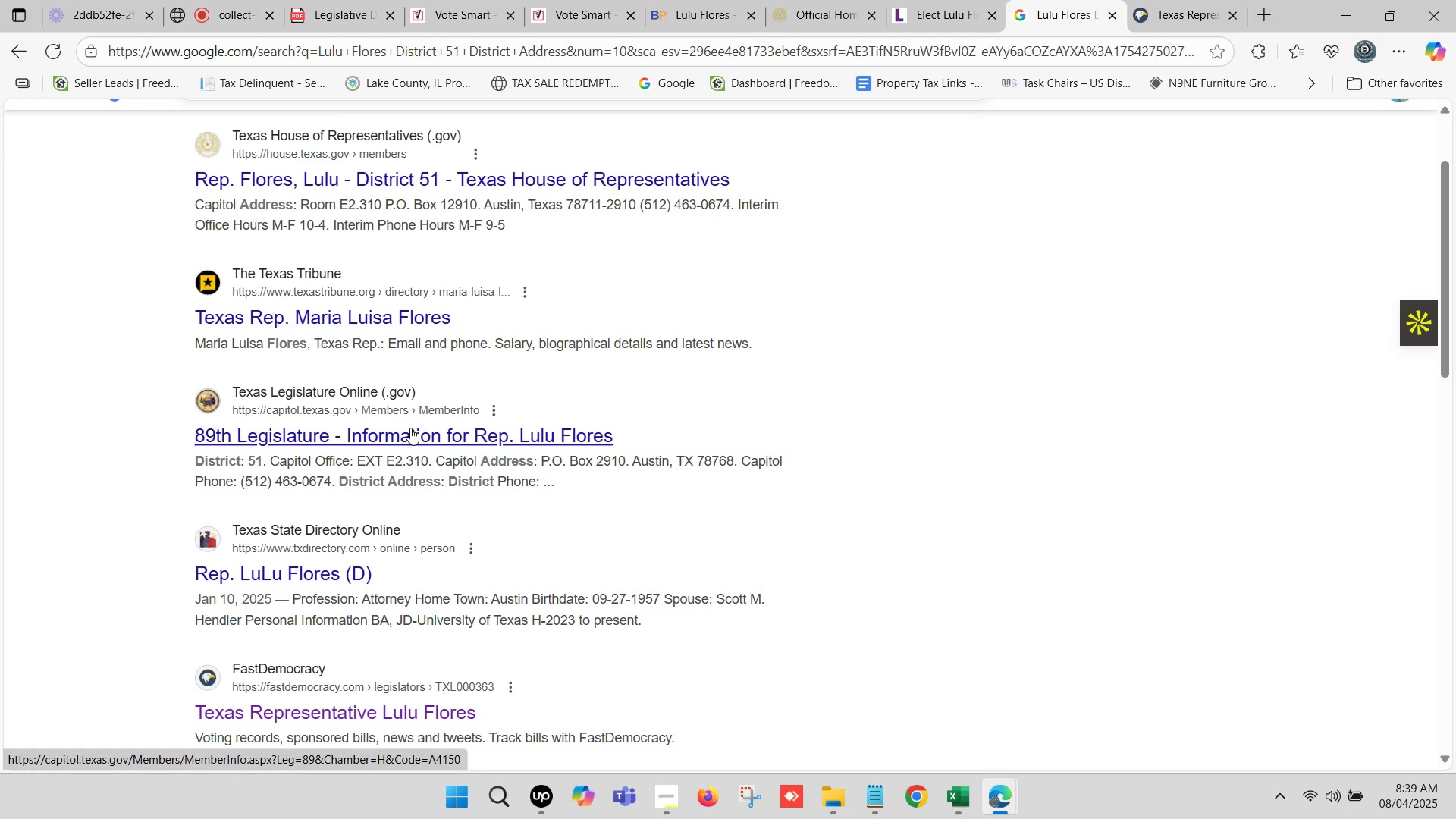 
right_click([413, 432])
 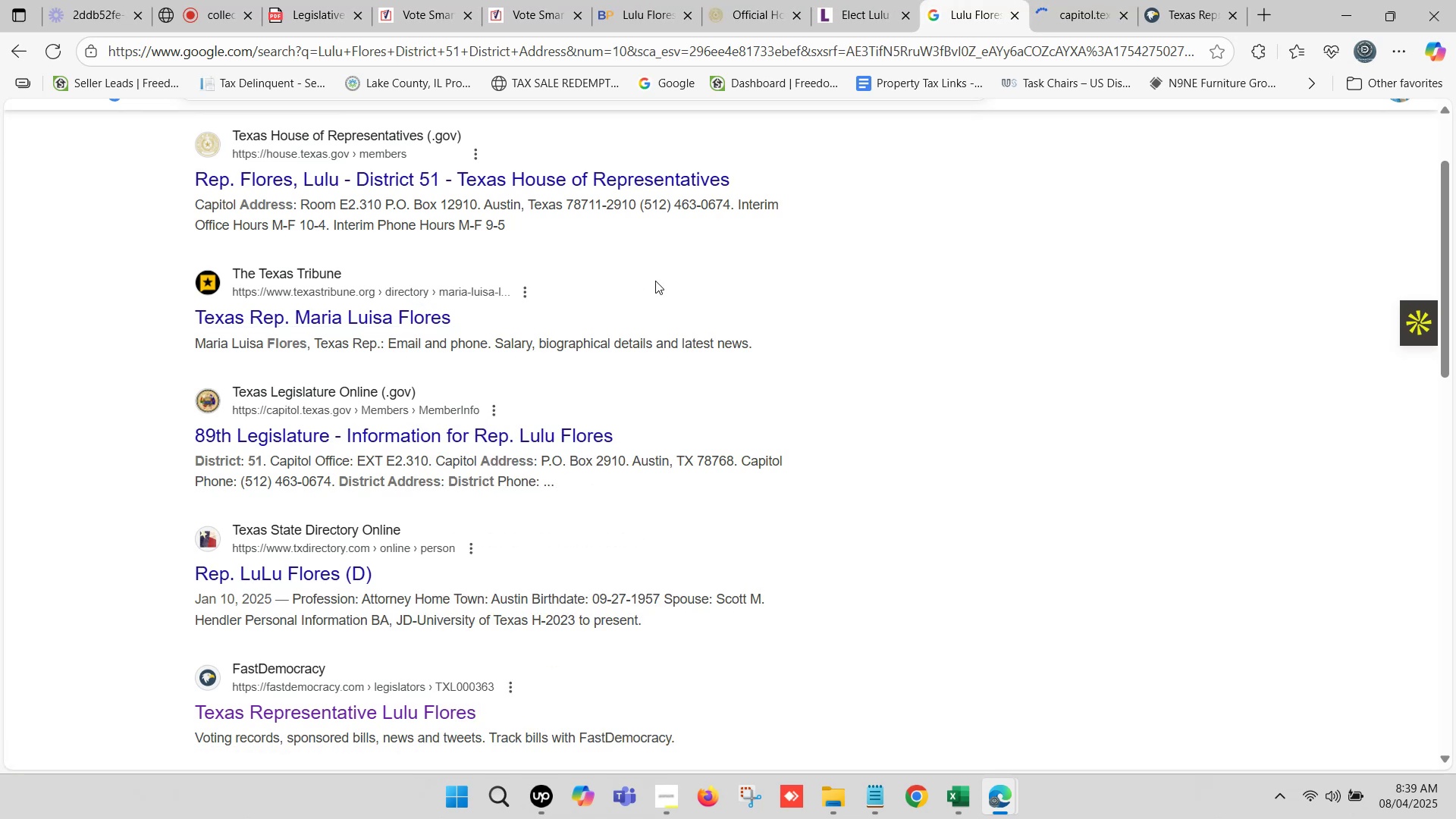 
left_click([1055, 0])
 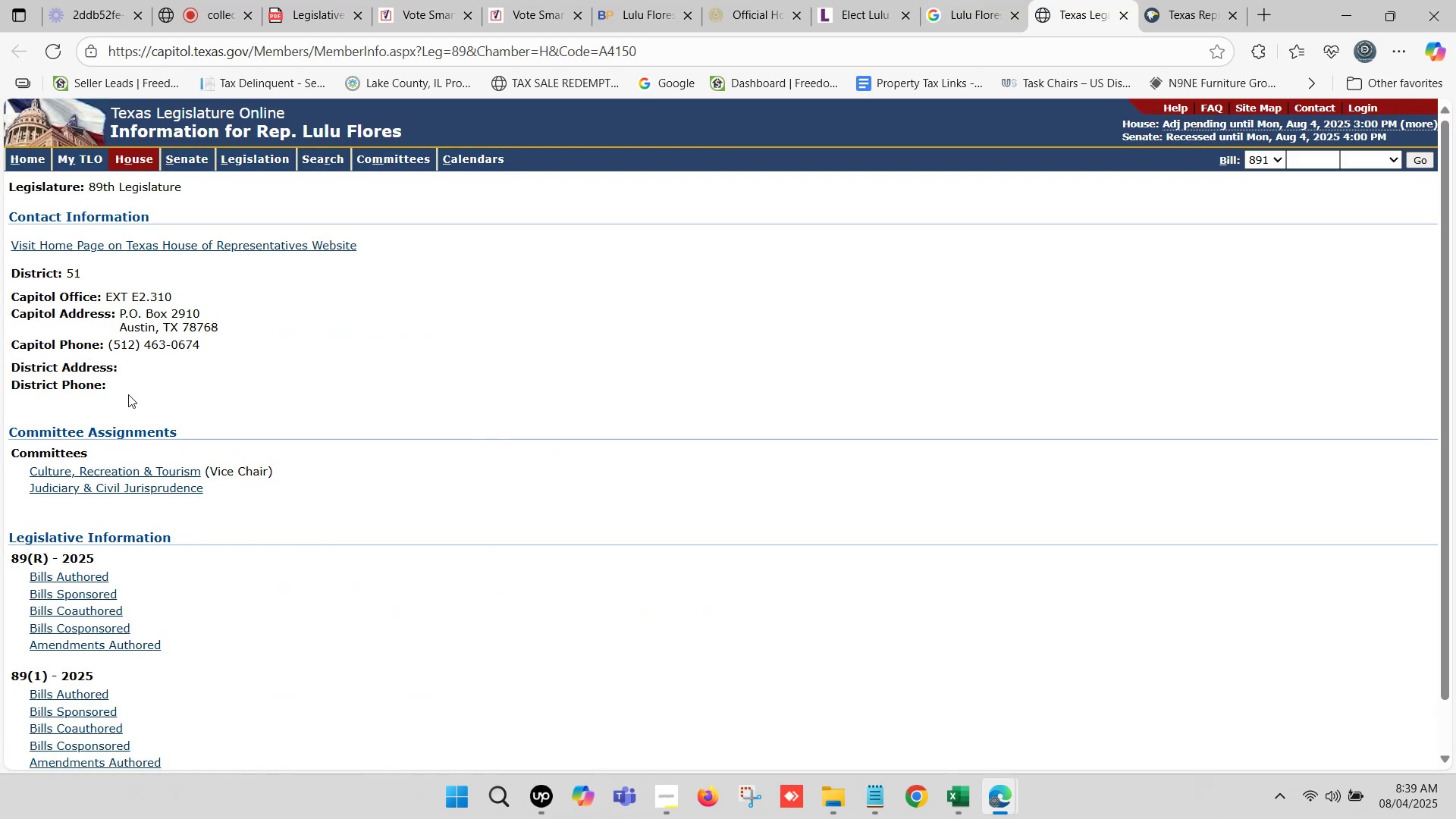 
wait(5.03)
 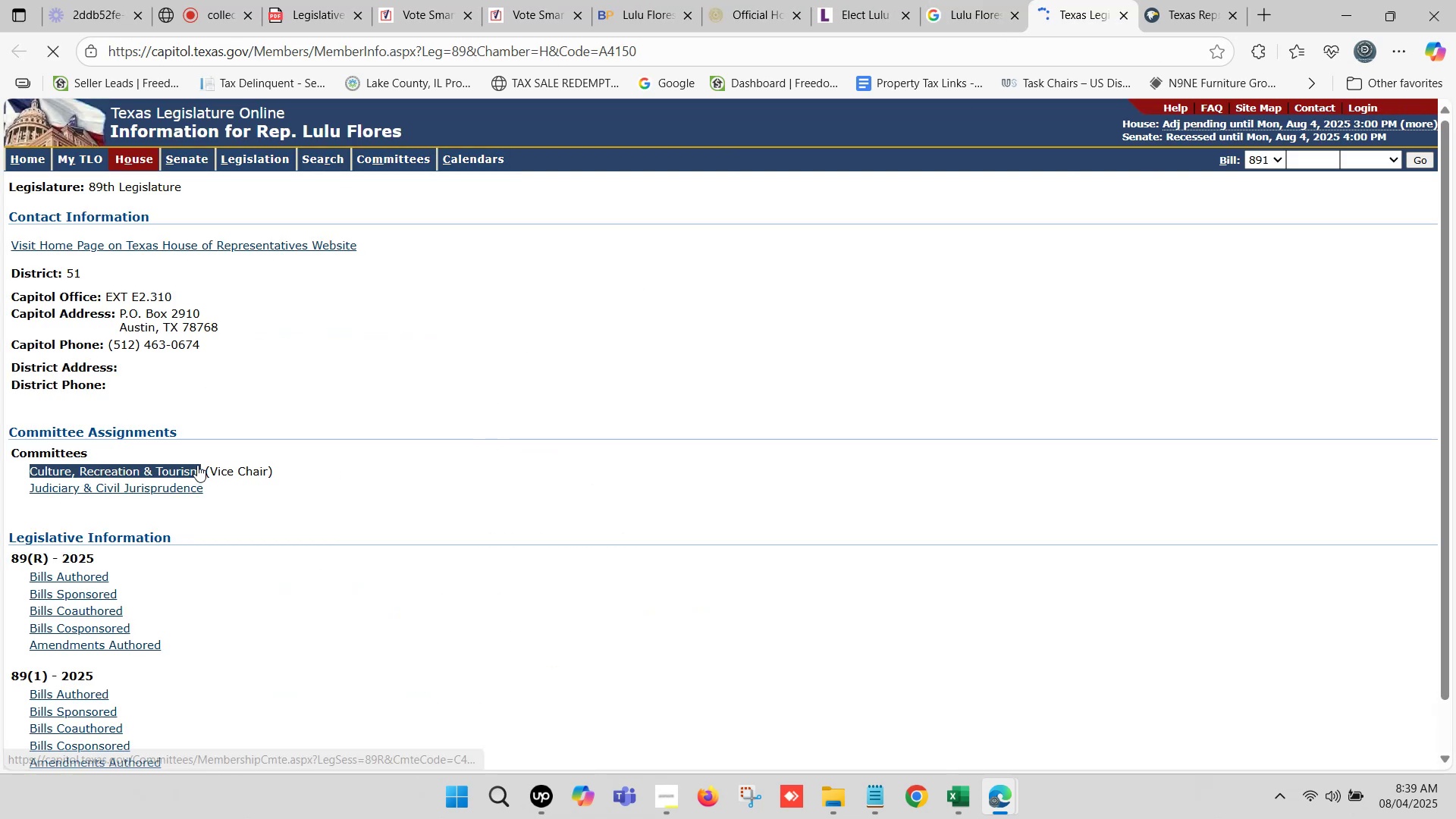 
left_click([117, 384])
 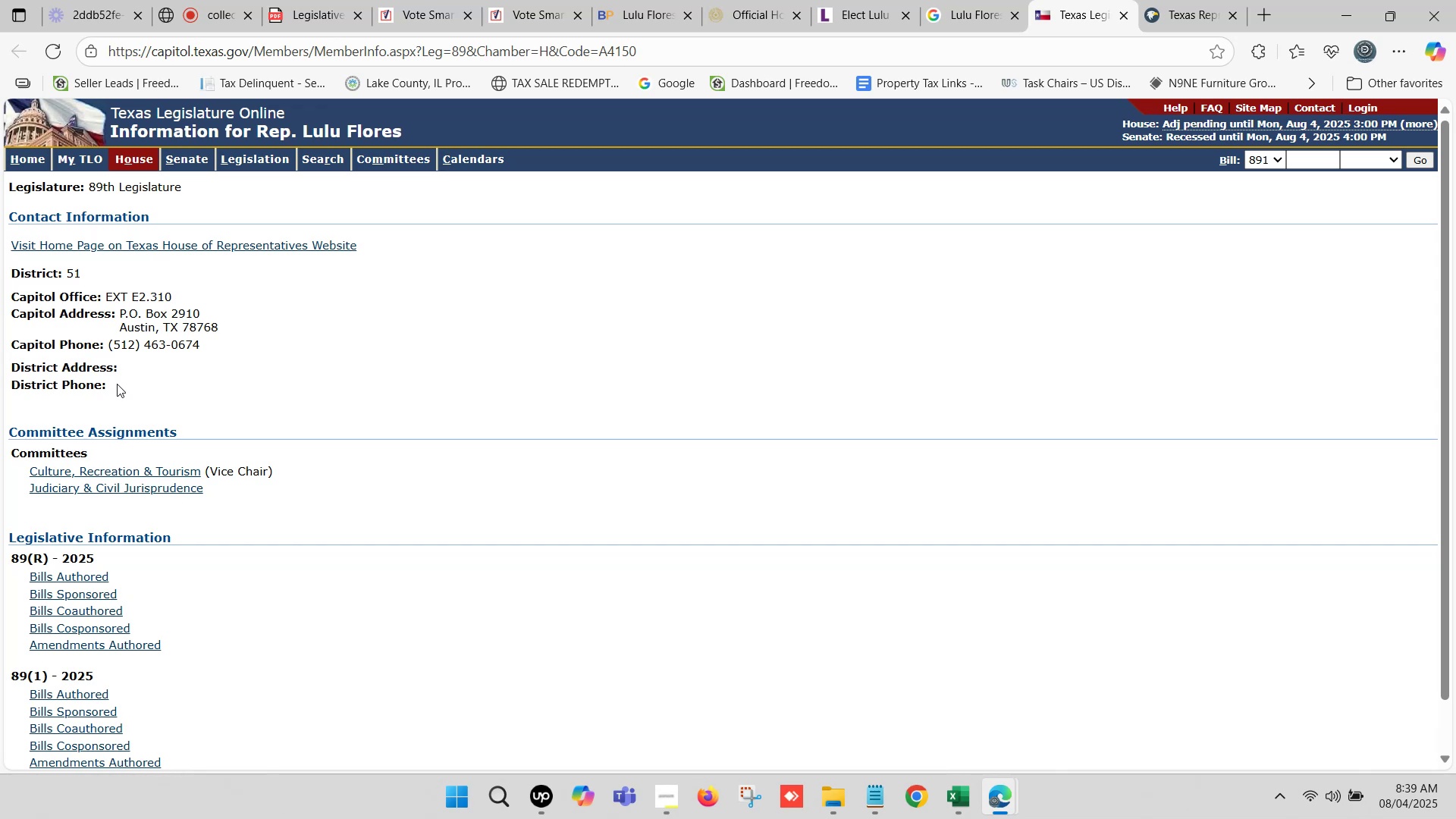 
scroll: coordinate [133, 382], scroll_direction: up, amount: 1.0
 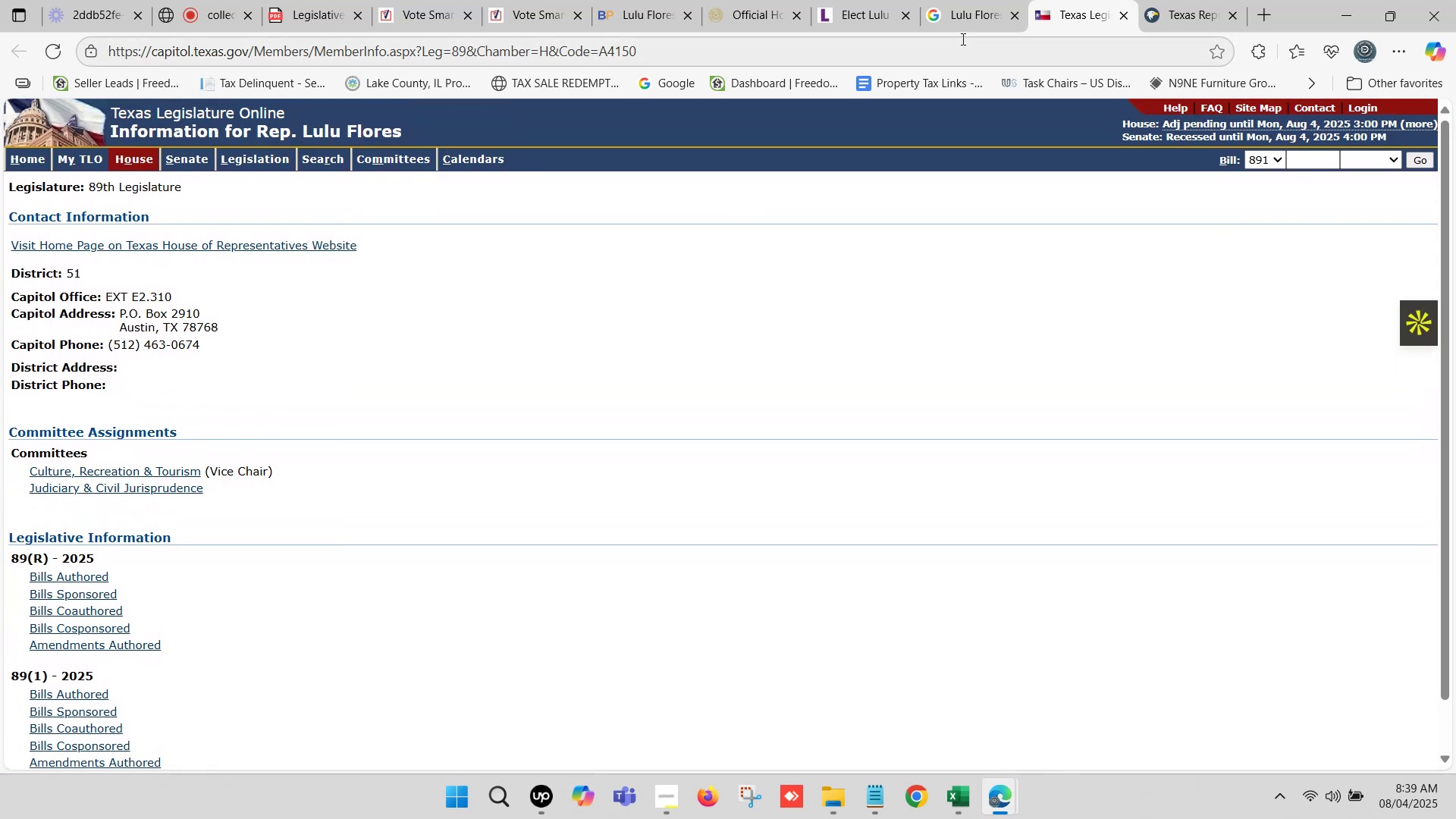 
left_click([956, 0])
 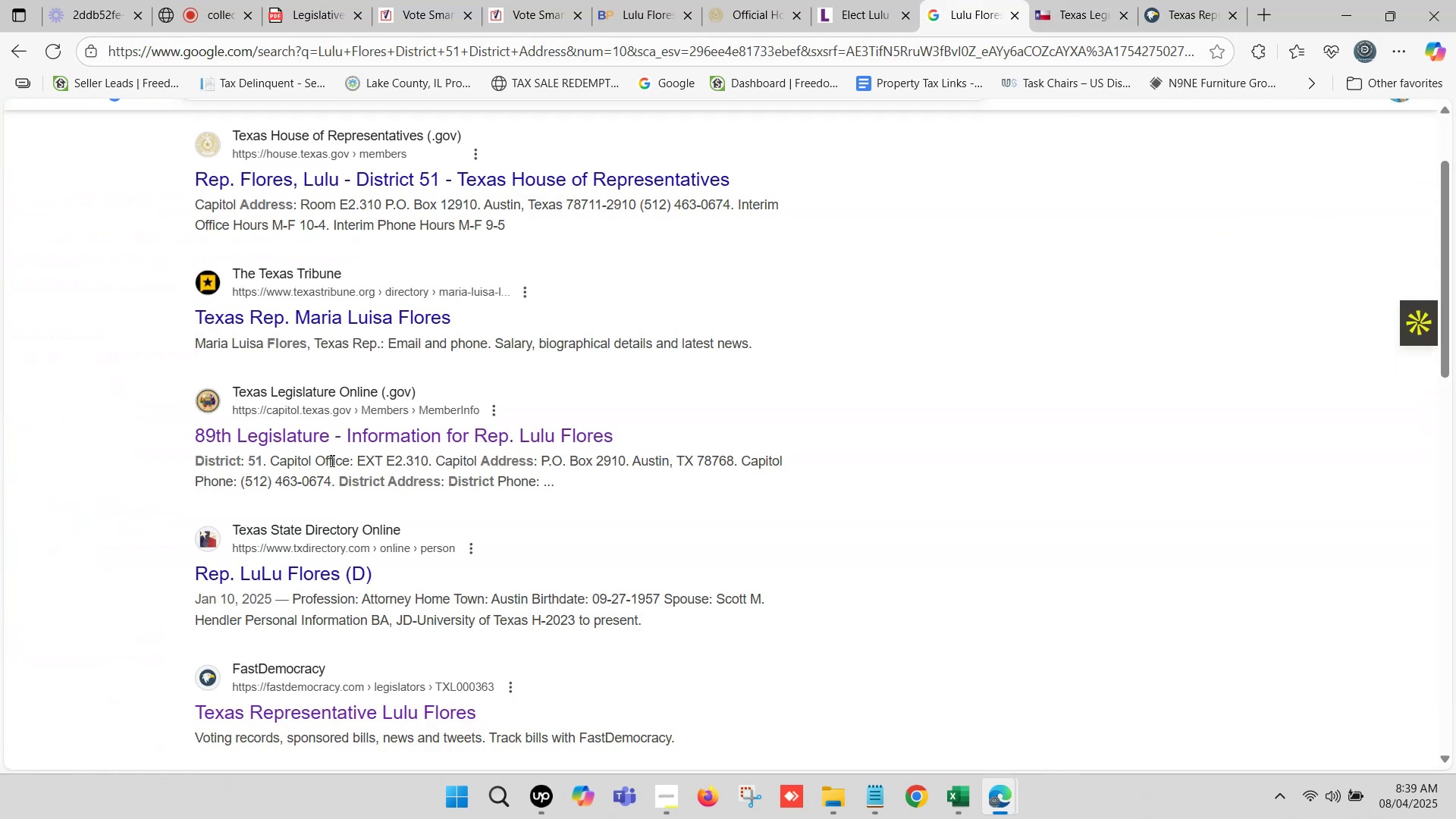 
scroll: coordinate [297, 363], scroll_direction: down, amount: 6.0
 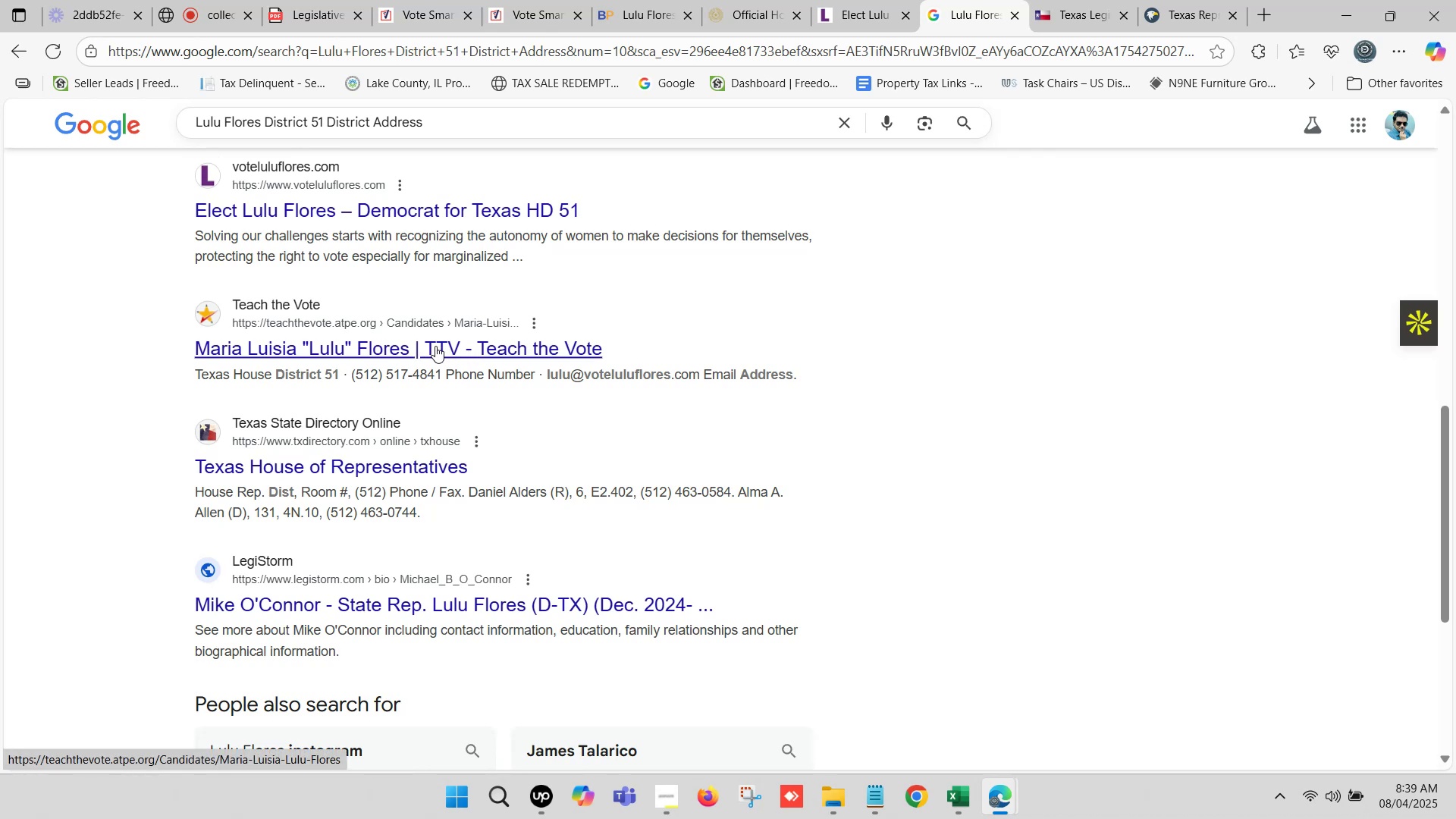 
wait(7.0)
 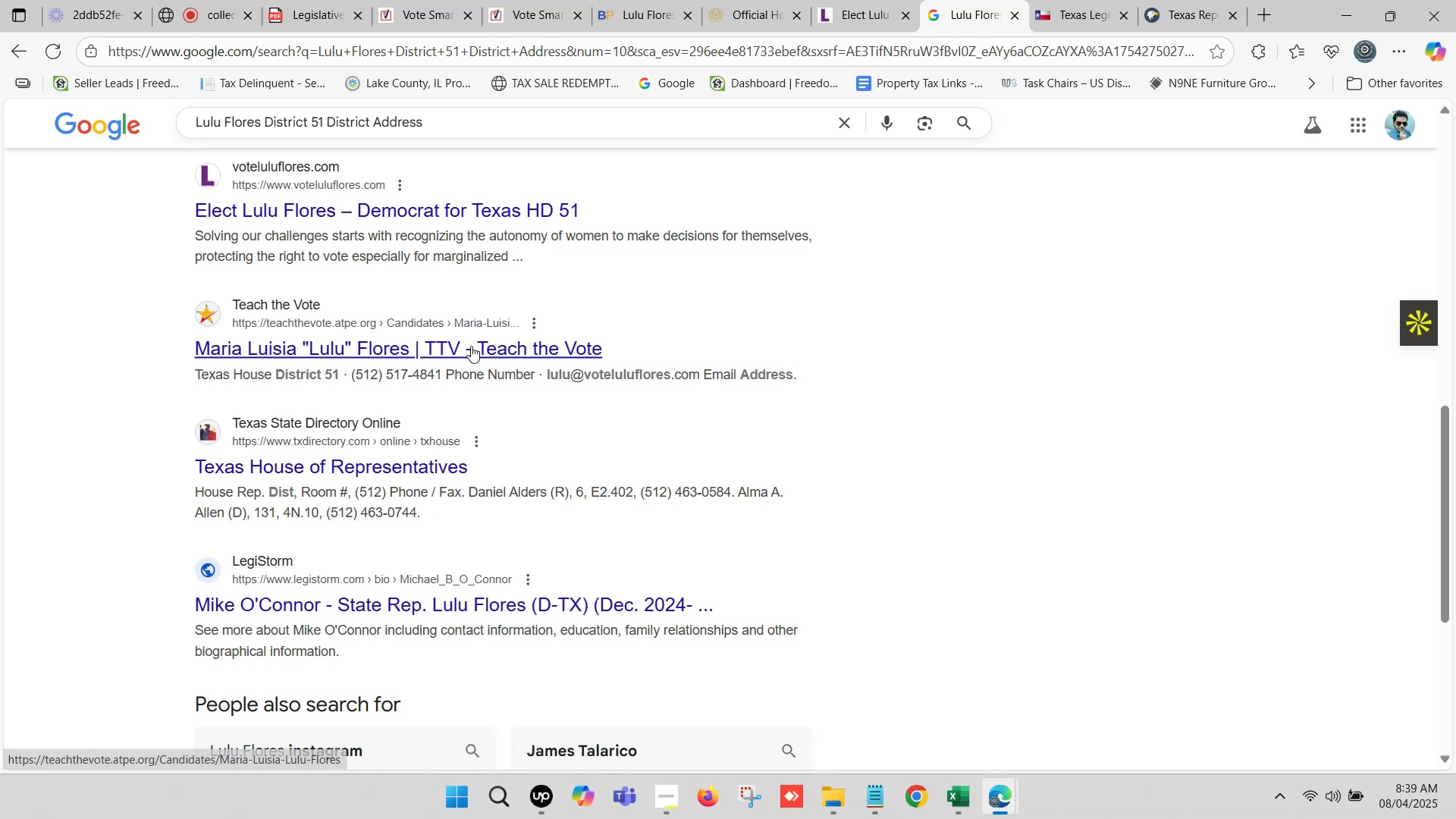 
right_click([434, 345])
 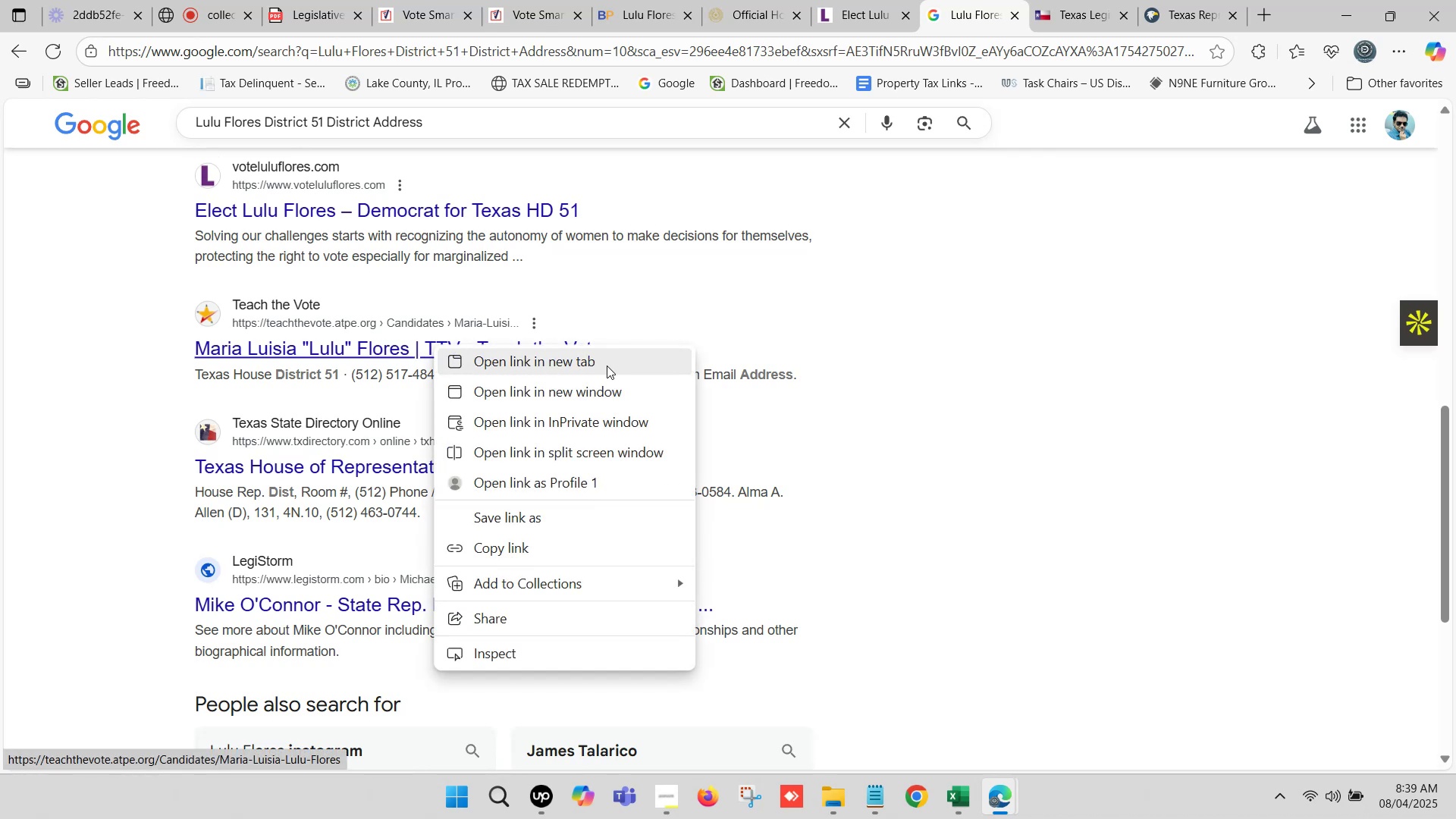 
left_click([570, 356])
 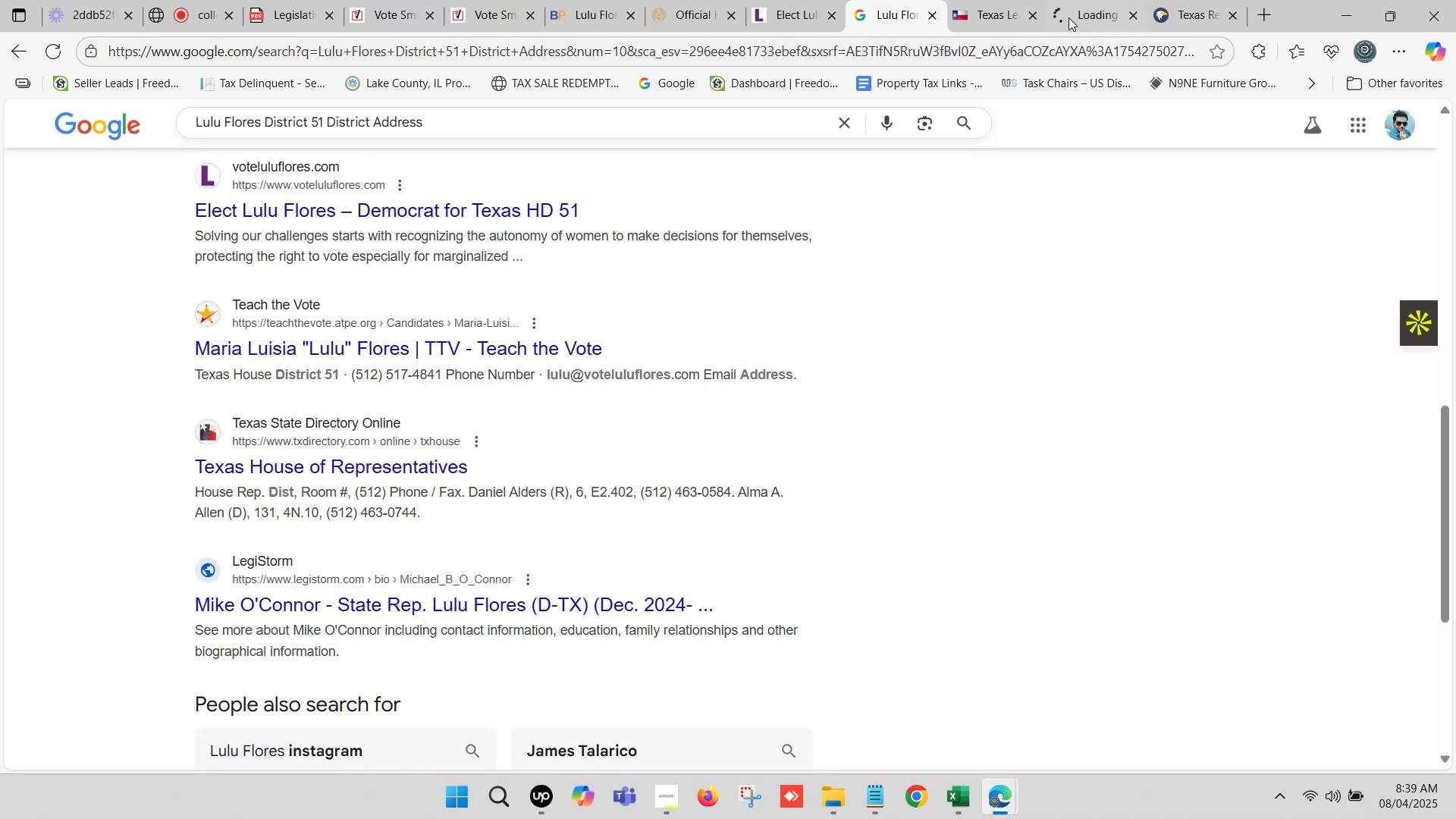 
left_click([1095, 0])
 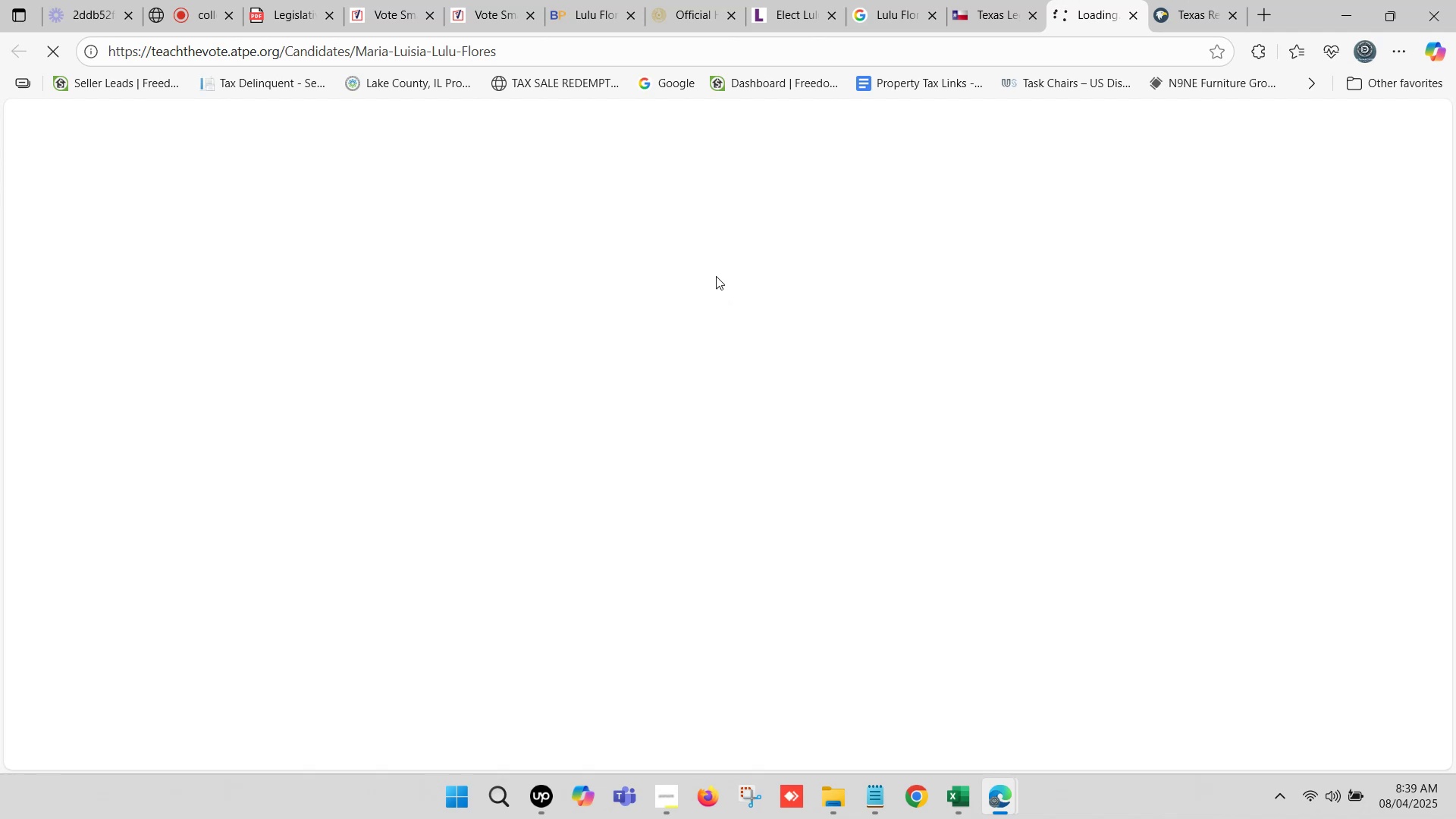 
mouse_move([689, 253])
 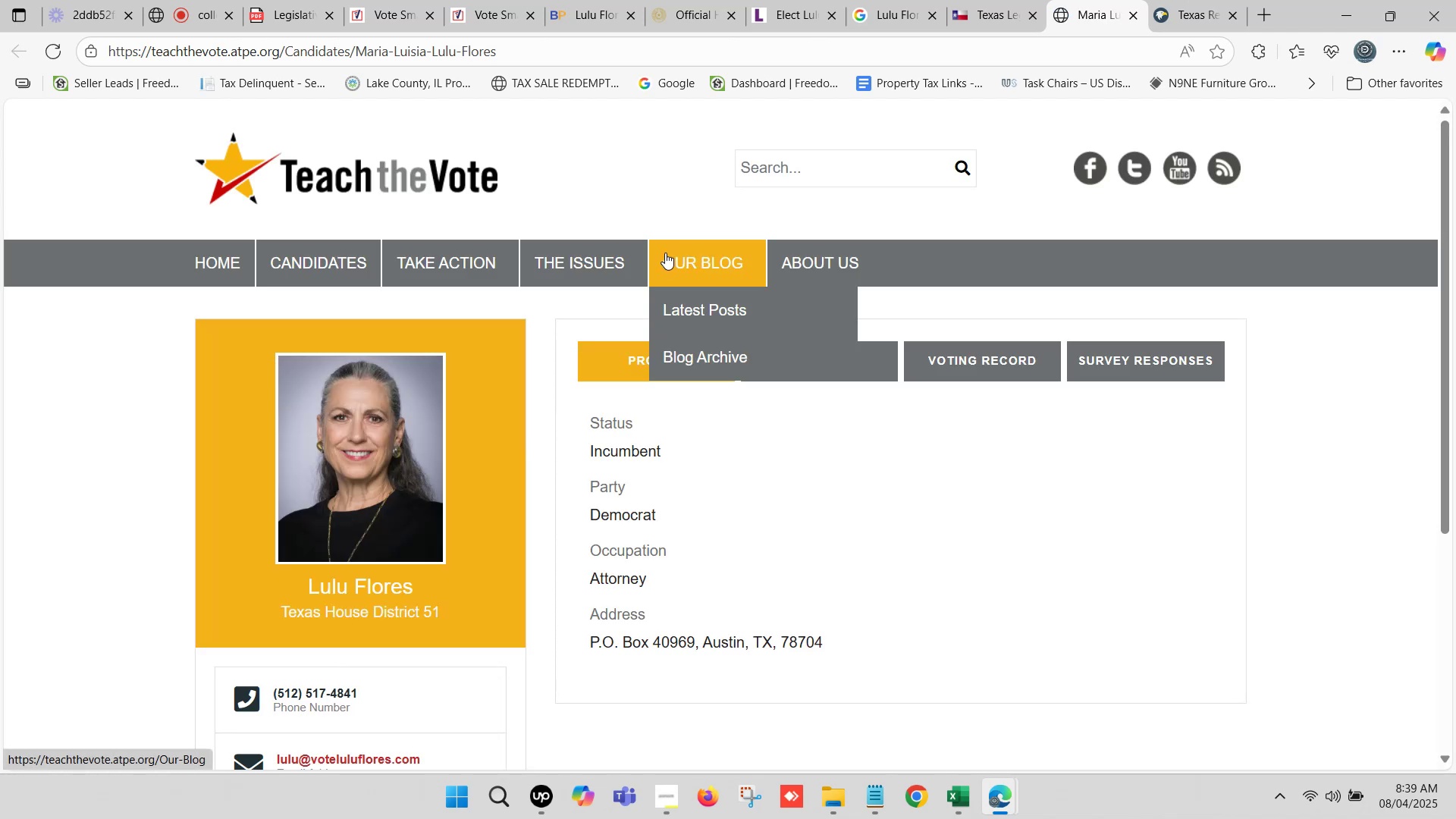 
scroll: coordinate [665, 253], scroll_direction: down, amount: 2.0
 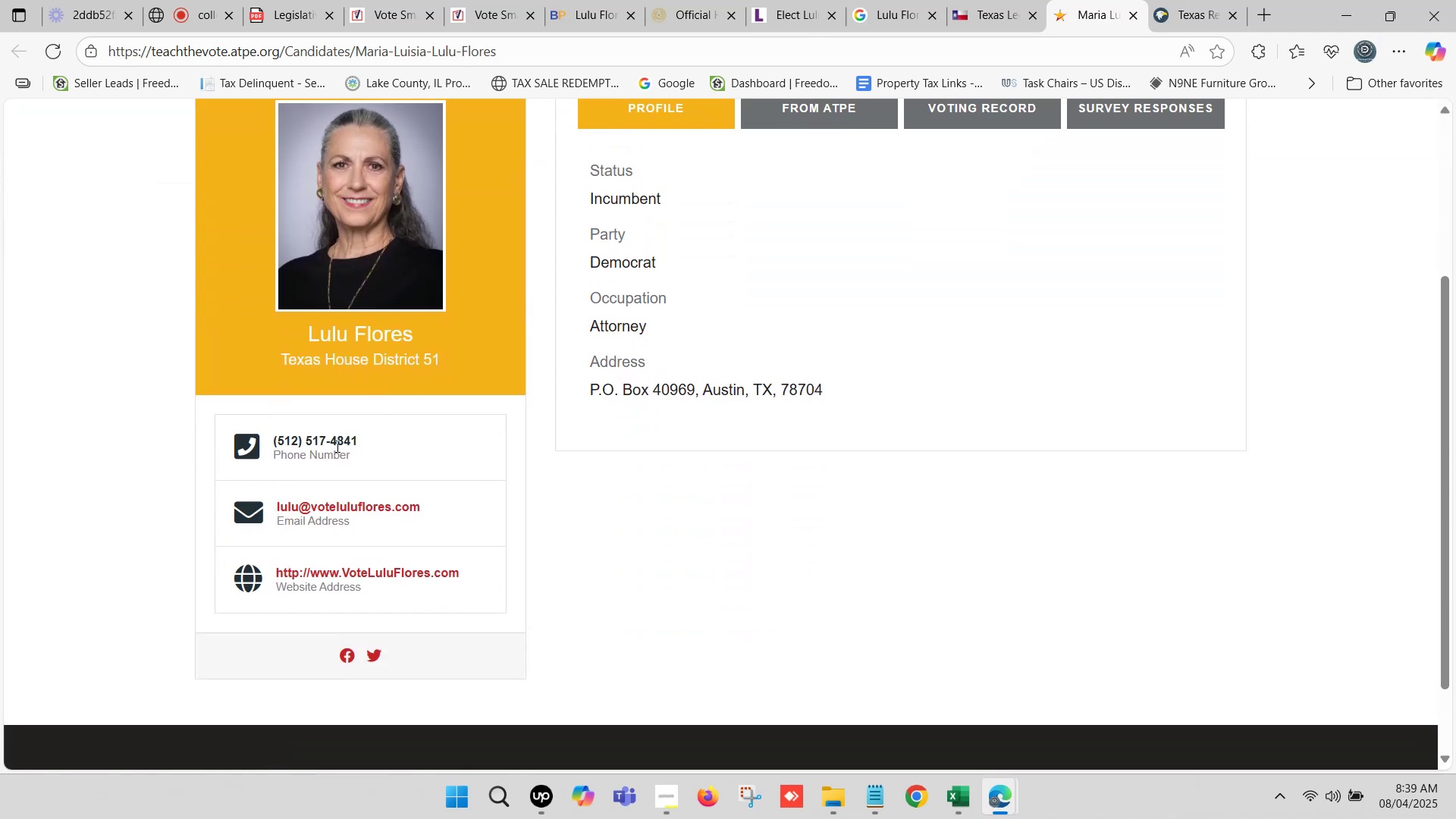 
left_click_drag(start_coordinate=[365, 444], to_coordinate=[281, 438])
 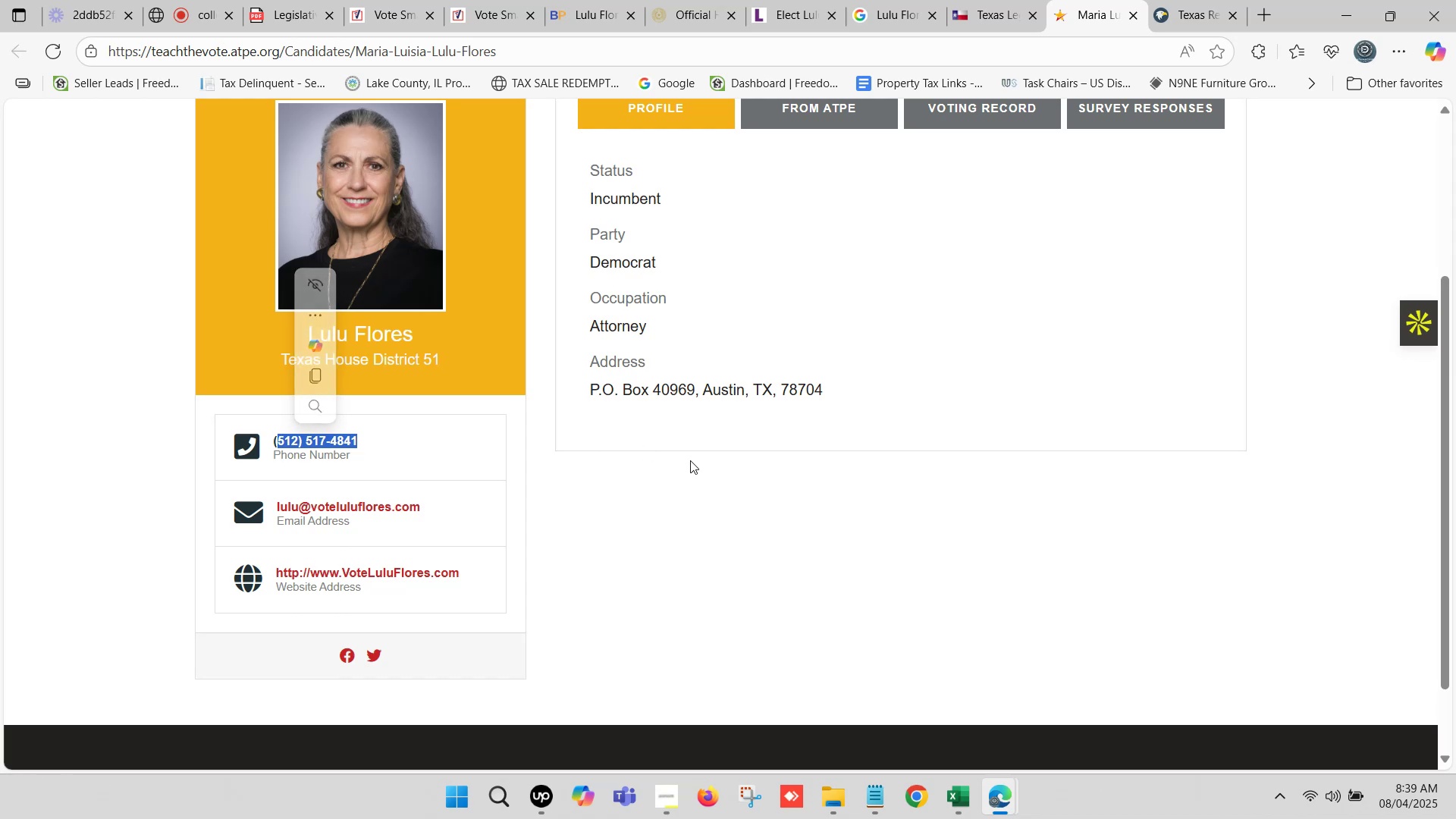 
key(Control+C)
 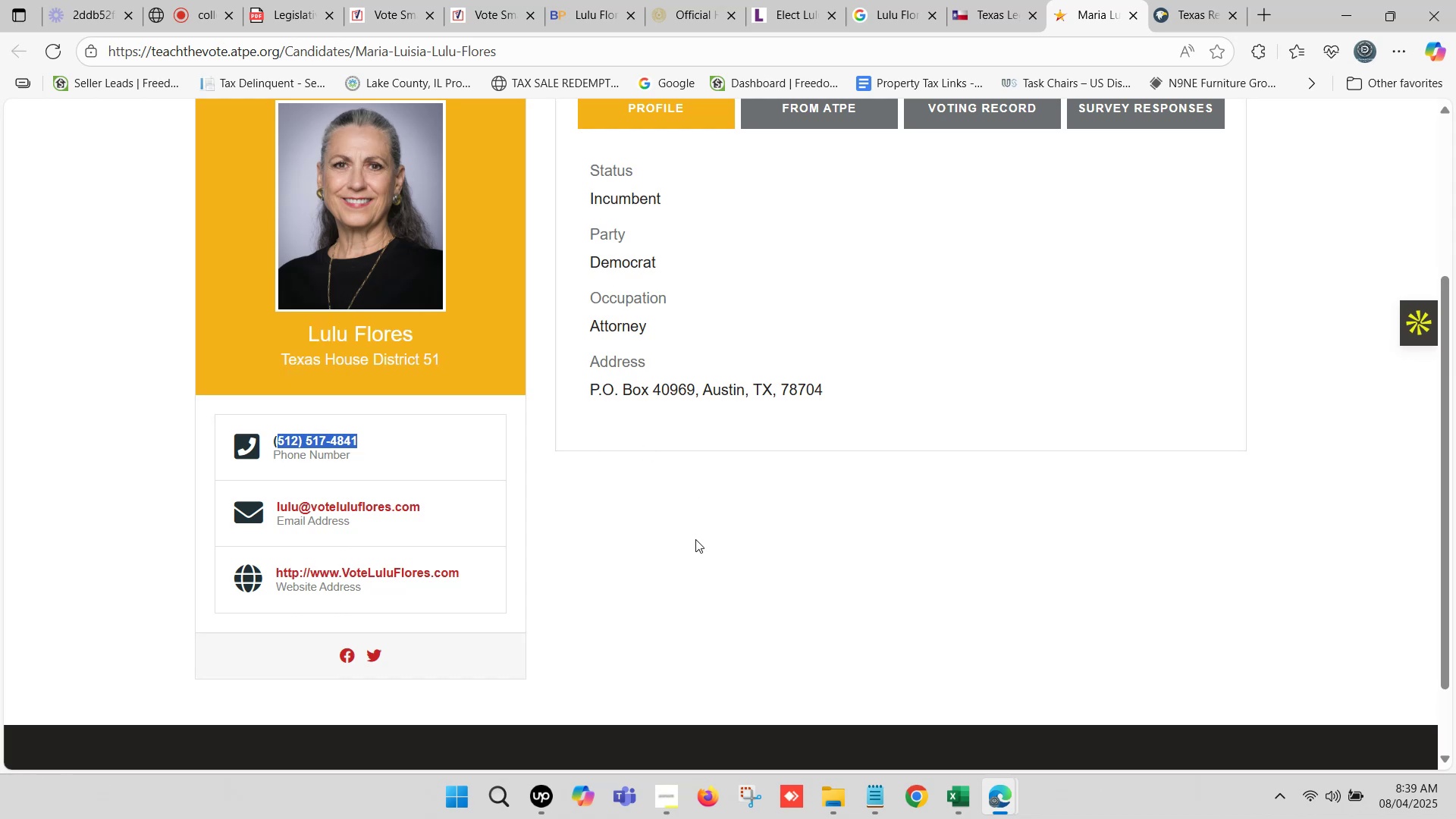 
scroll: coordinate [699, 539], scroll_direction: up, amount: 1.0
 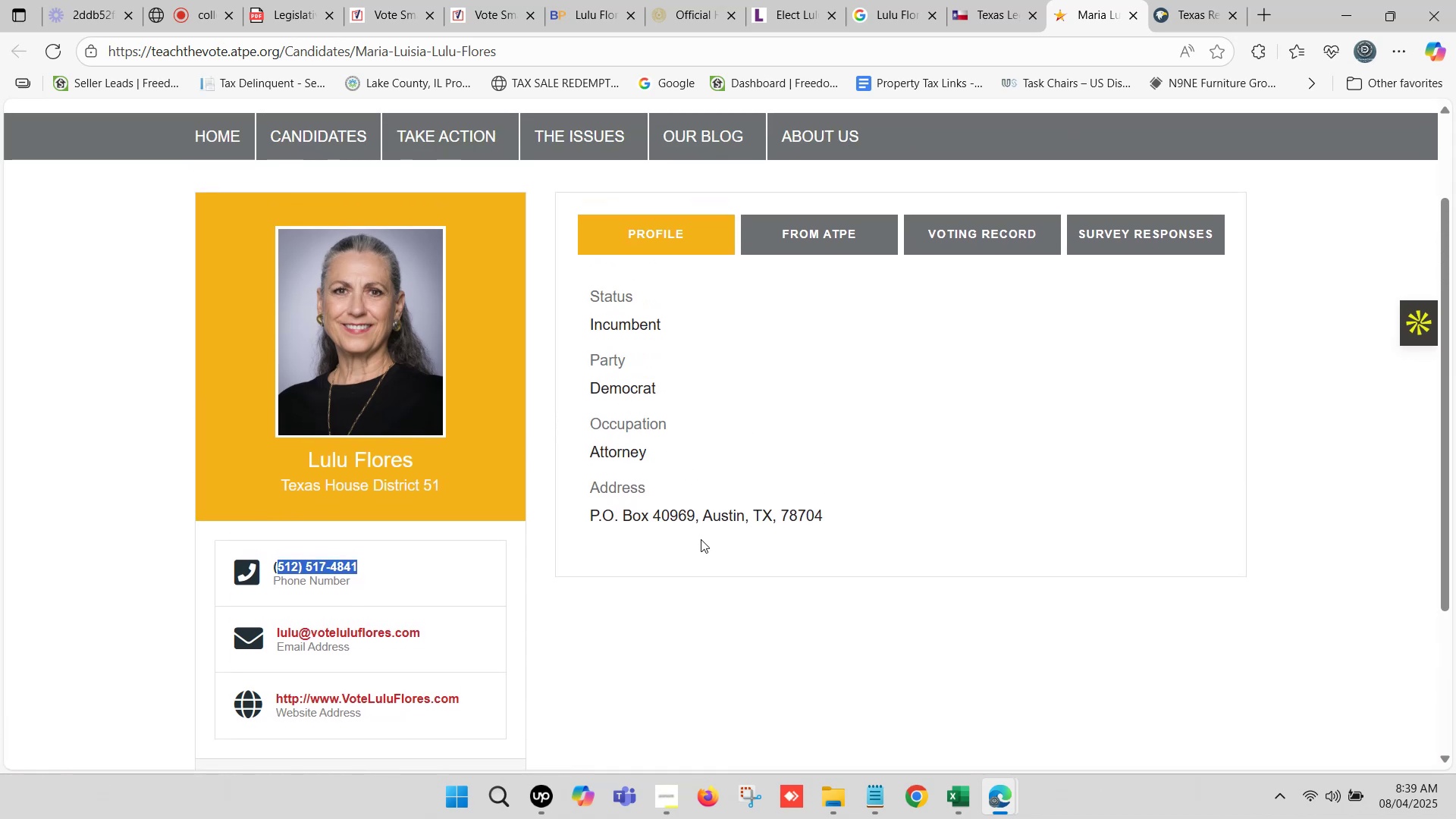 
scroll: coordinate [701, 539], scroll_direction: down, amount: 1.0
 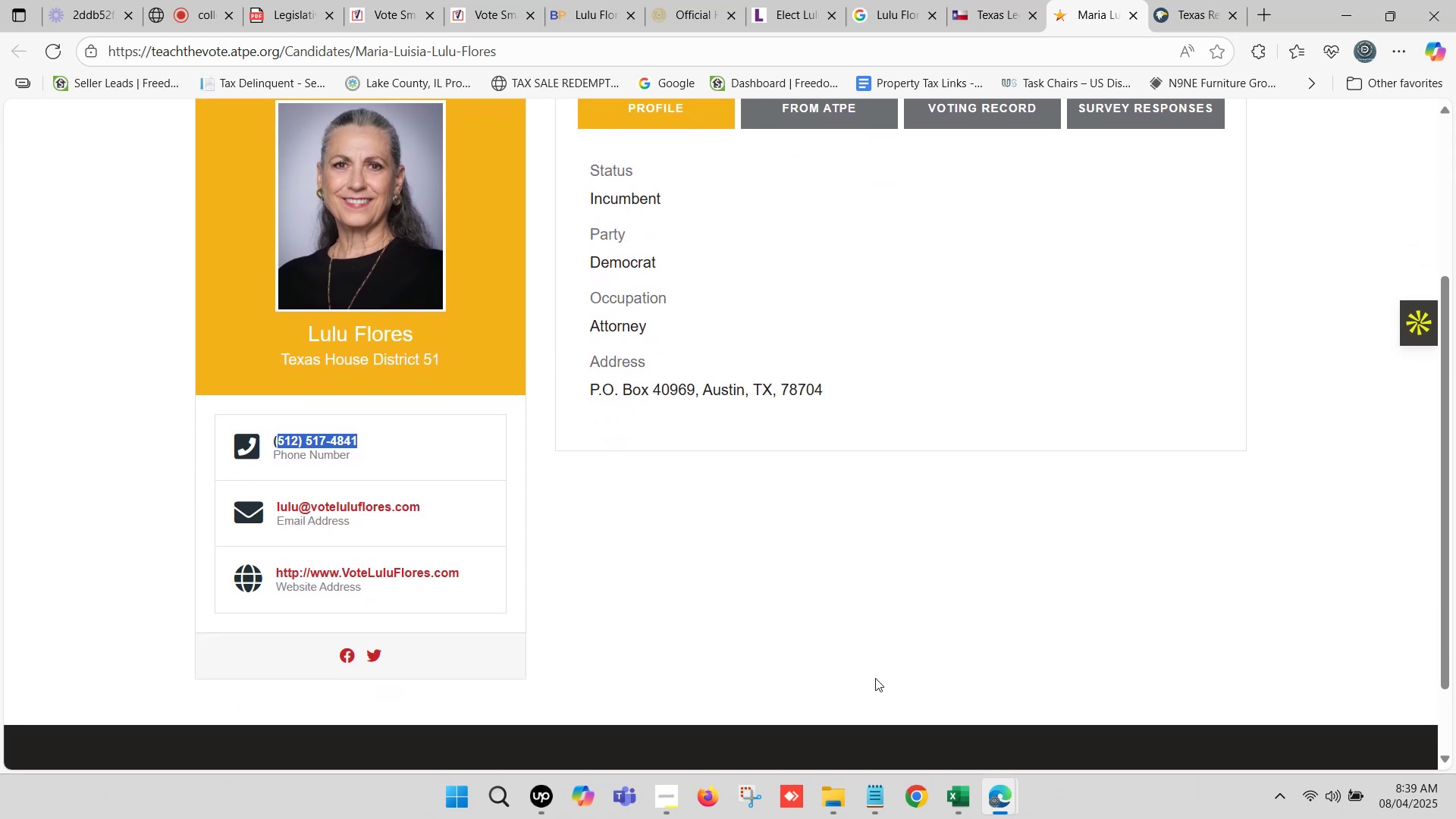 
key(Control+C)
 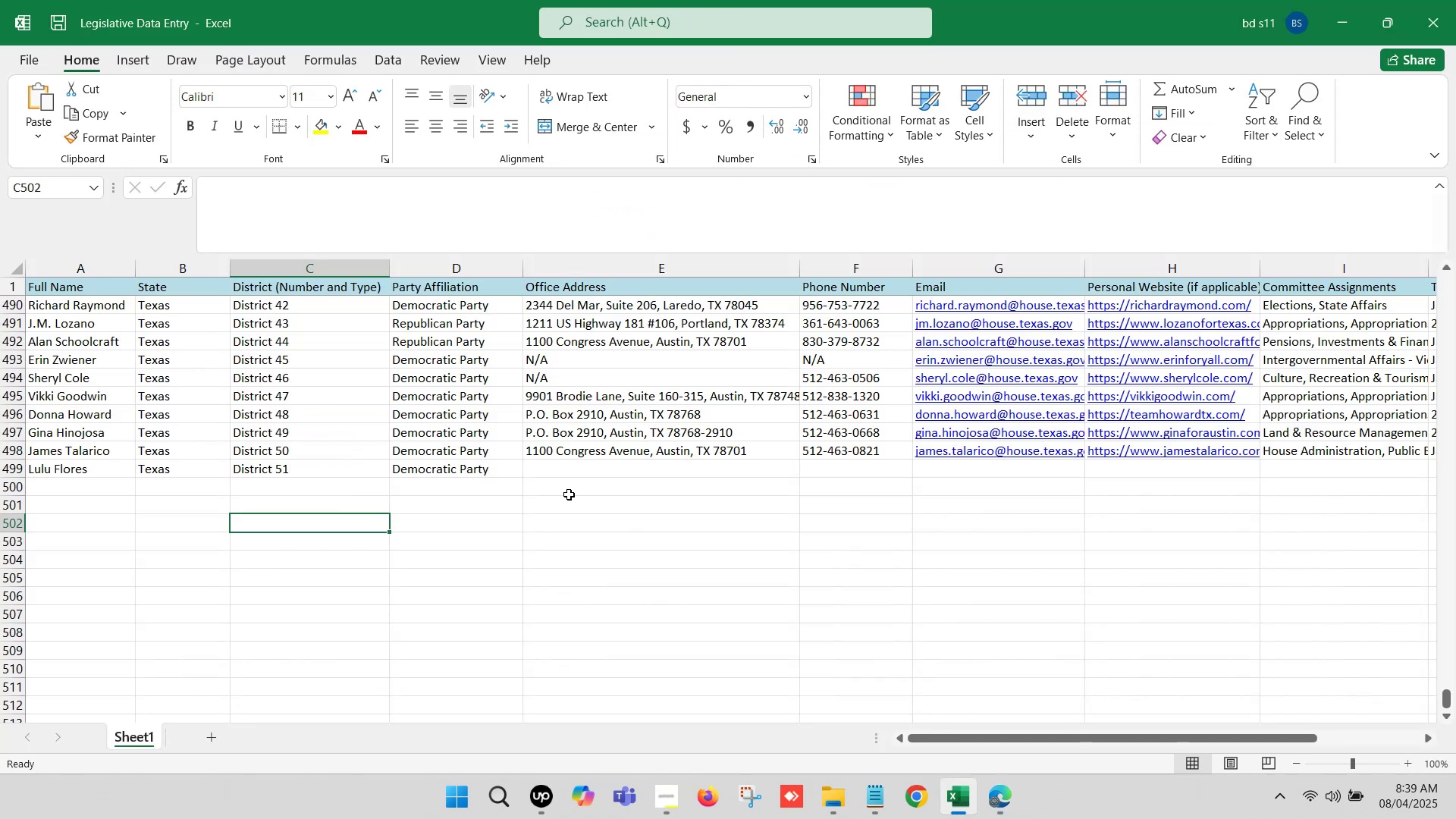 
left_click([566, 474])
 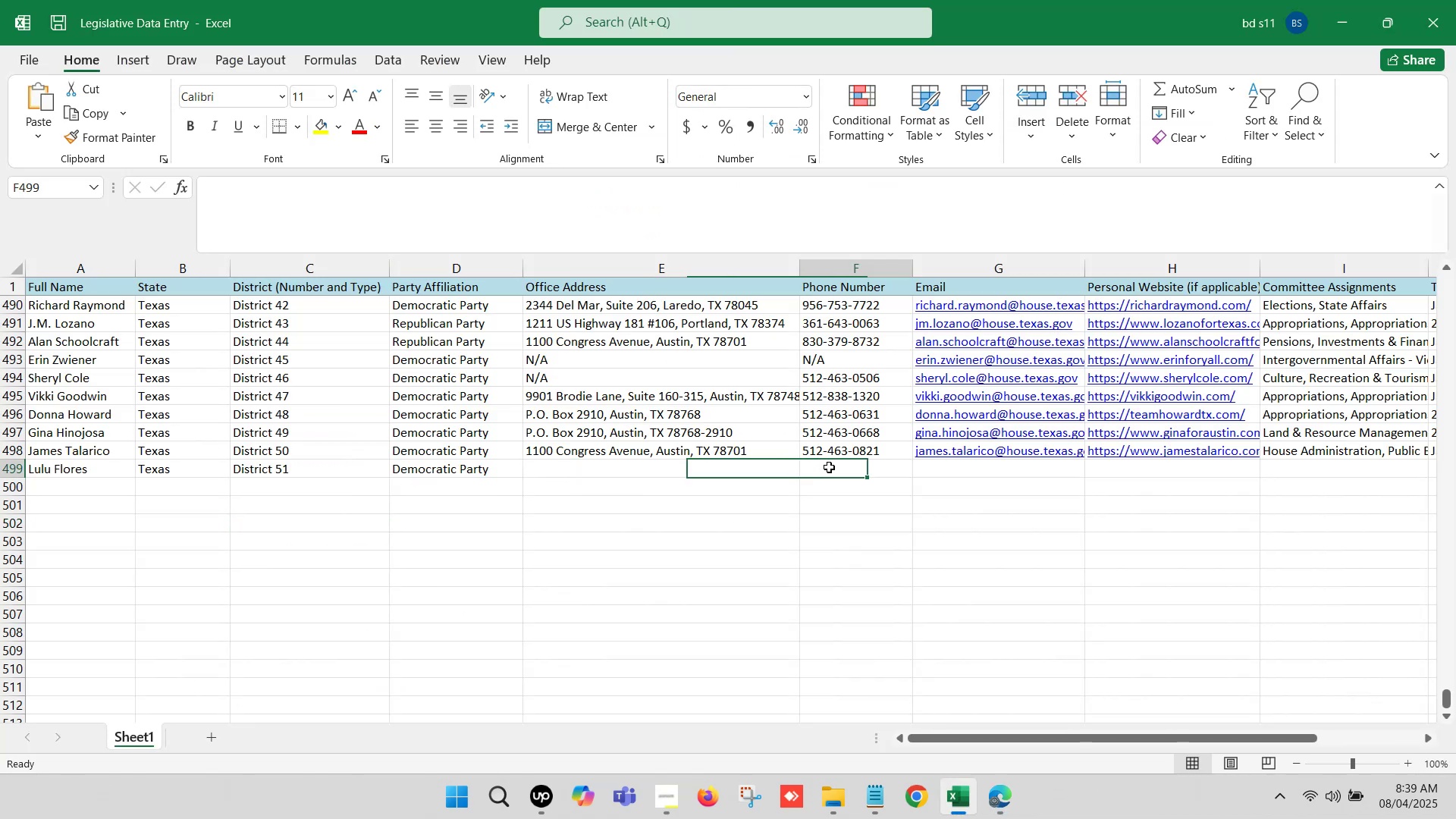 
double_click([829, 467])
 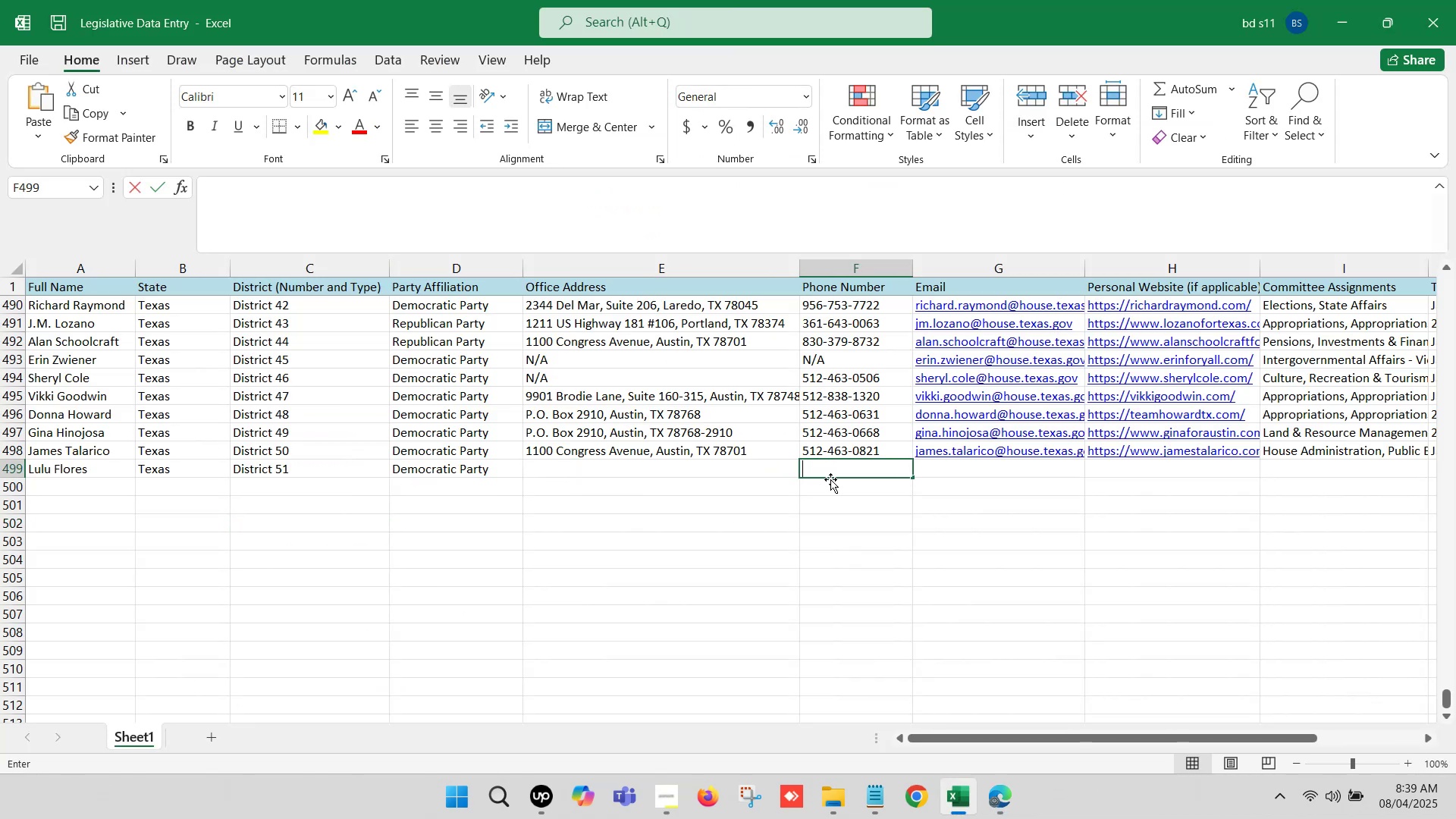 
key(Control+ControlLeft)
 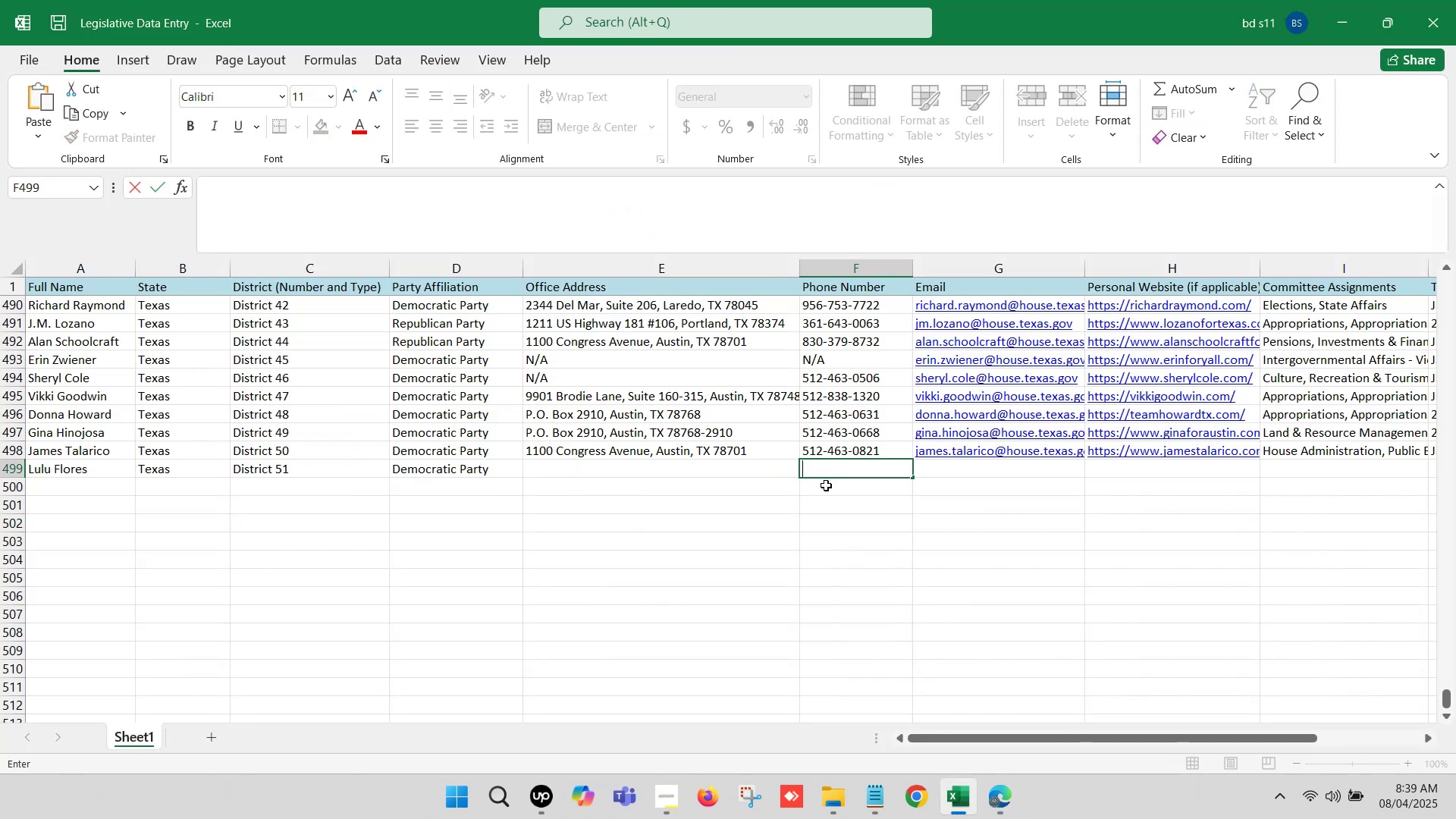 
key(Control+V)
 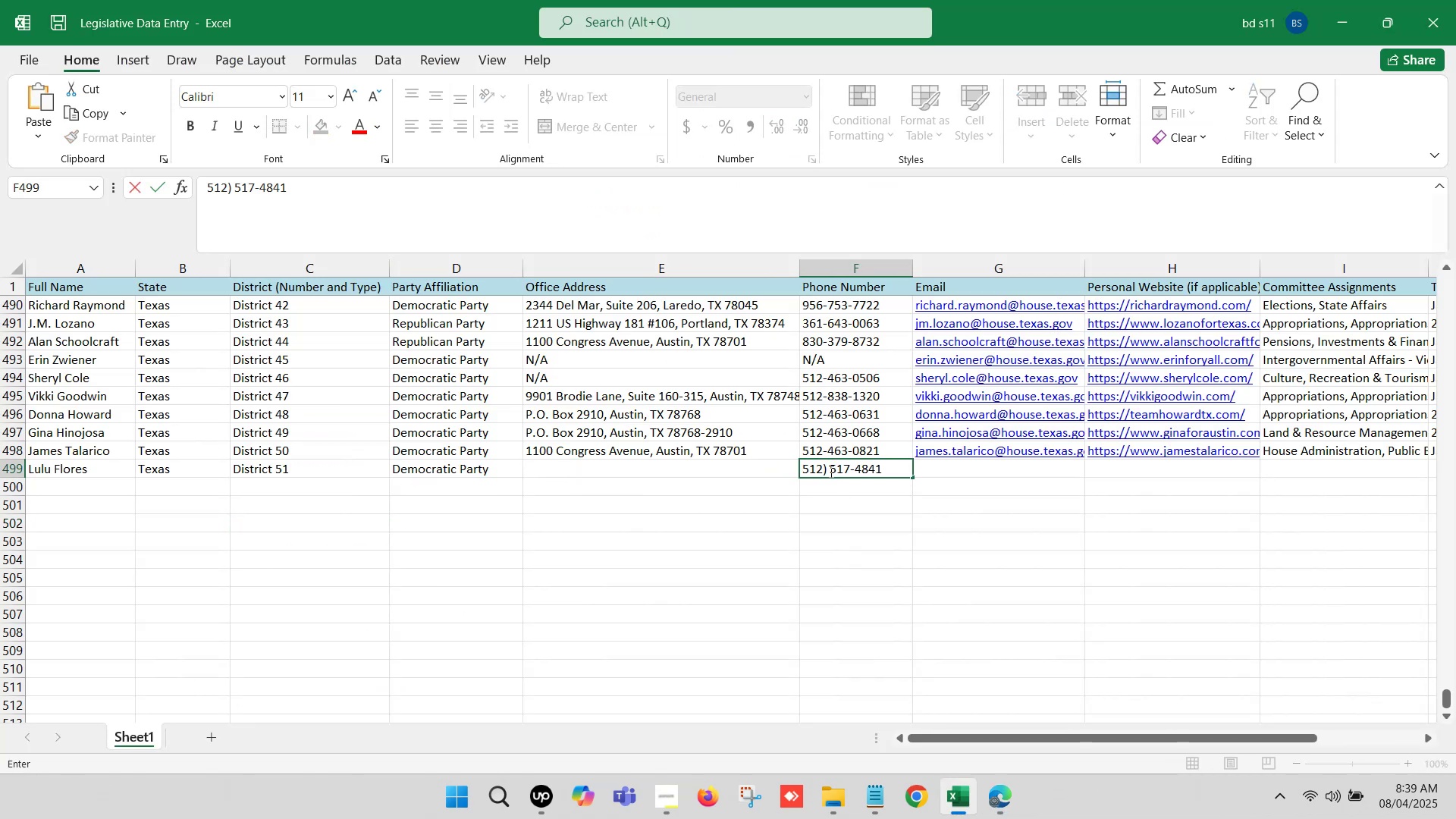 
left_click([828, 469])
 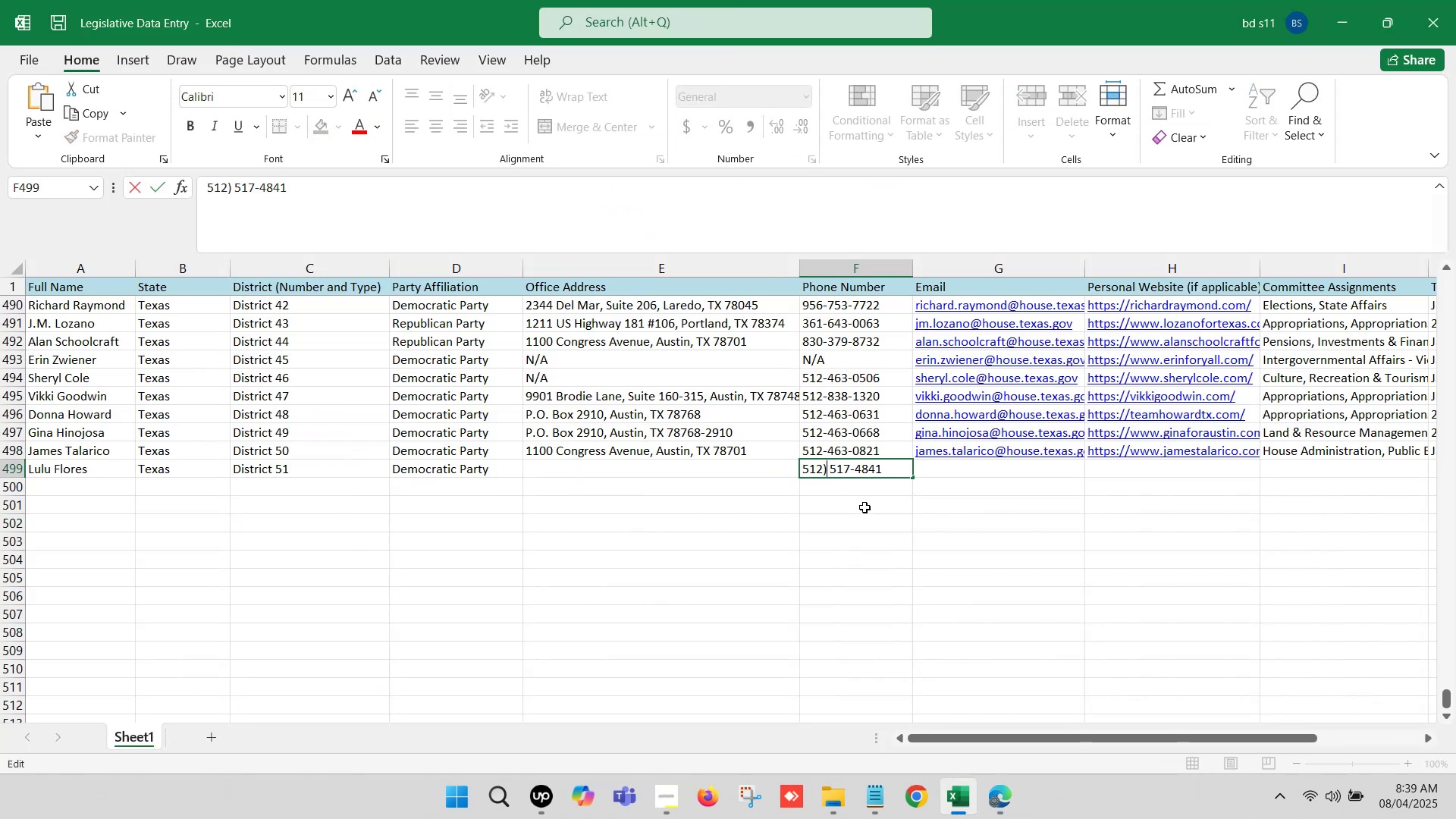 
key(Backspace)
 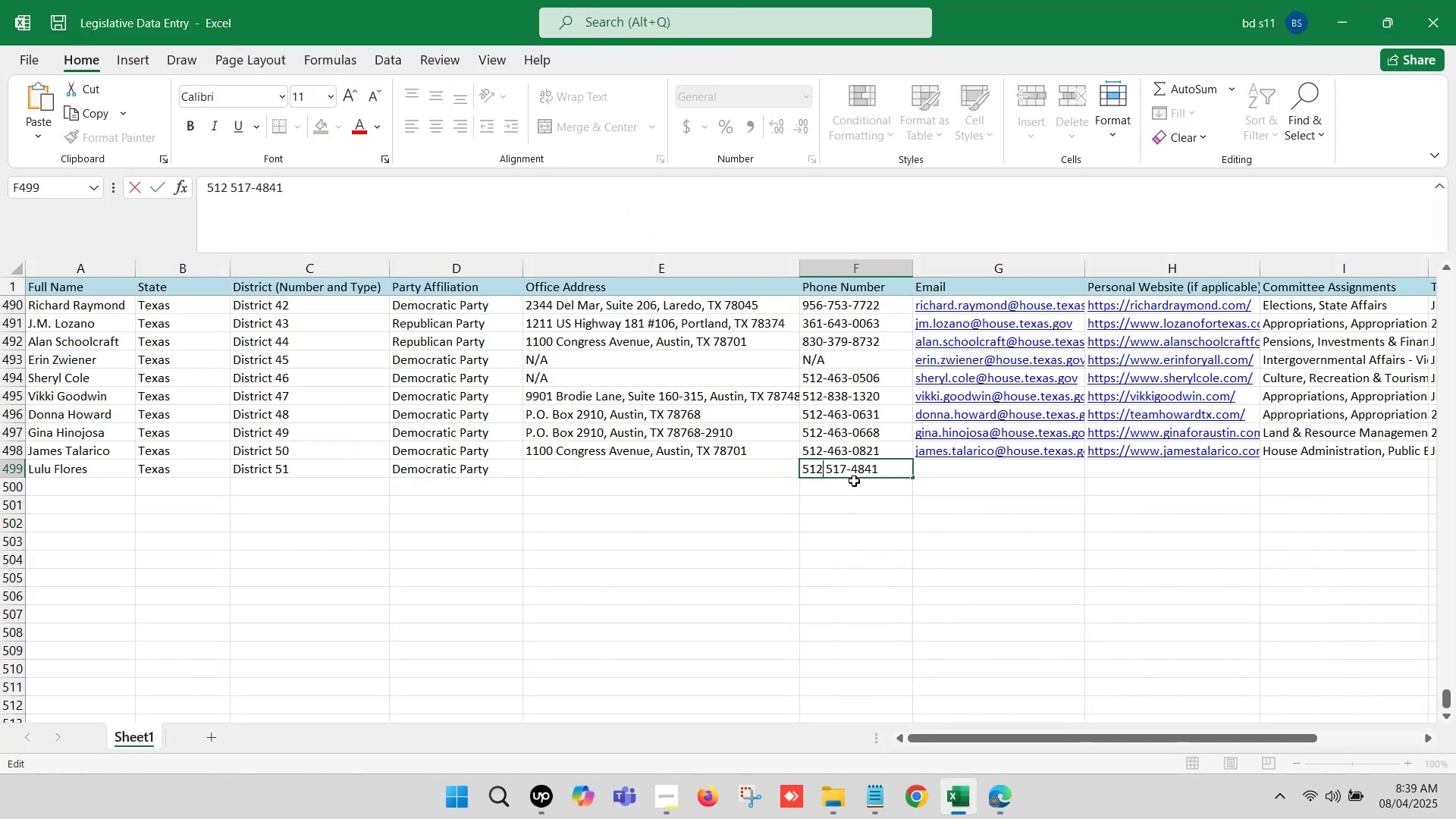 
key(Delete)
 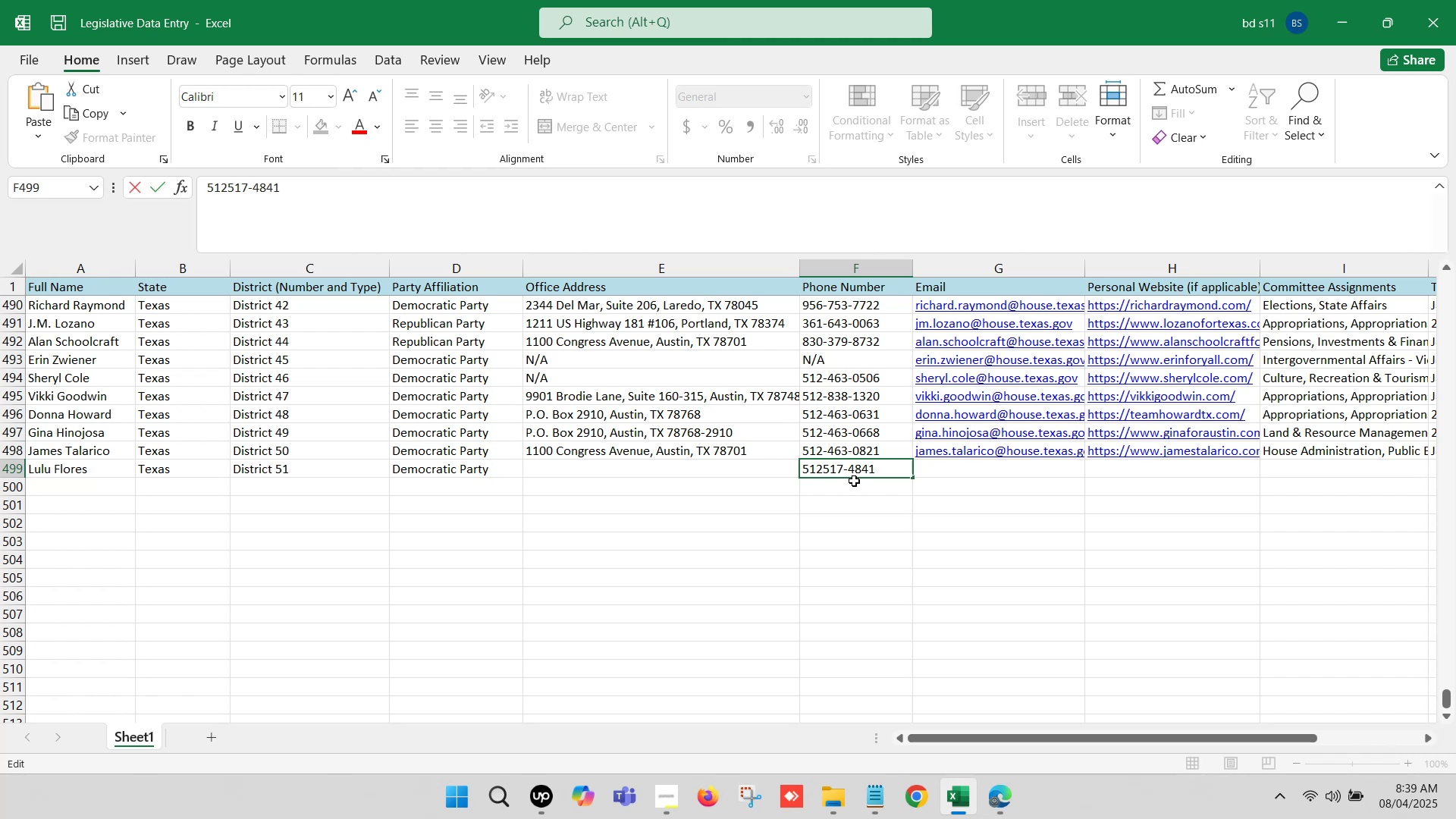 
key(Minus)
 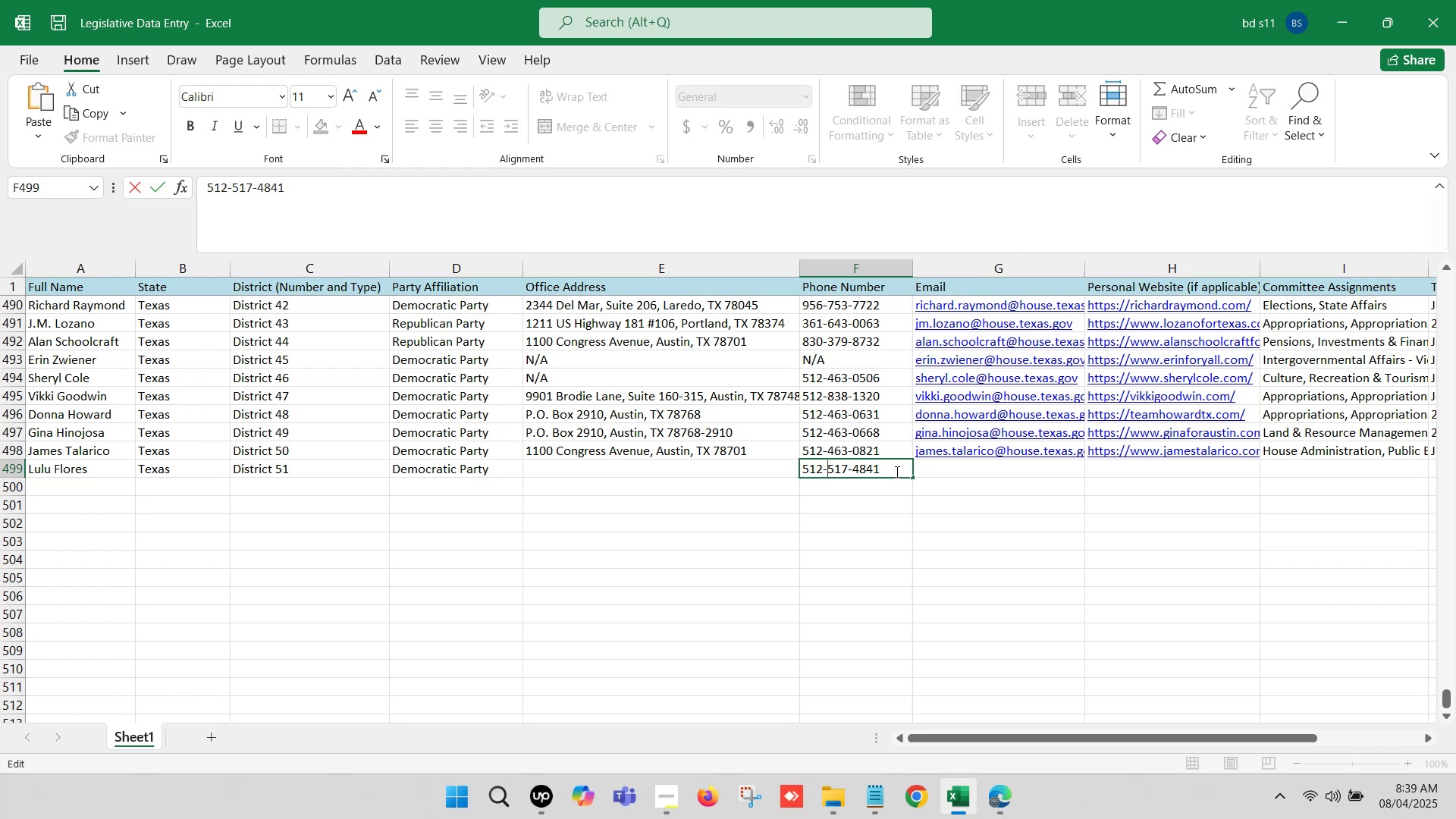 
left_click([895, 470])
 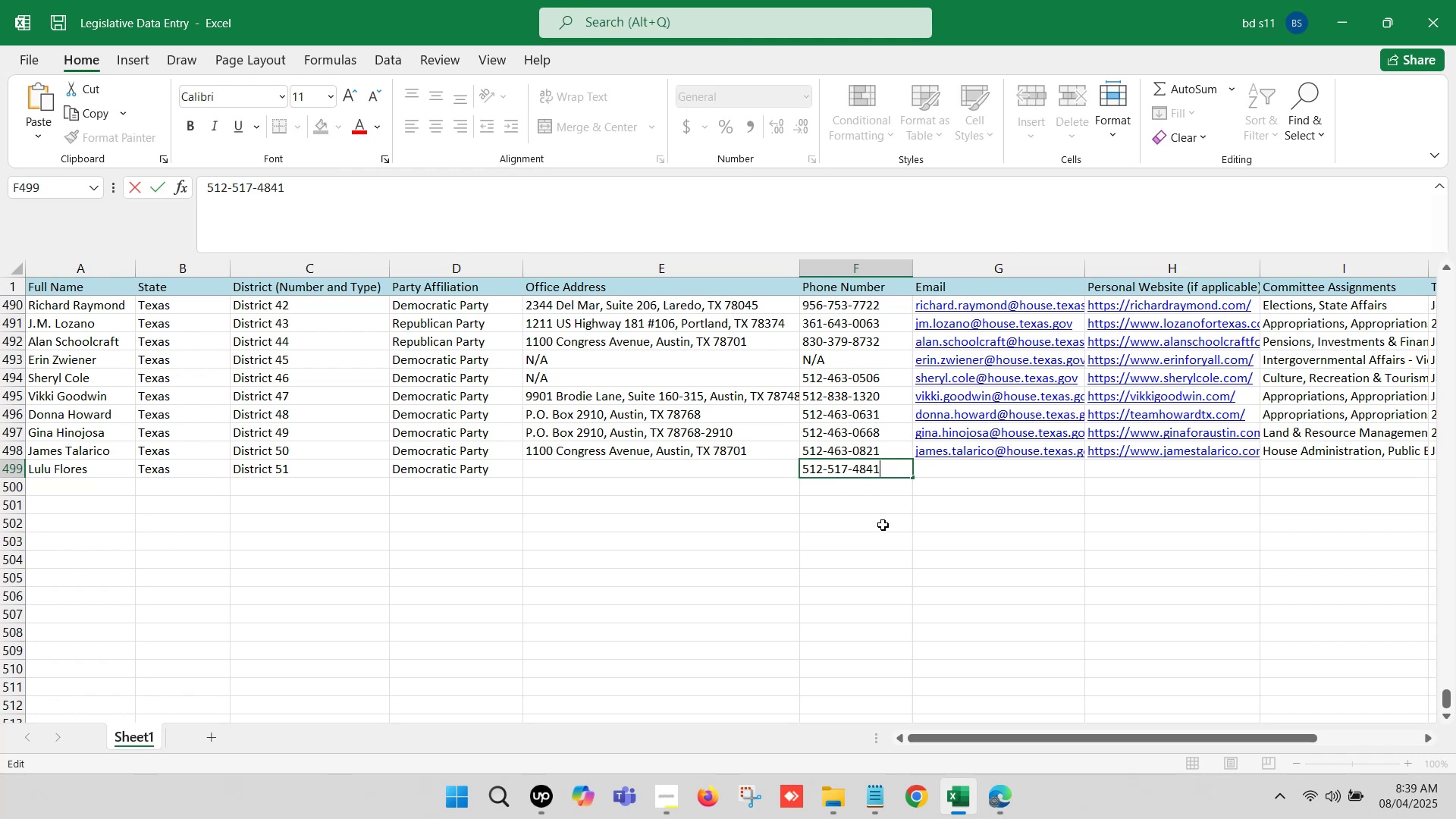 
left_click([880, 528])
 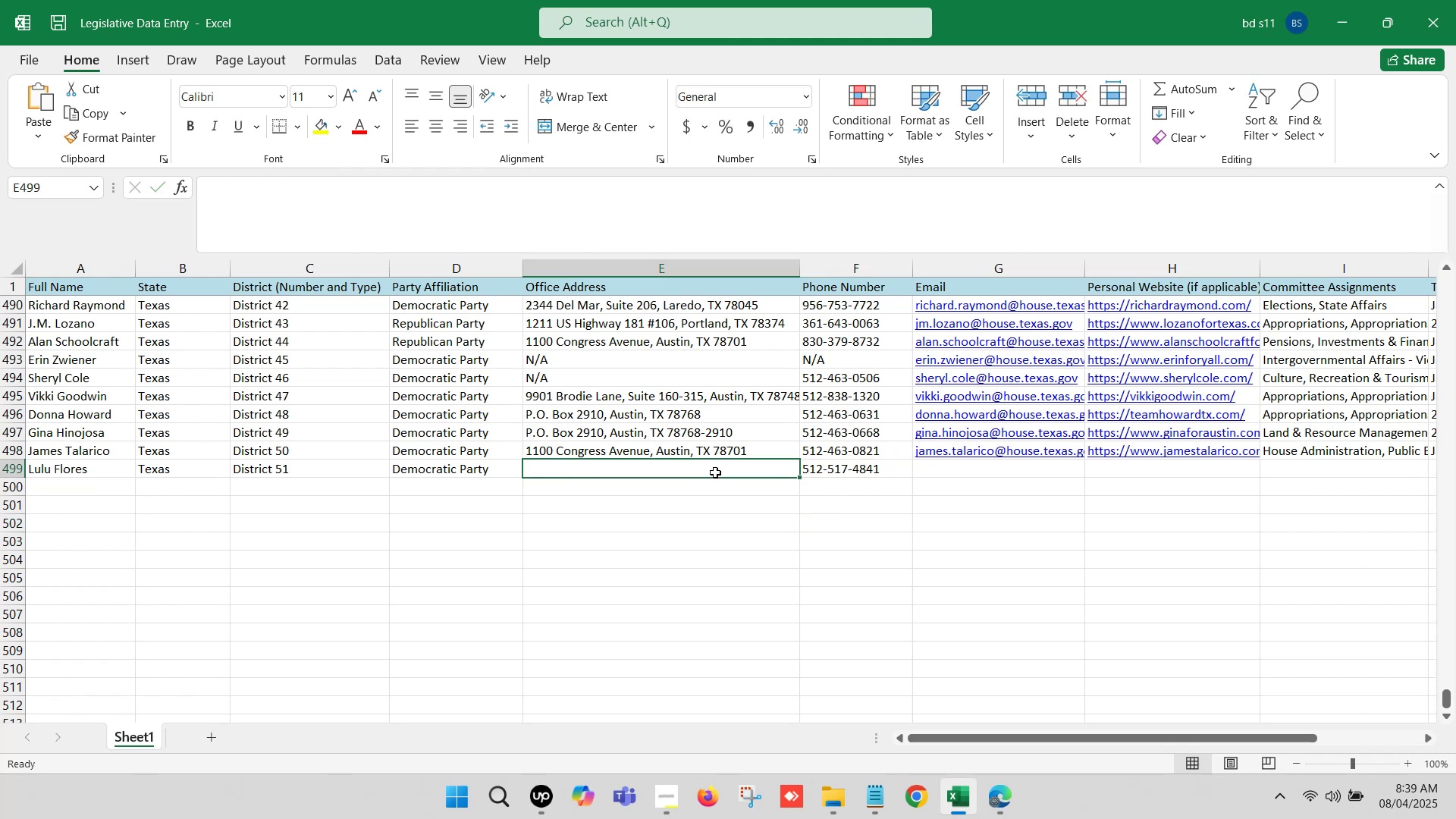 
key(Control+S)
 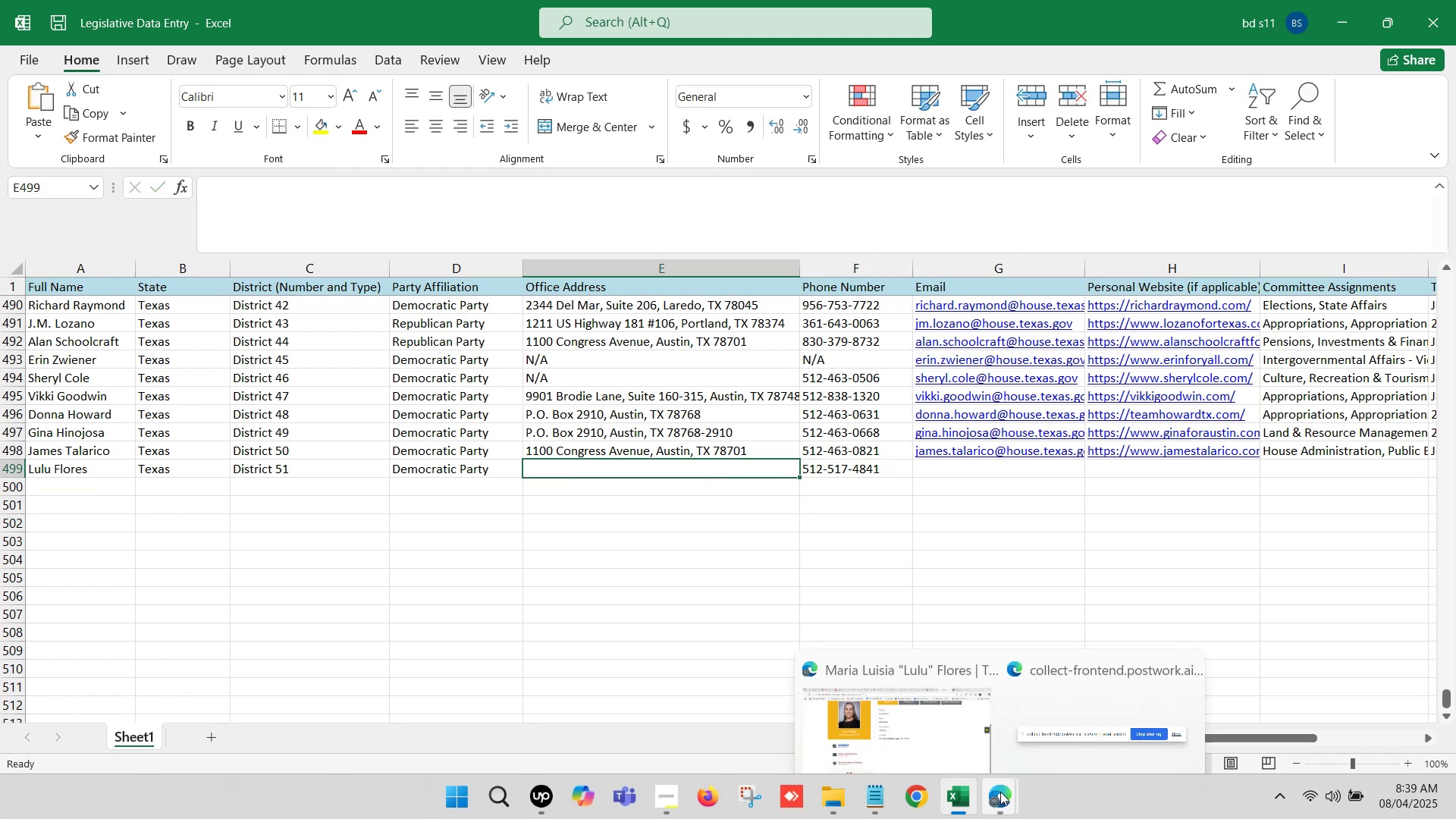 
left_click([912, 730])
 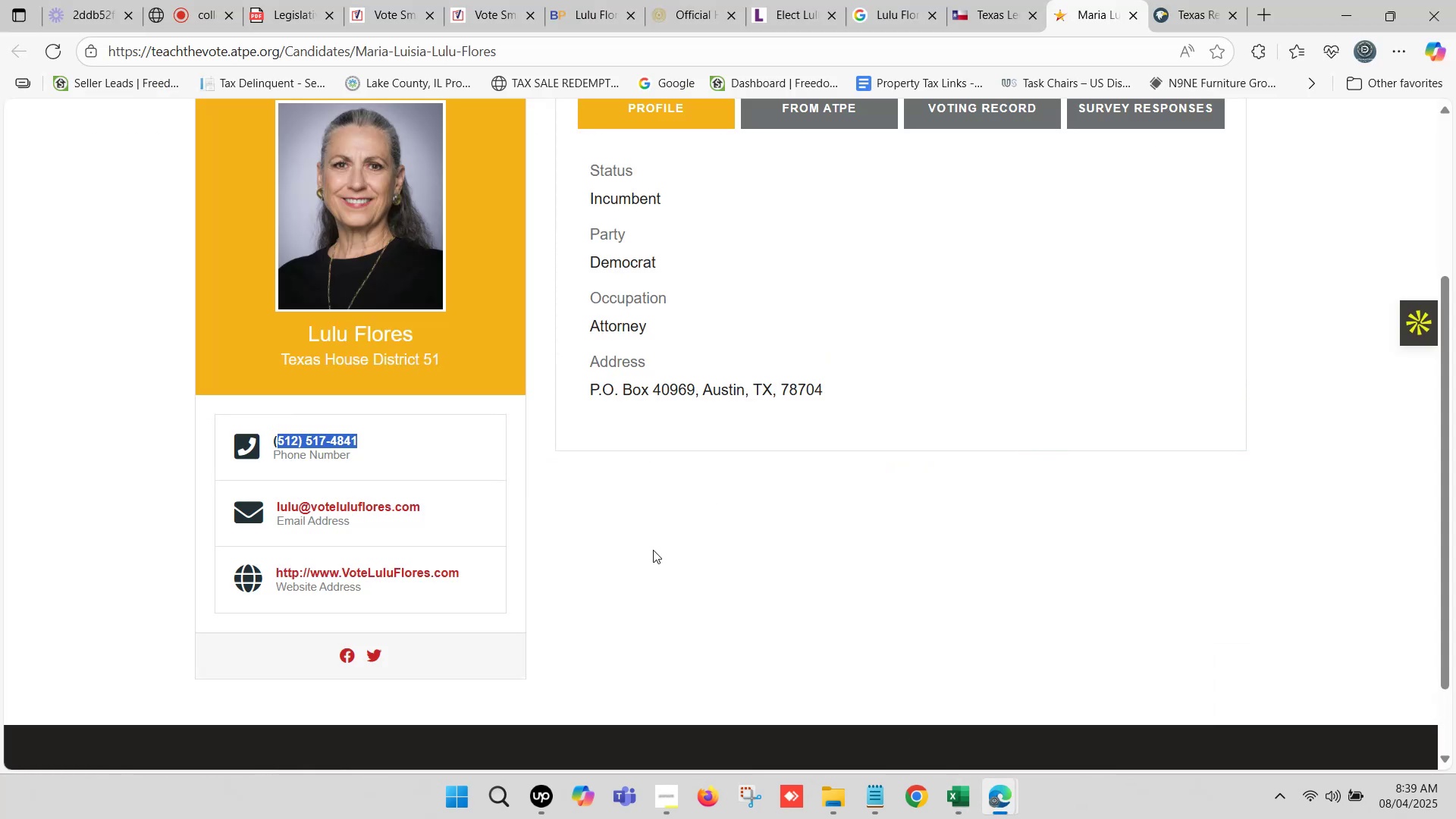 
scroll: coordinate [593, 519], scroll_direction: down, amount: 1.0
 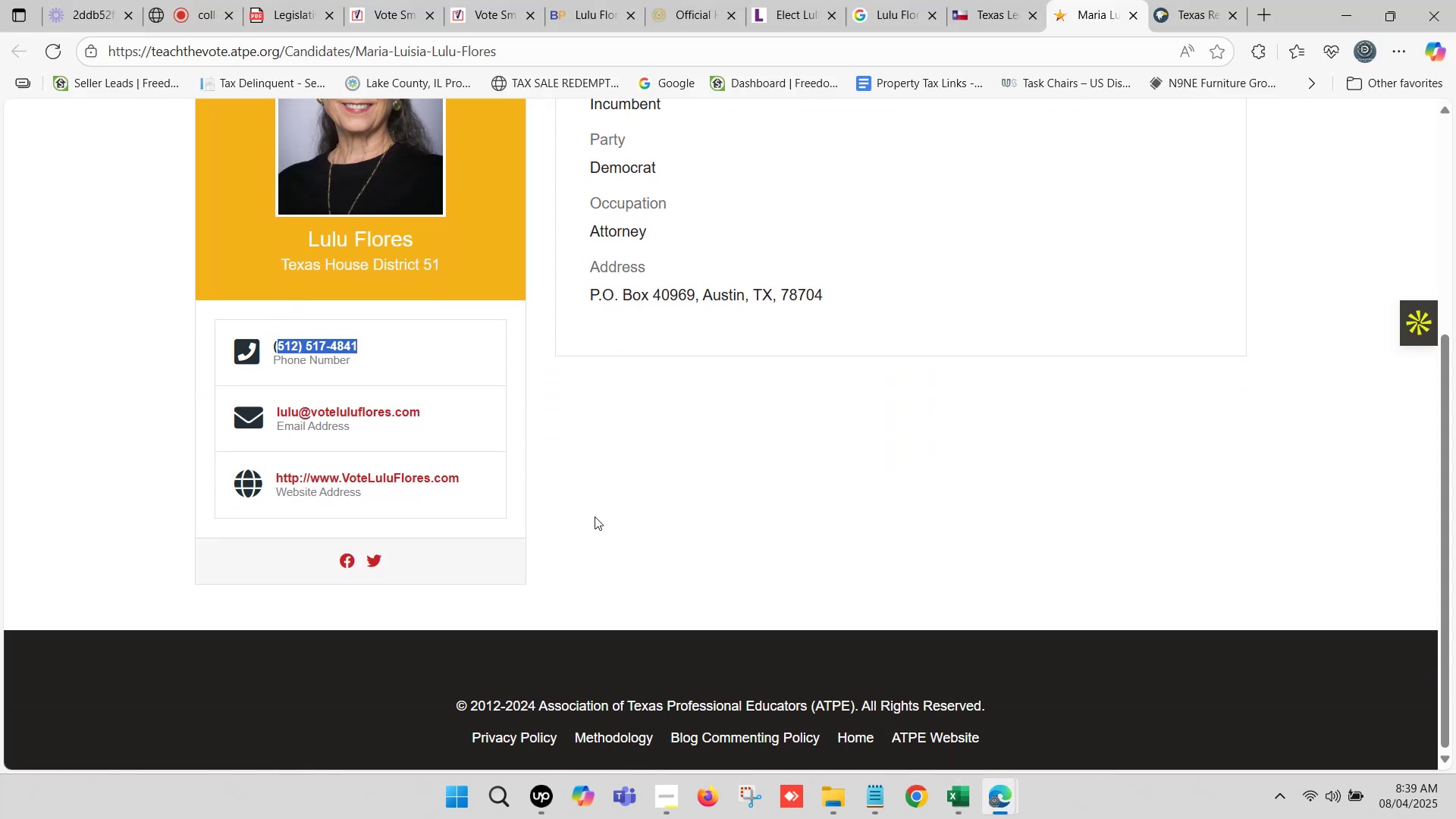 
scroll: coordinate [595, 516], scroll_direction: up, amount: 2.0
 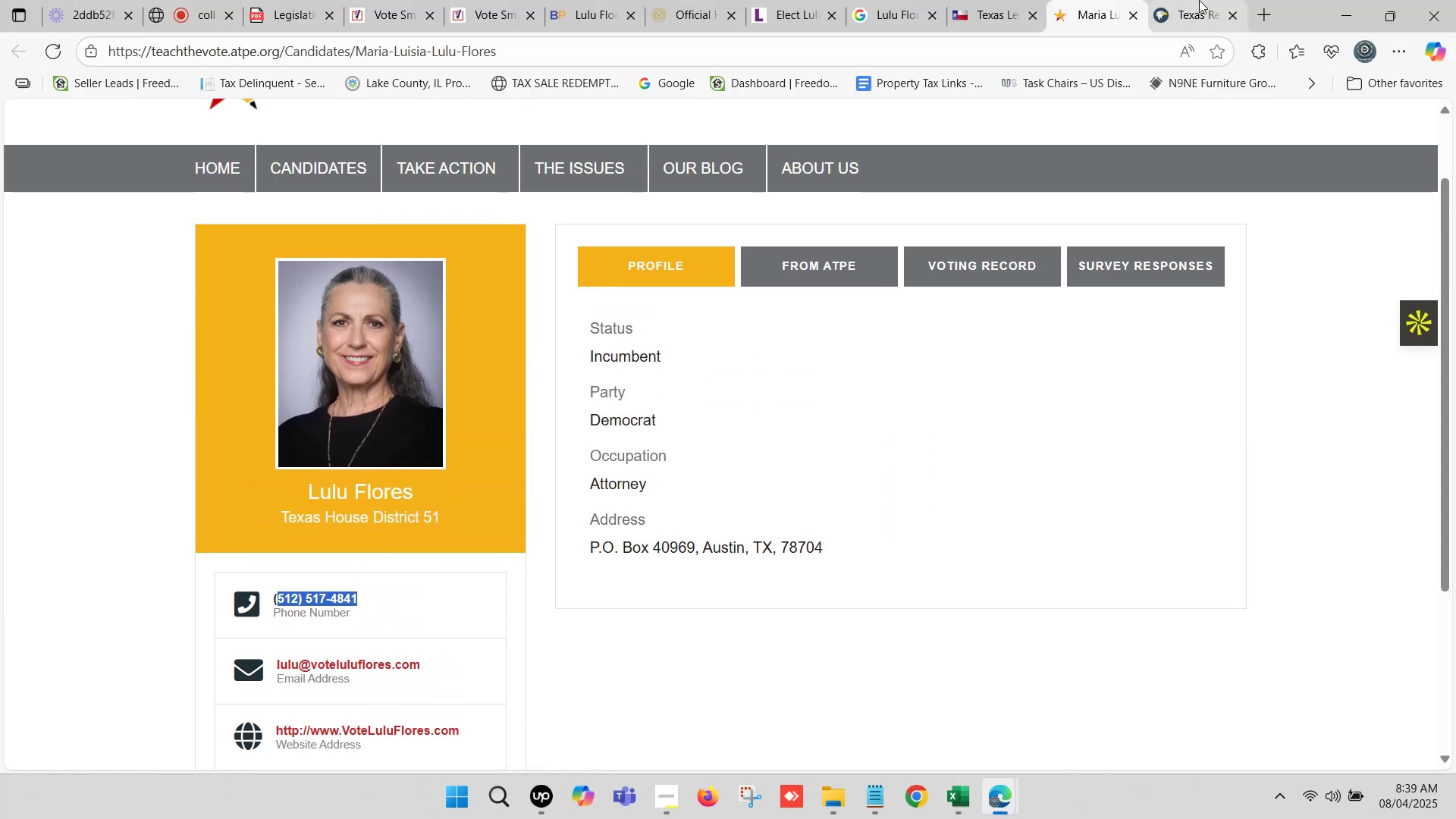 
left_click([1190, 0])
 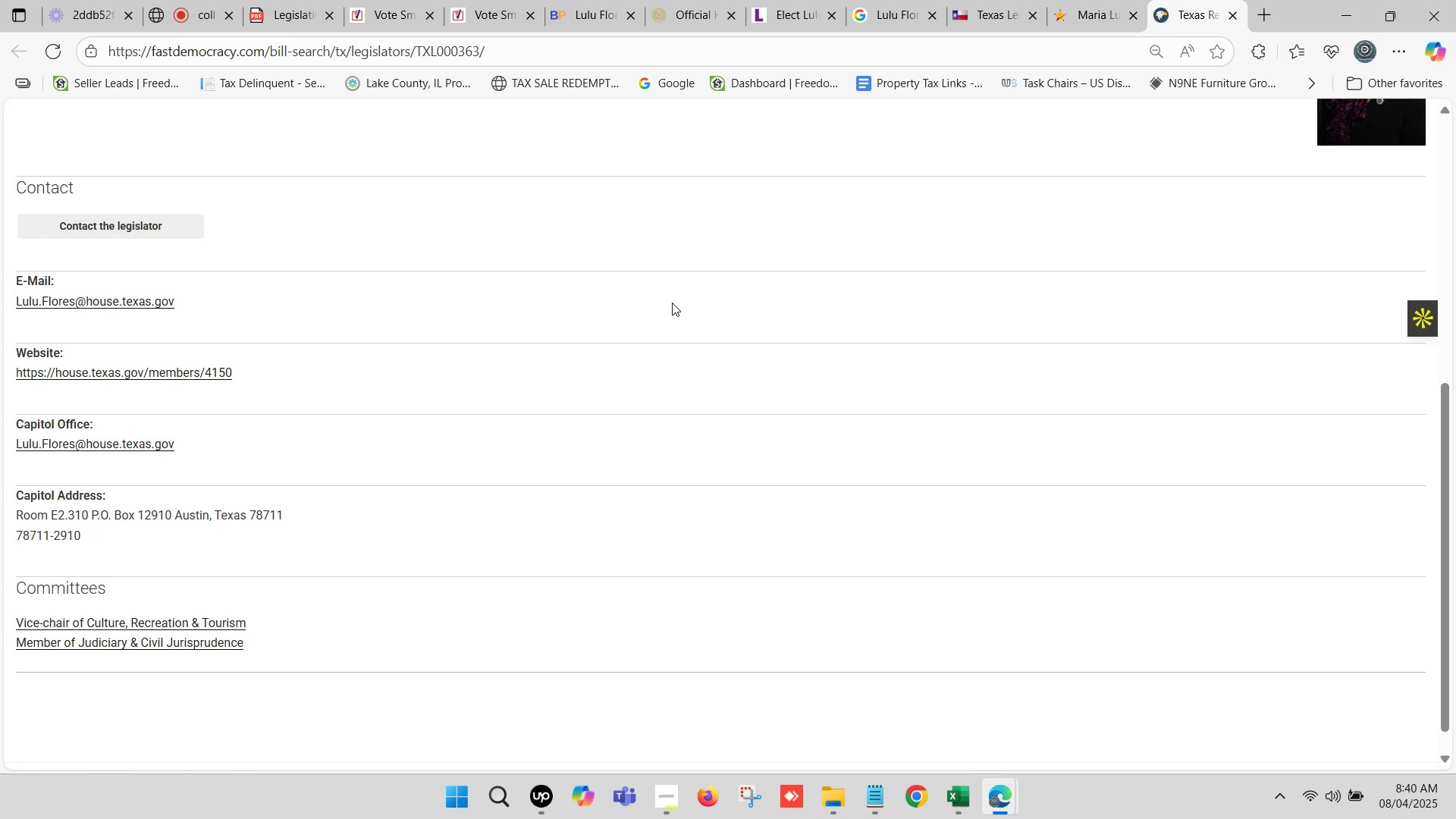 
left_click([1107, 0])
 